 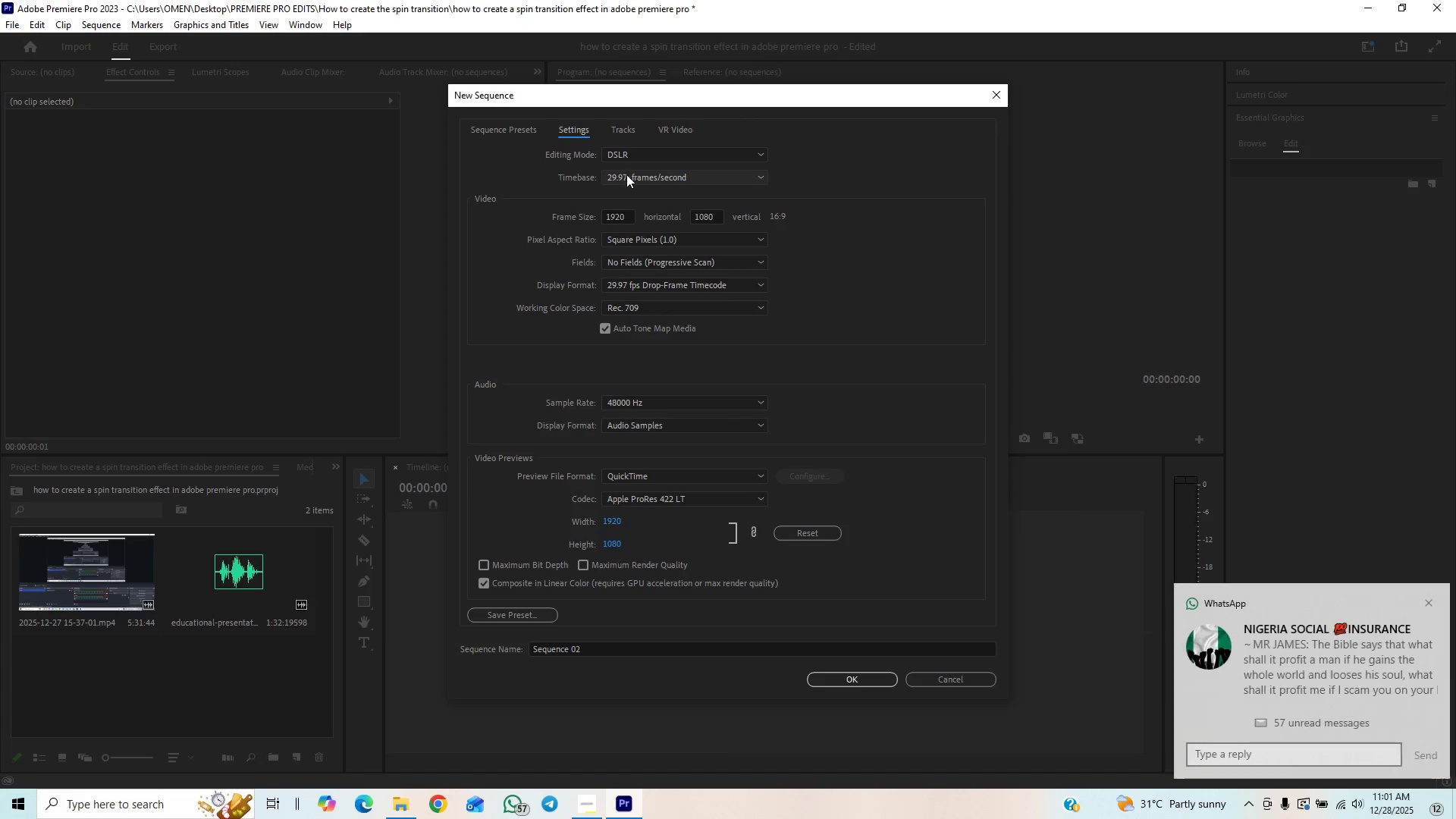 
left_click([637, 175])
 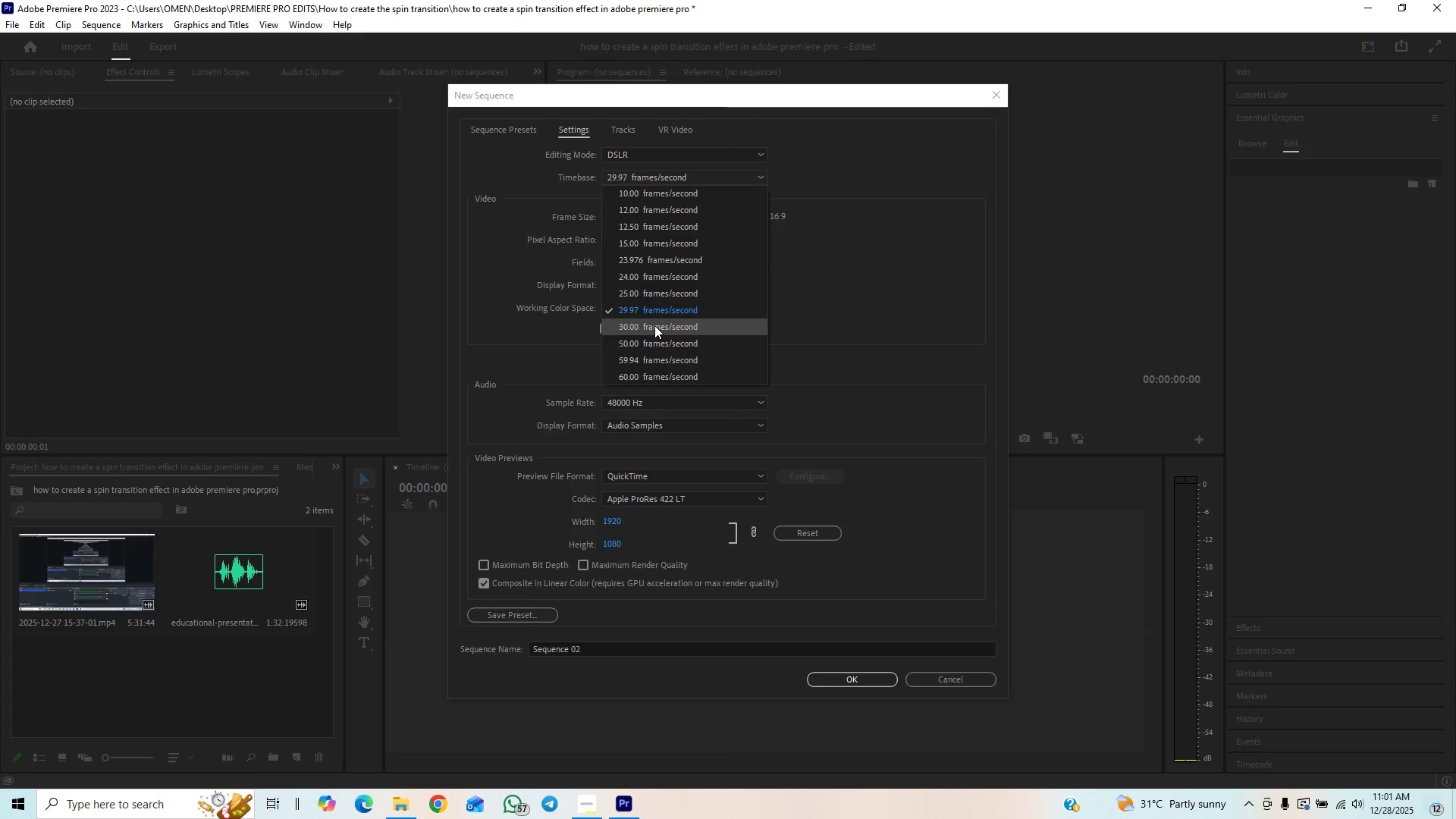 
left_click([654, 327])
 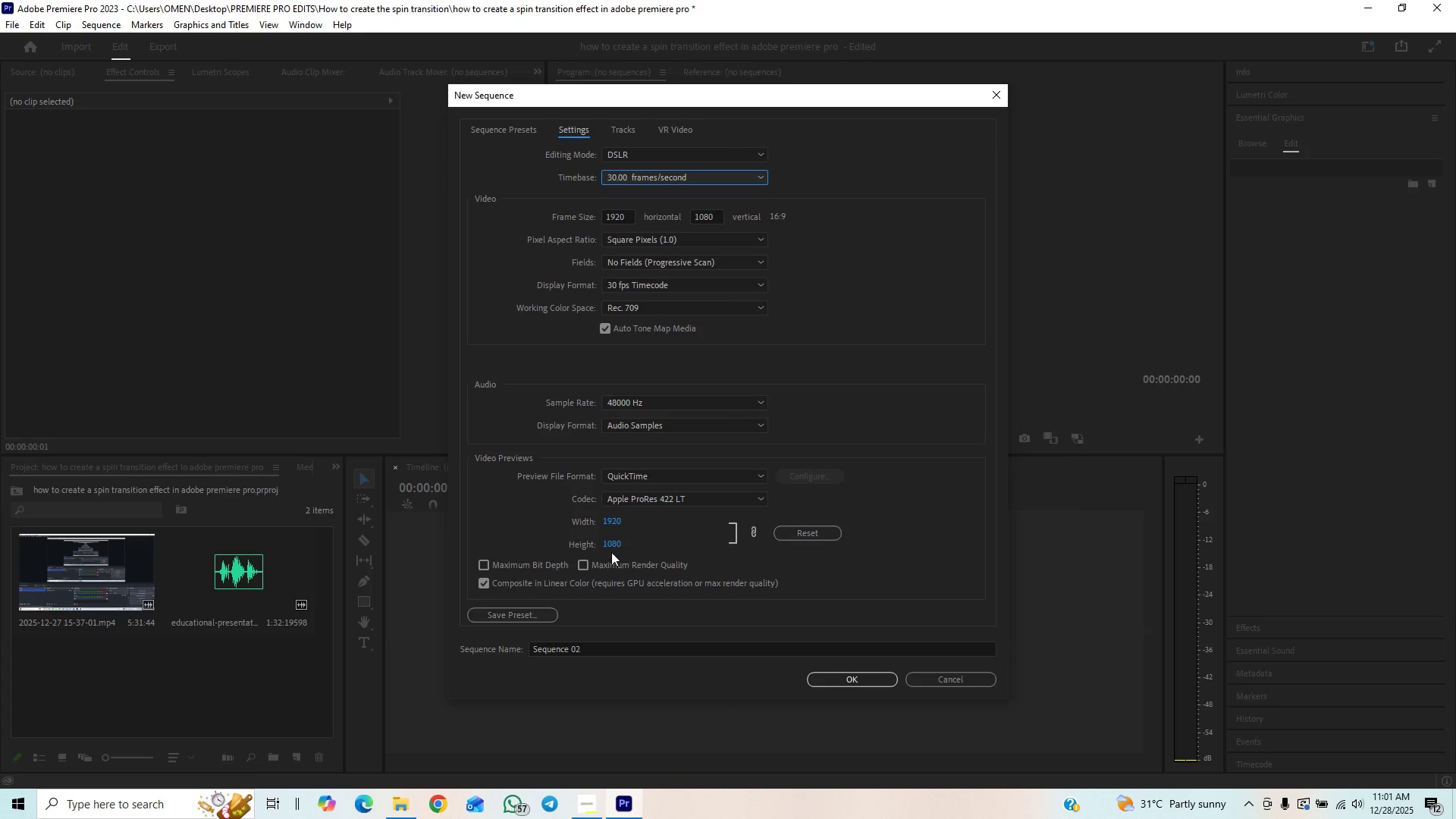 
left_click_drag(start_coordinate=[595, 651], to_coordinate=[518, 664])
 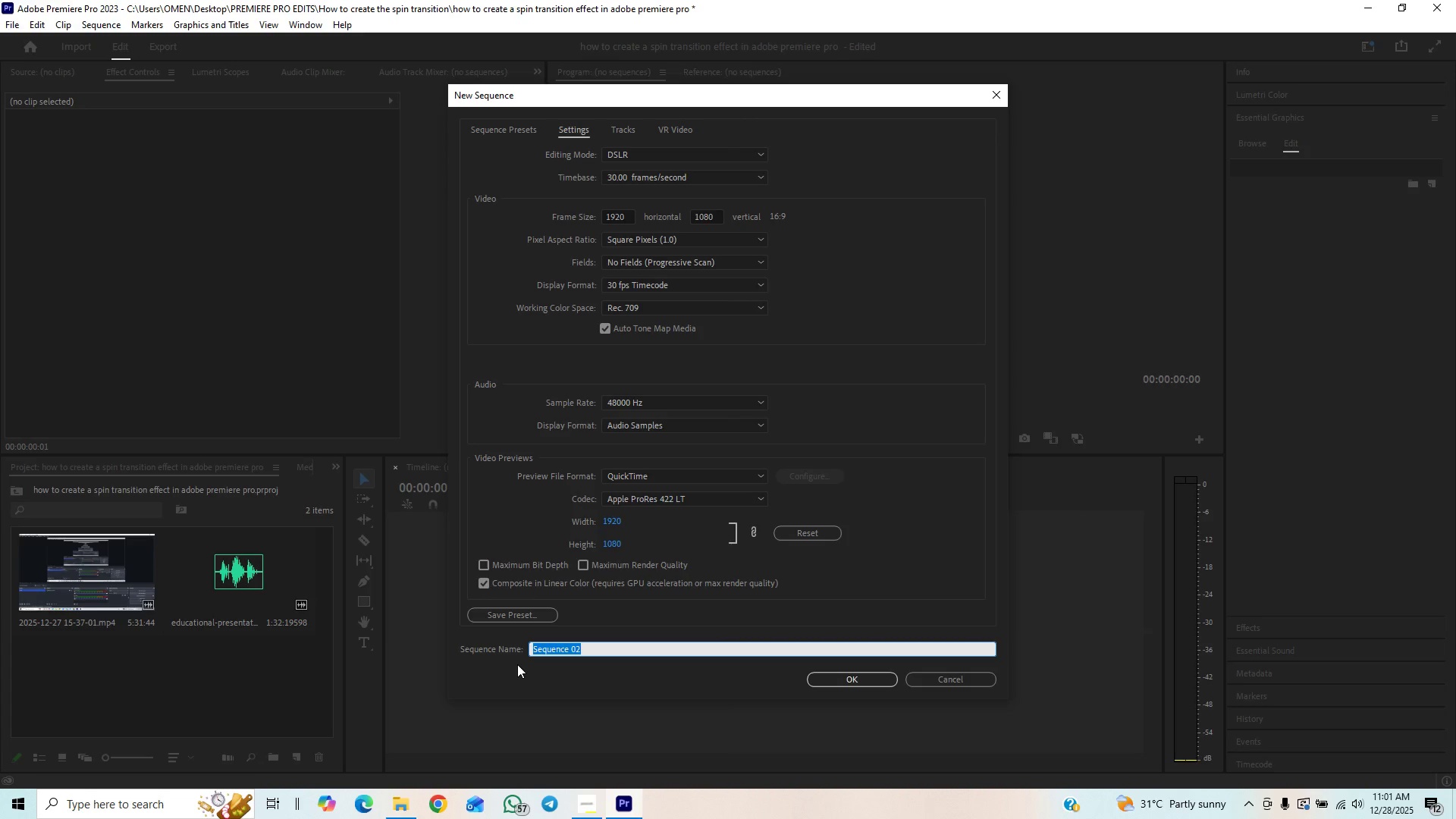 
type(How to create a so)
key(Backspace)
type(pin tgransition in adobe premiere pro)
 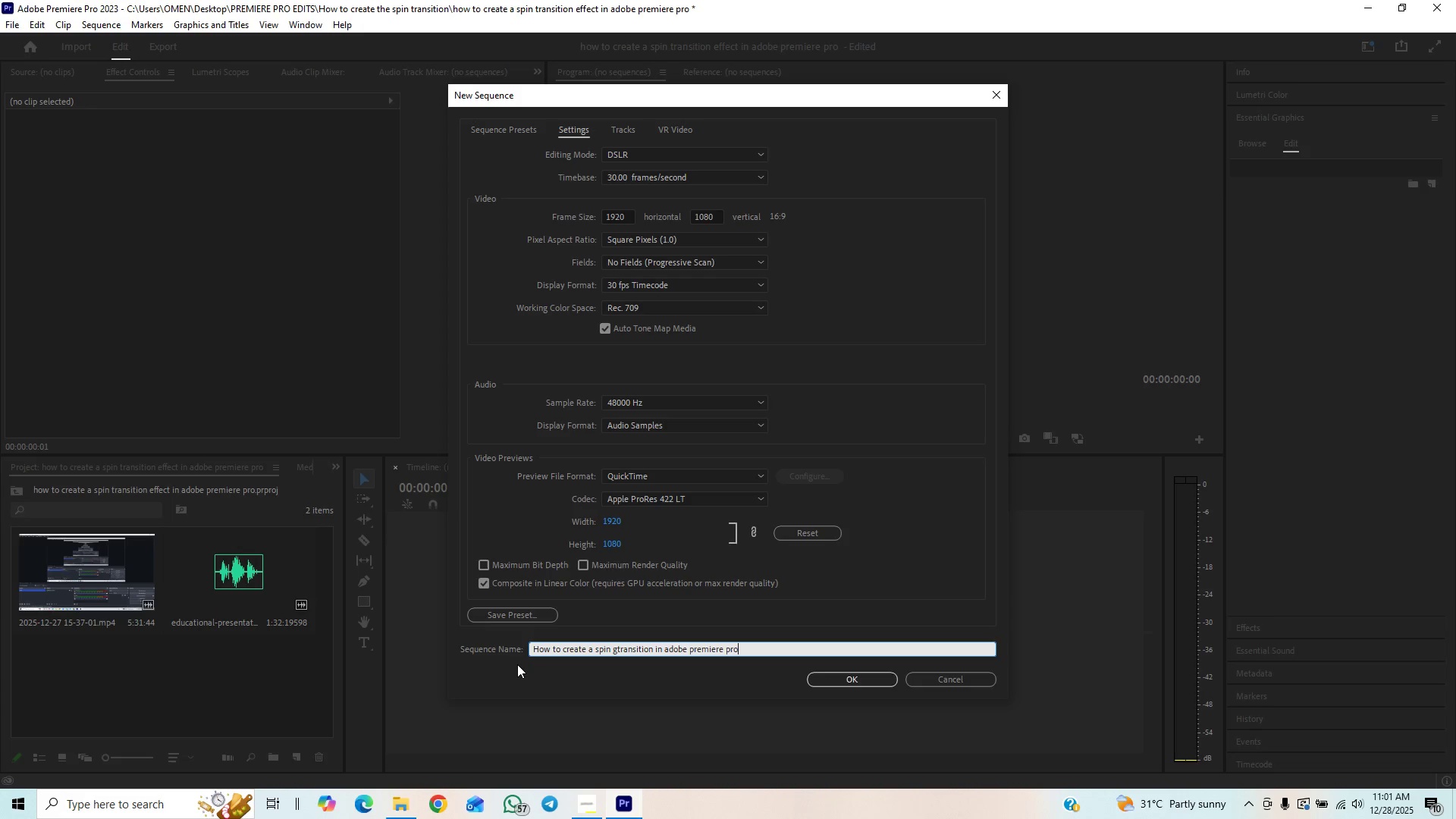 
hold_key(key=ArrowLeft, duration=0.91)
 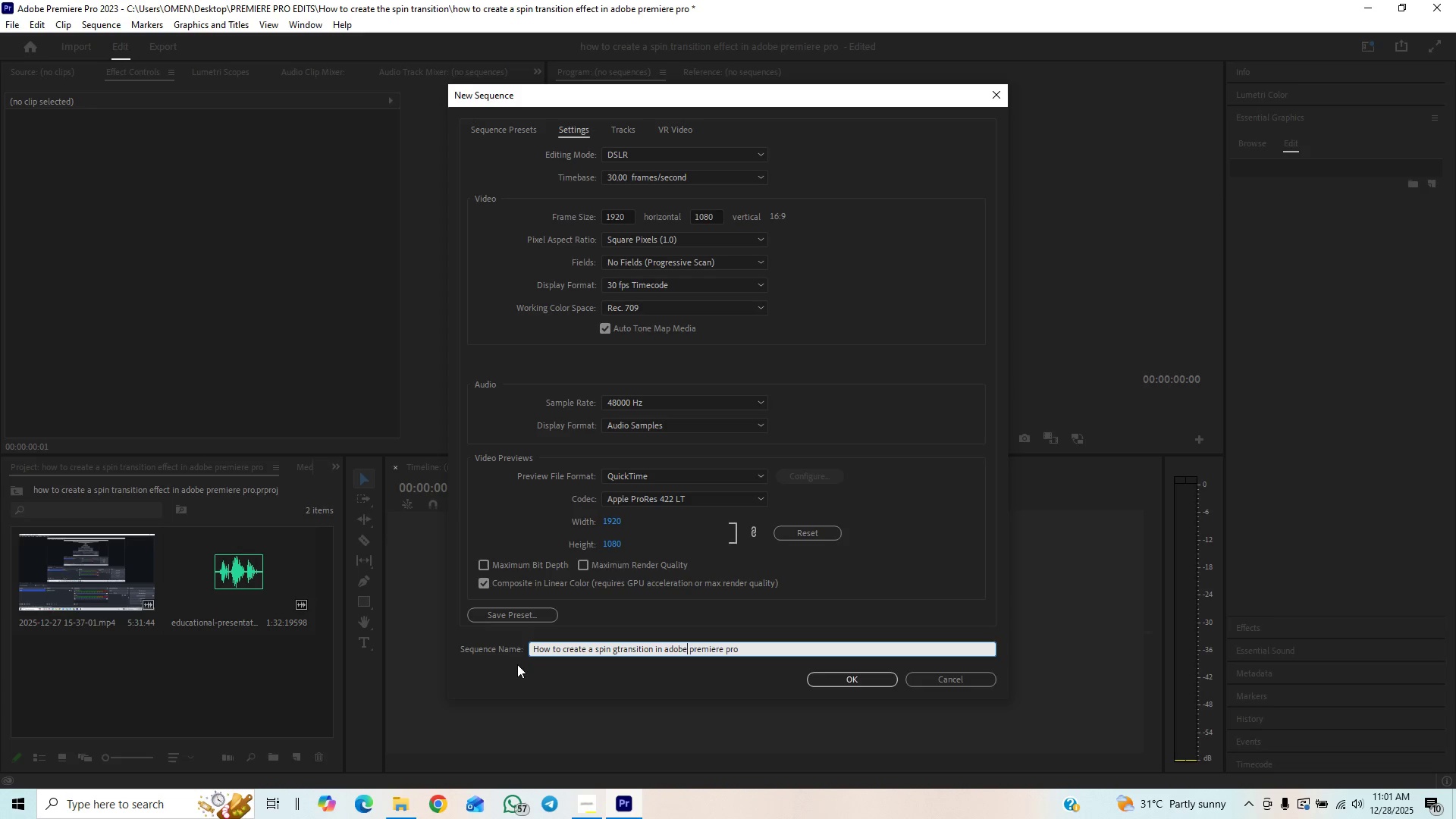 
key(ArrowLeft)
 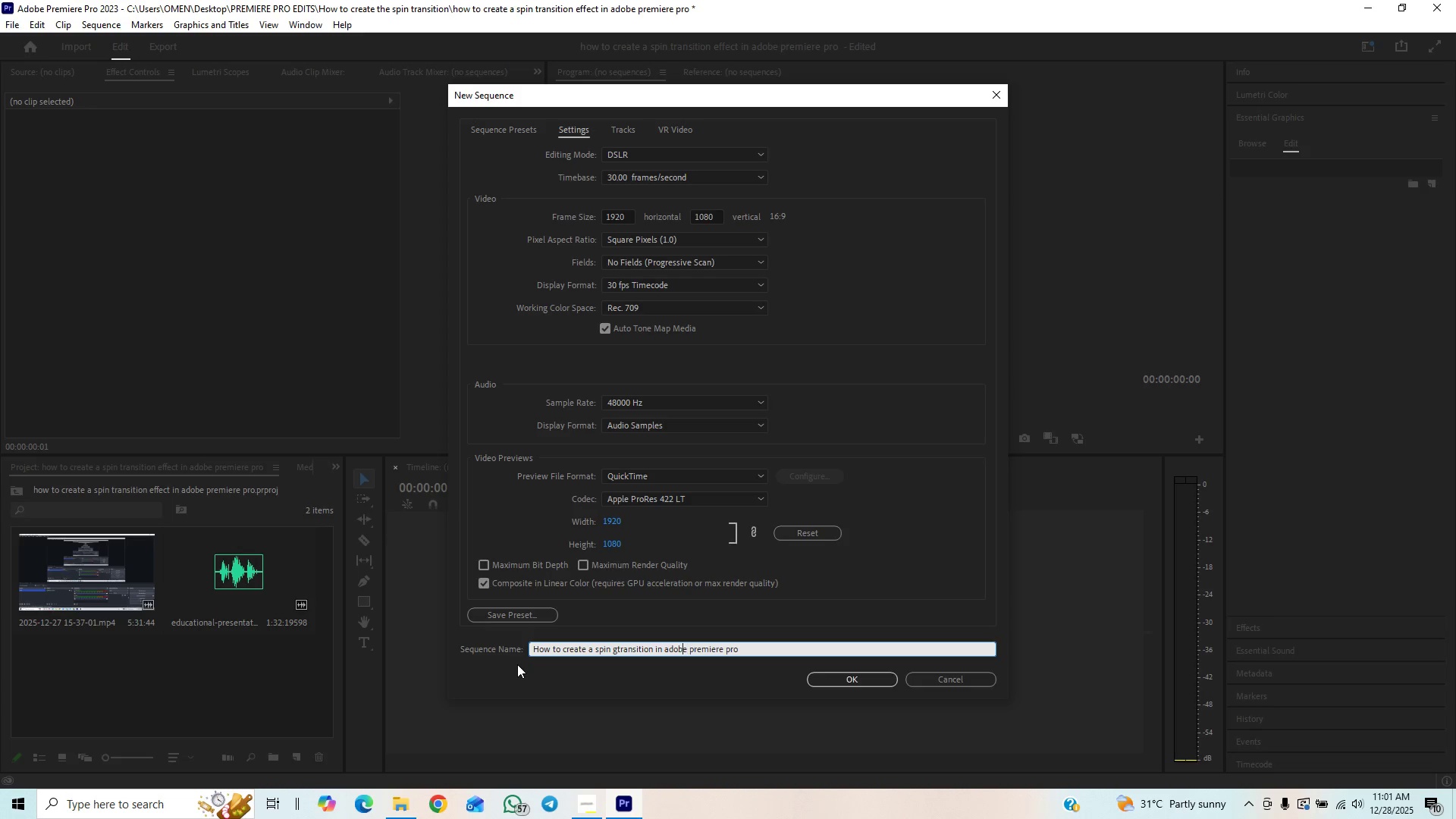 
hold_key(key=ArrowLeft, duration=0.7)
 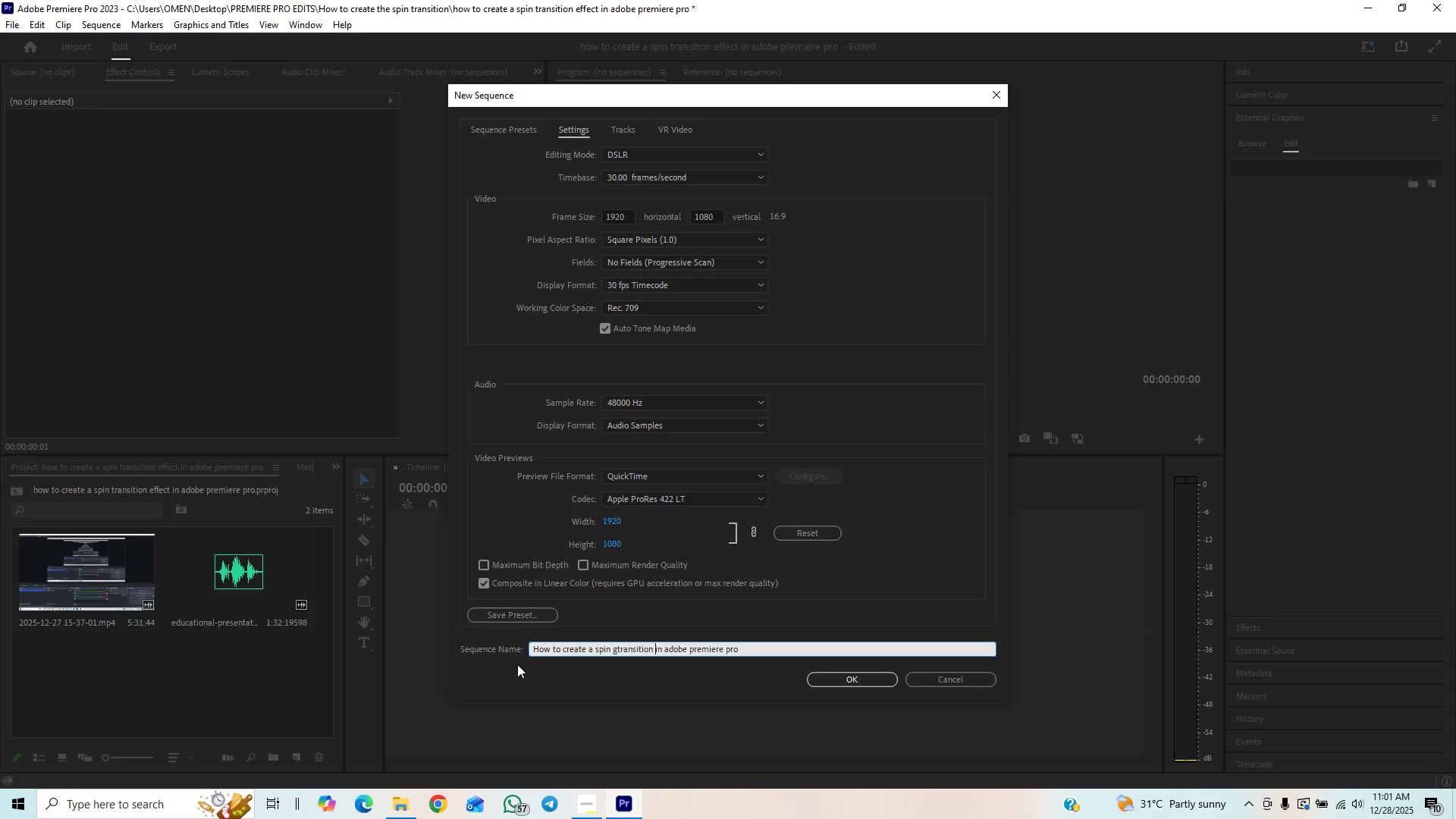 
key(ArrowLeft)
 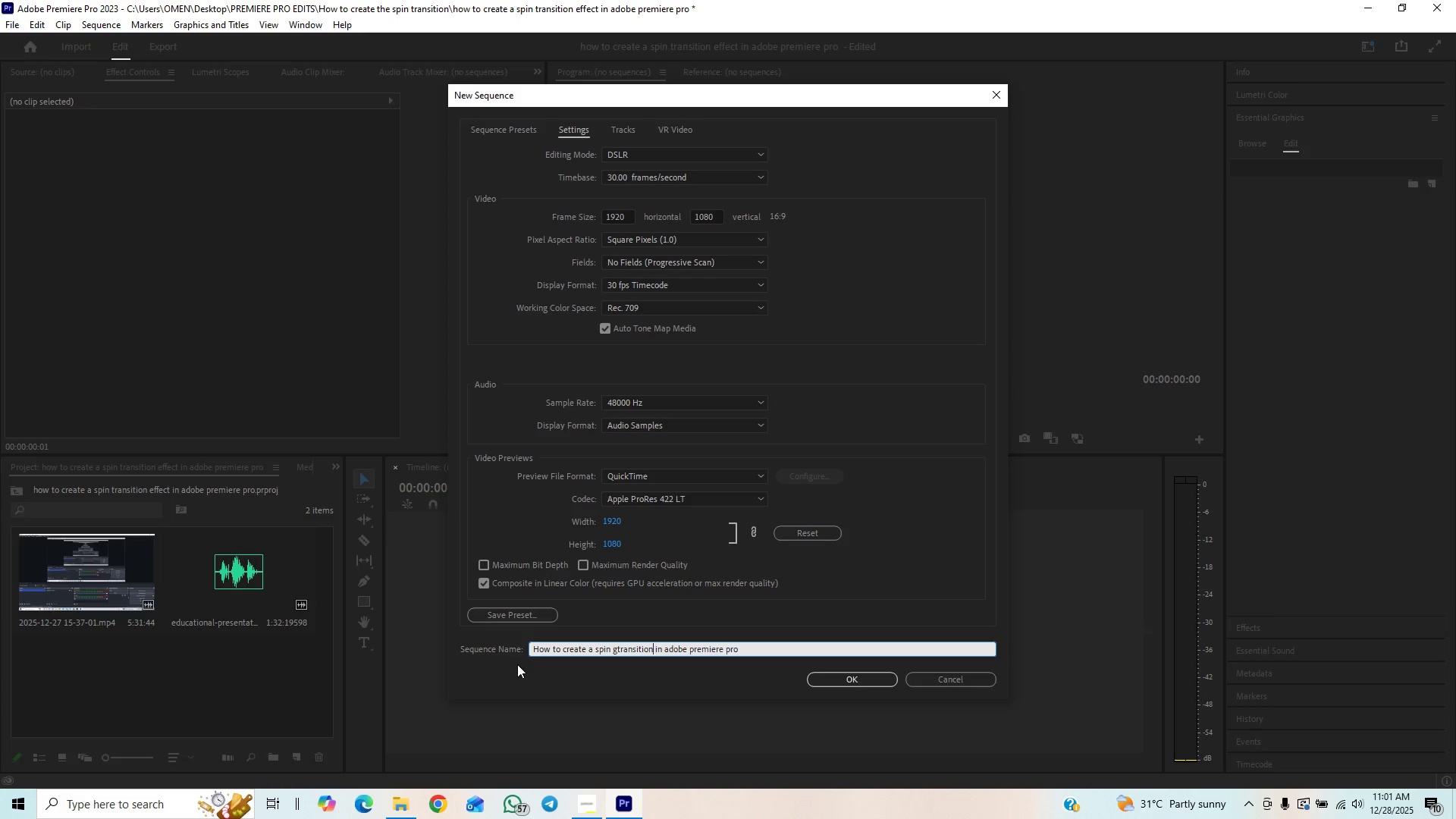 
key(ArrowLeft)
 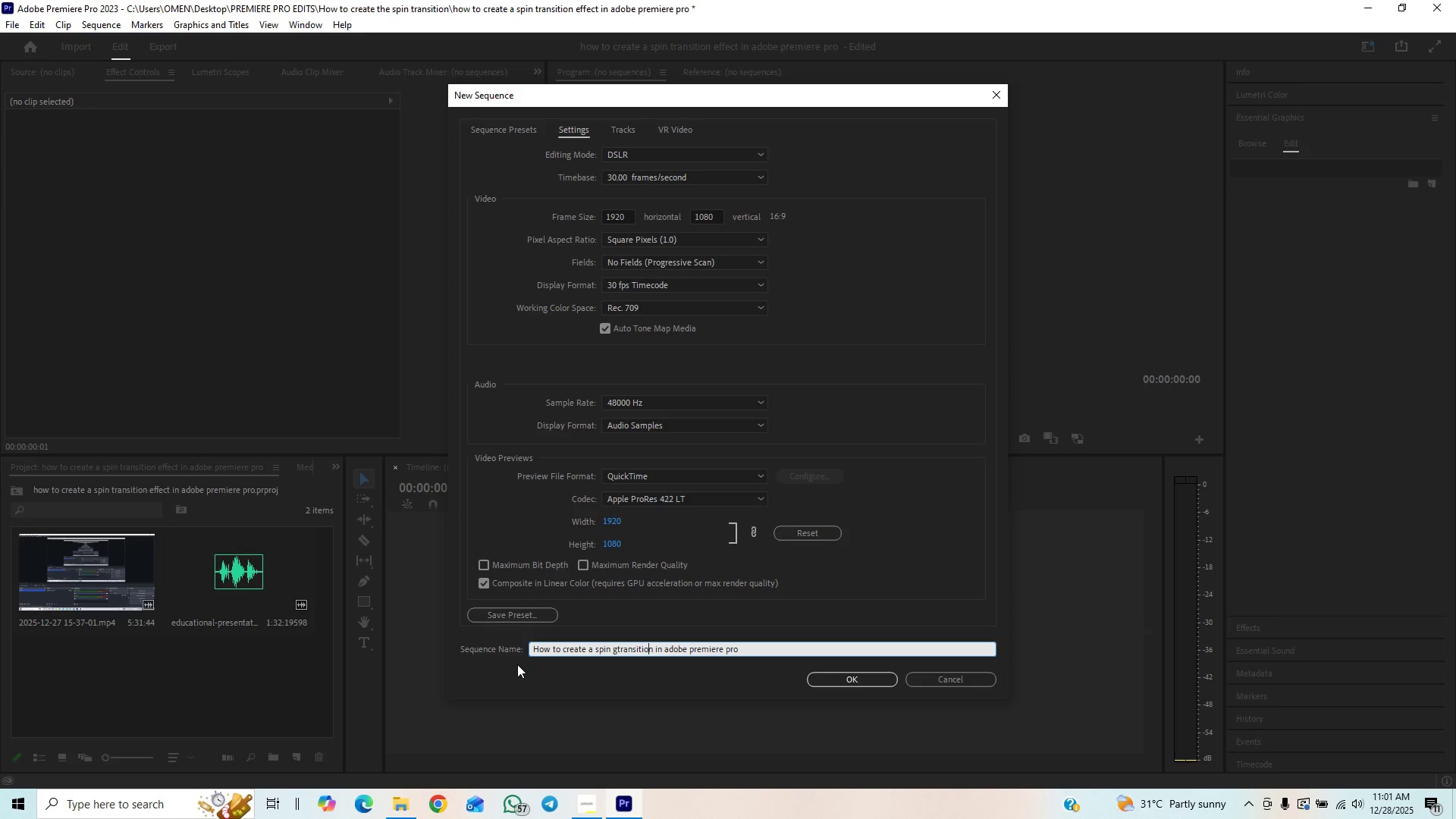 
key(ArrowLeft)
 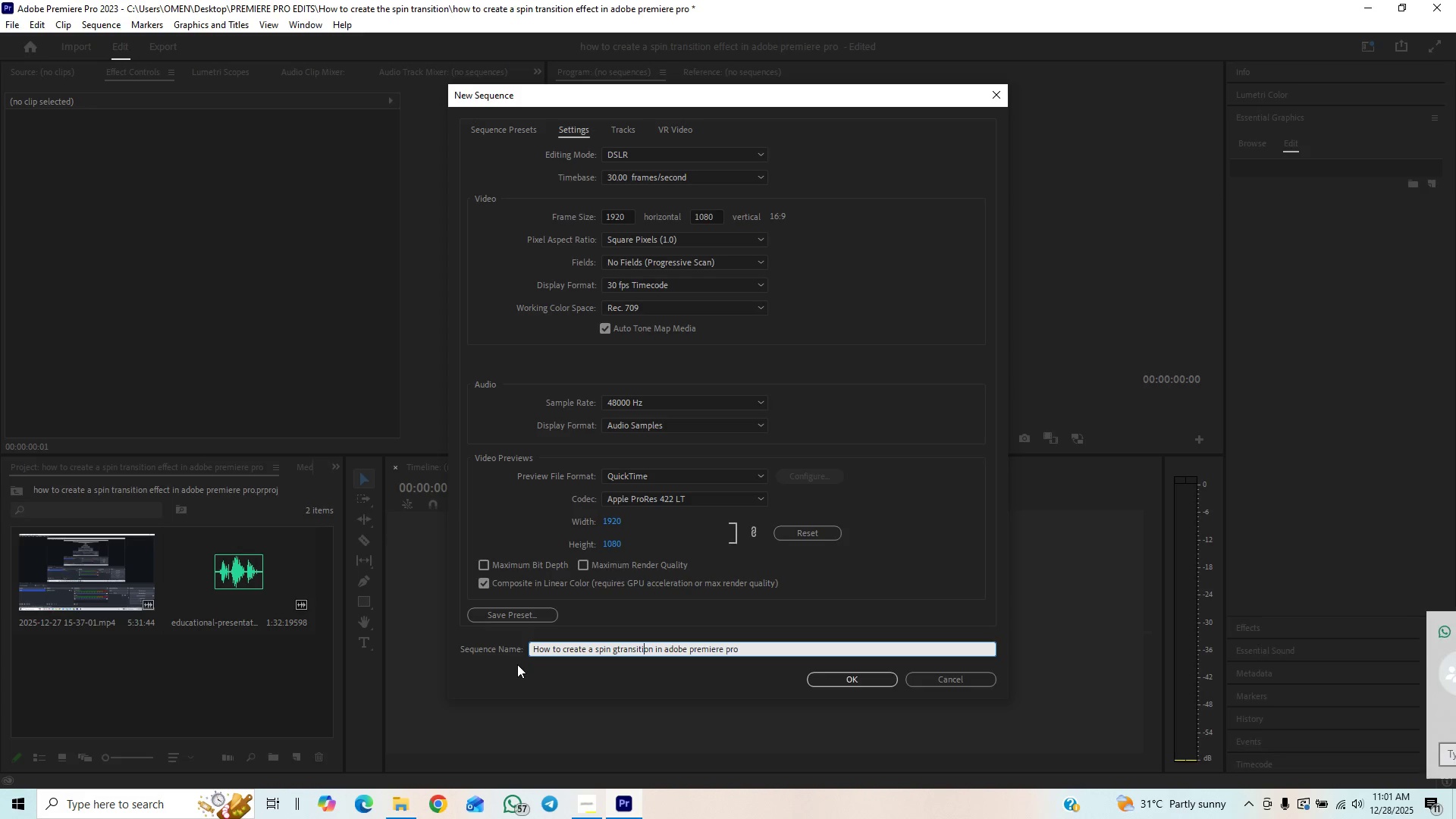 
key(ArrowLeft)
 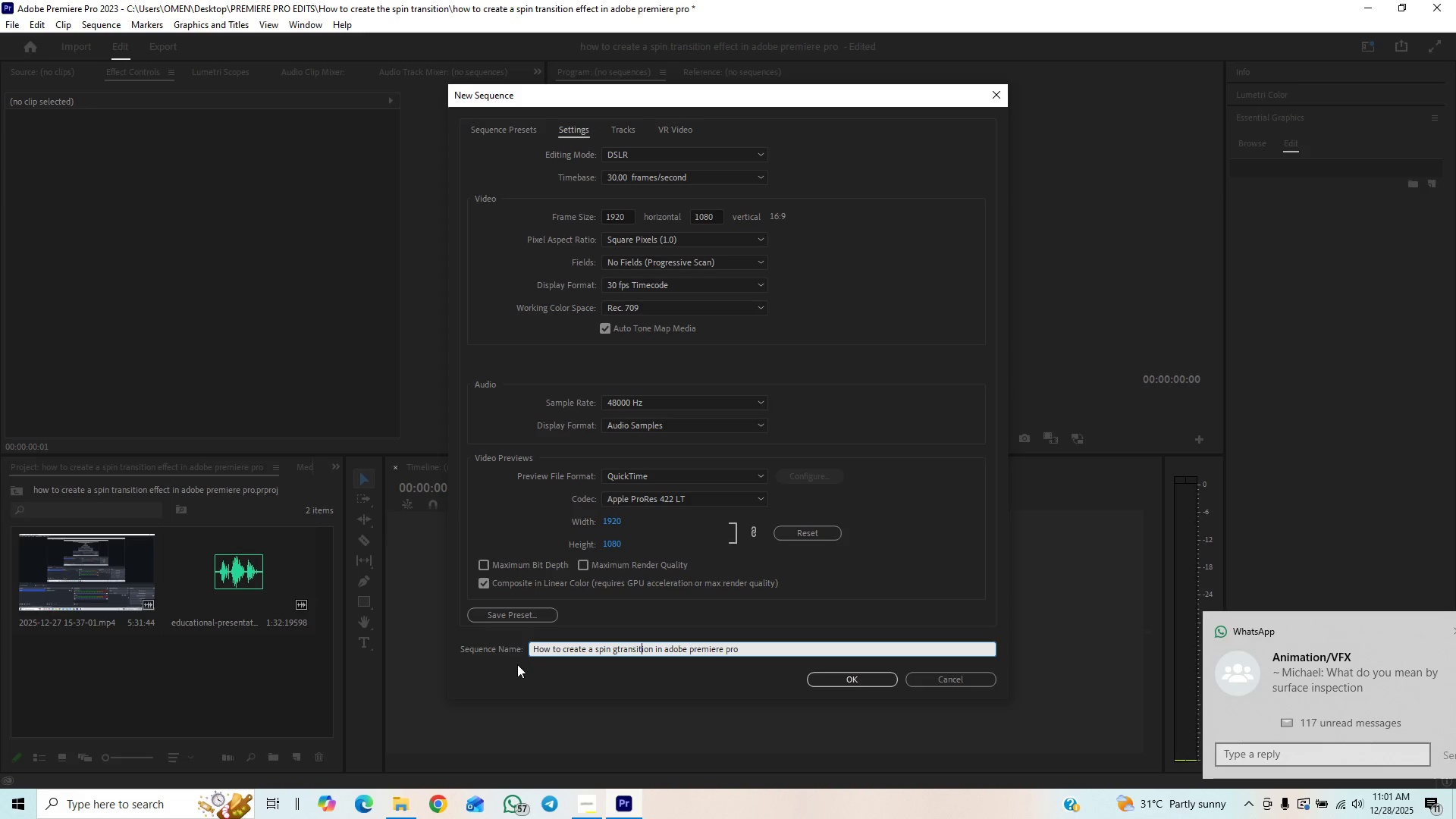 
key(ArrowLeft)
 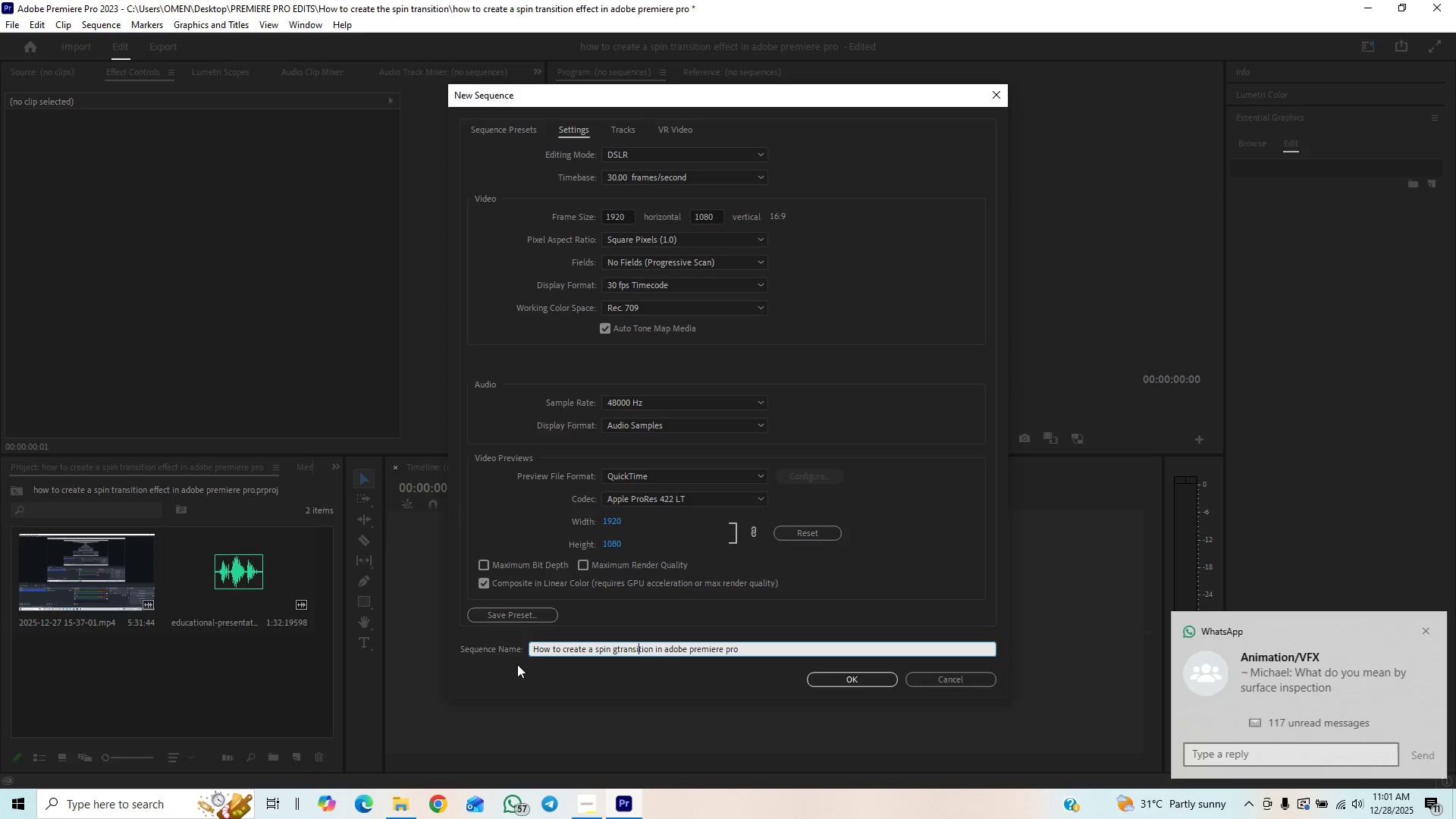 
key(ArrowLeft)
 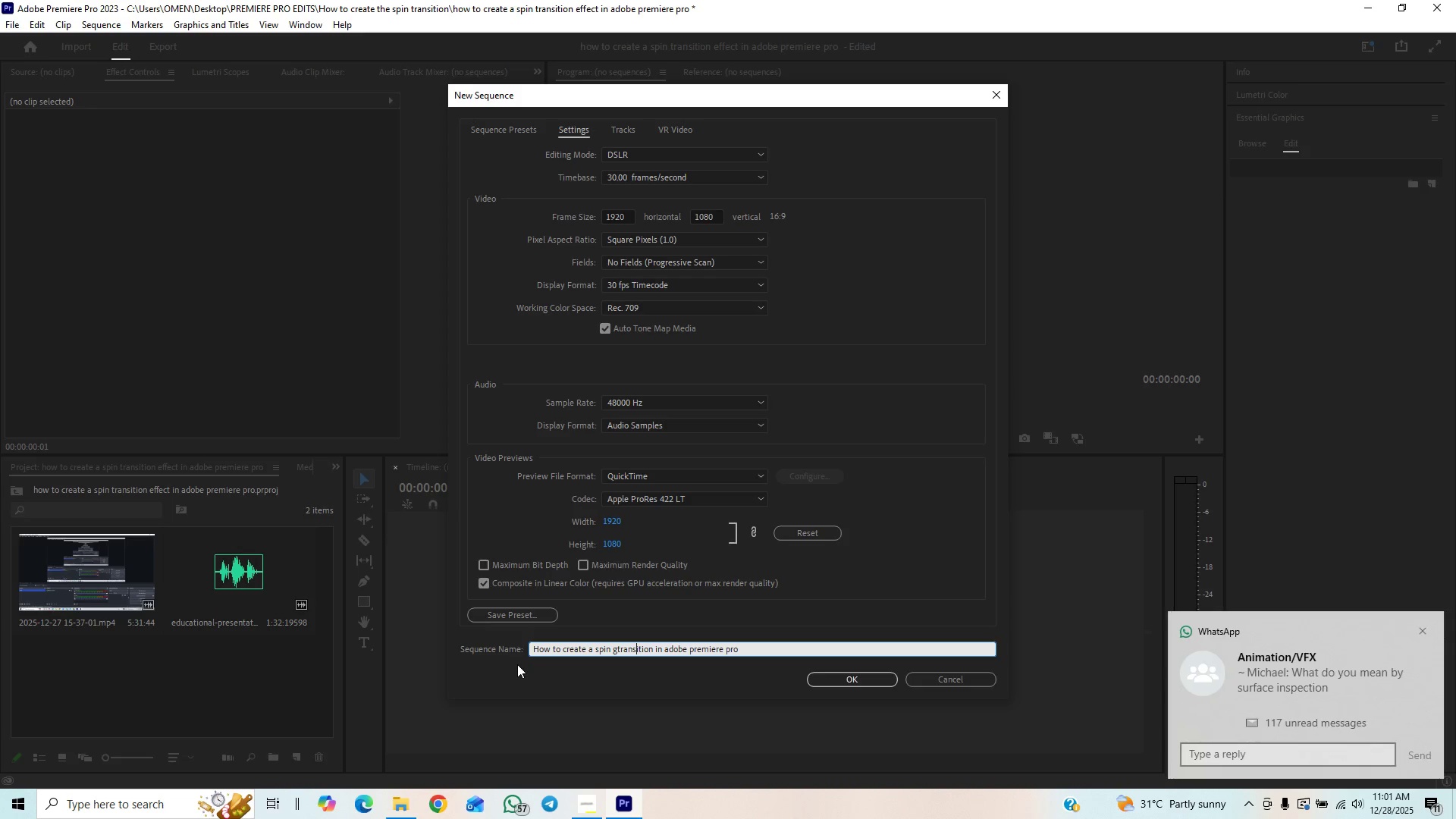 
key(ArrowLeft)
 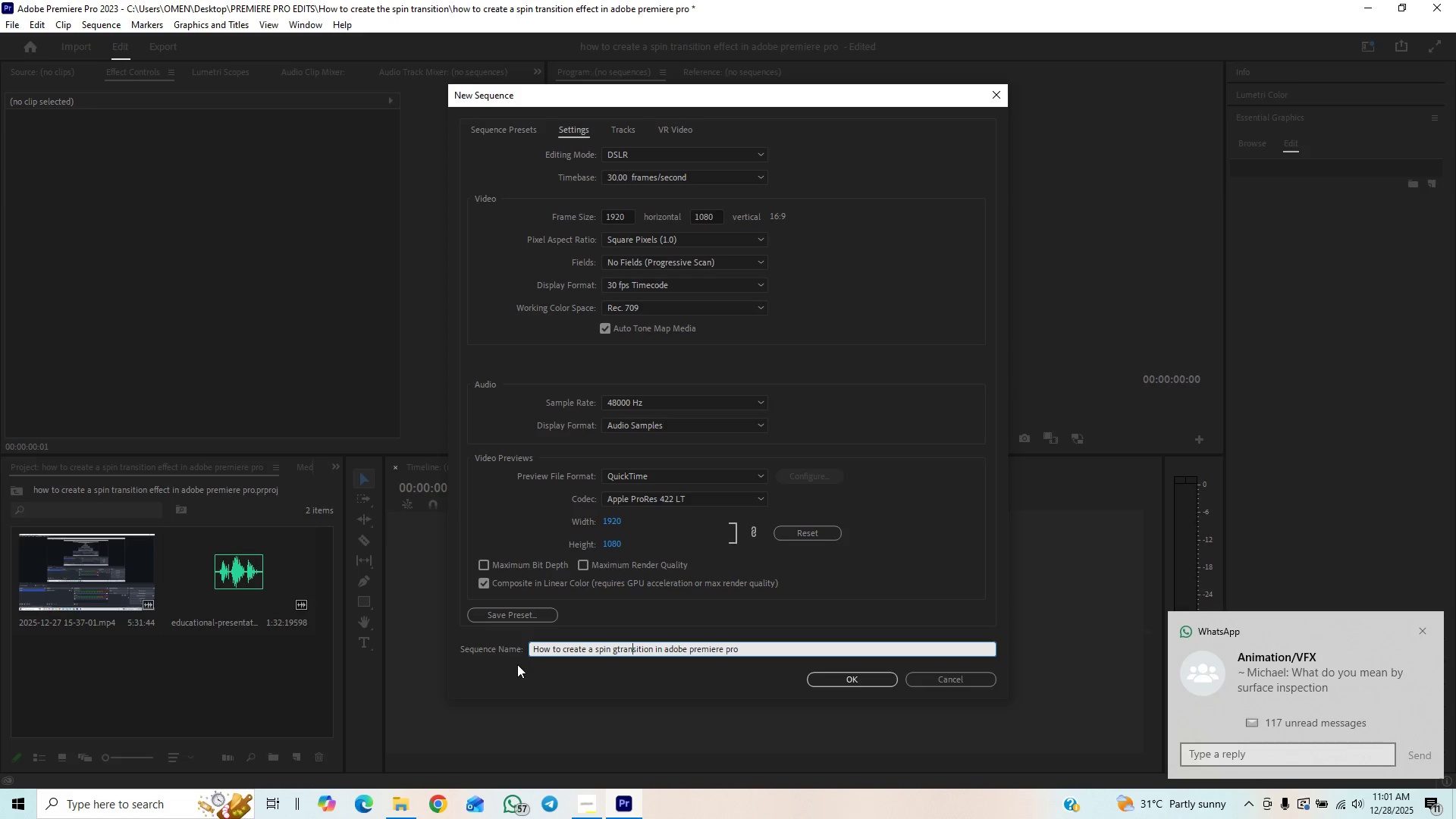 
key(ArrowLeft)
 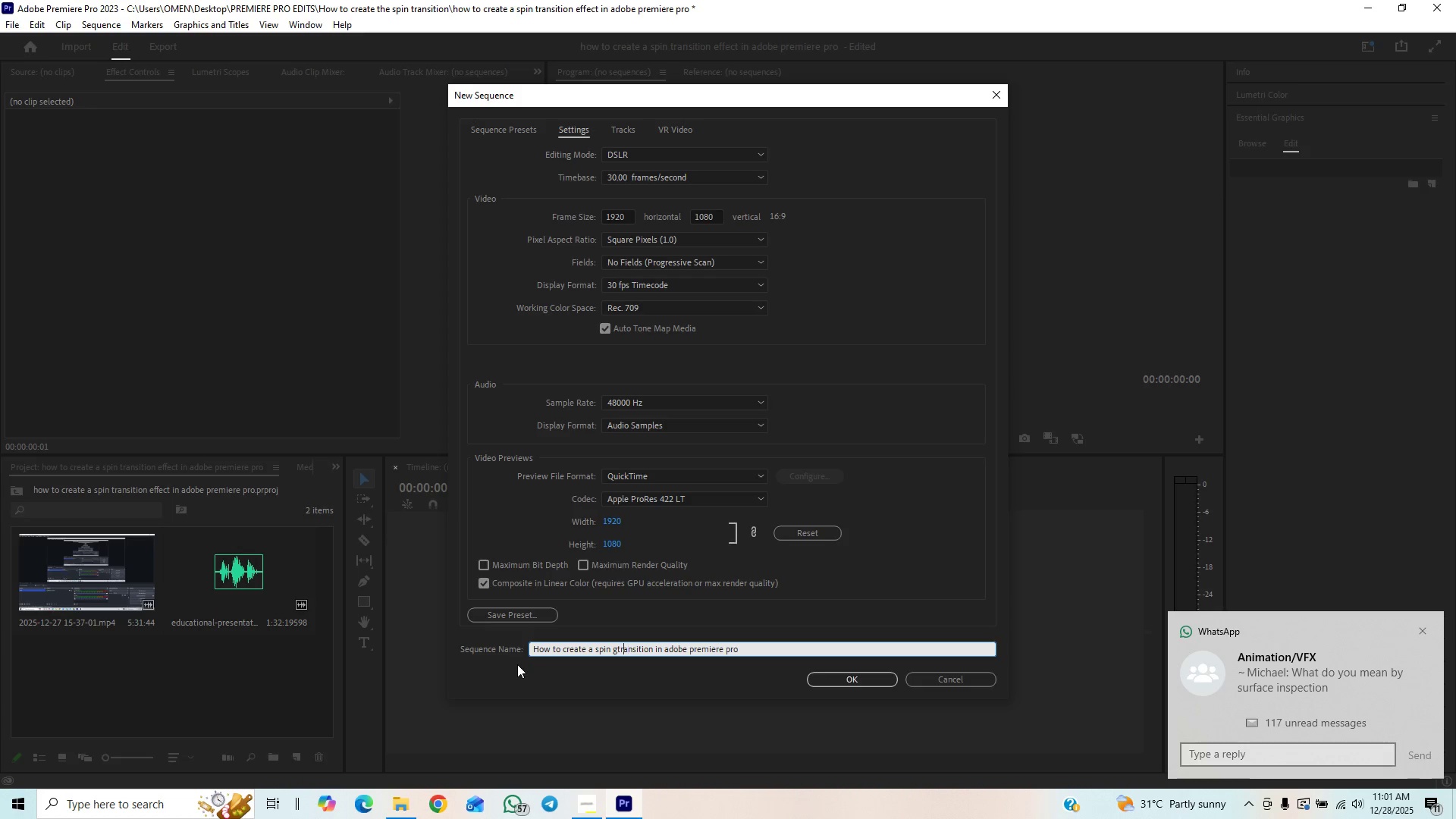 
key(ArrowLeft)
 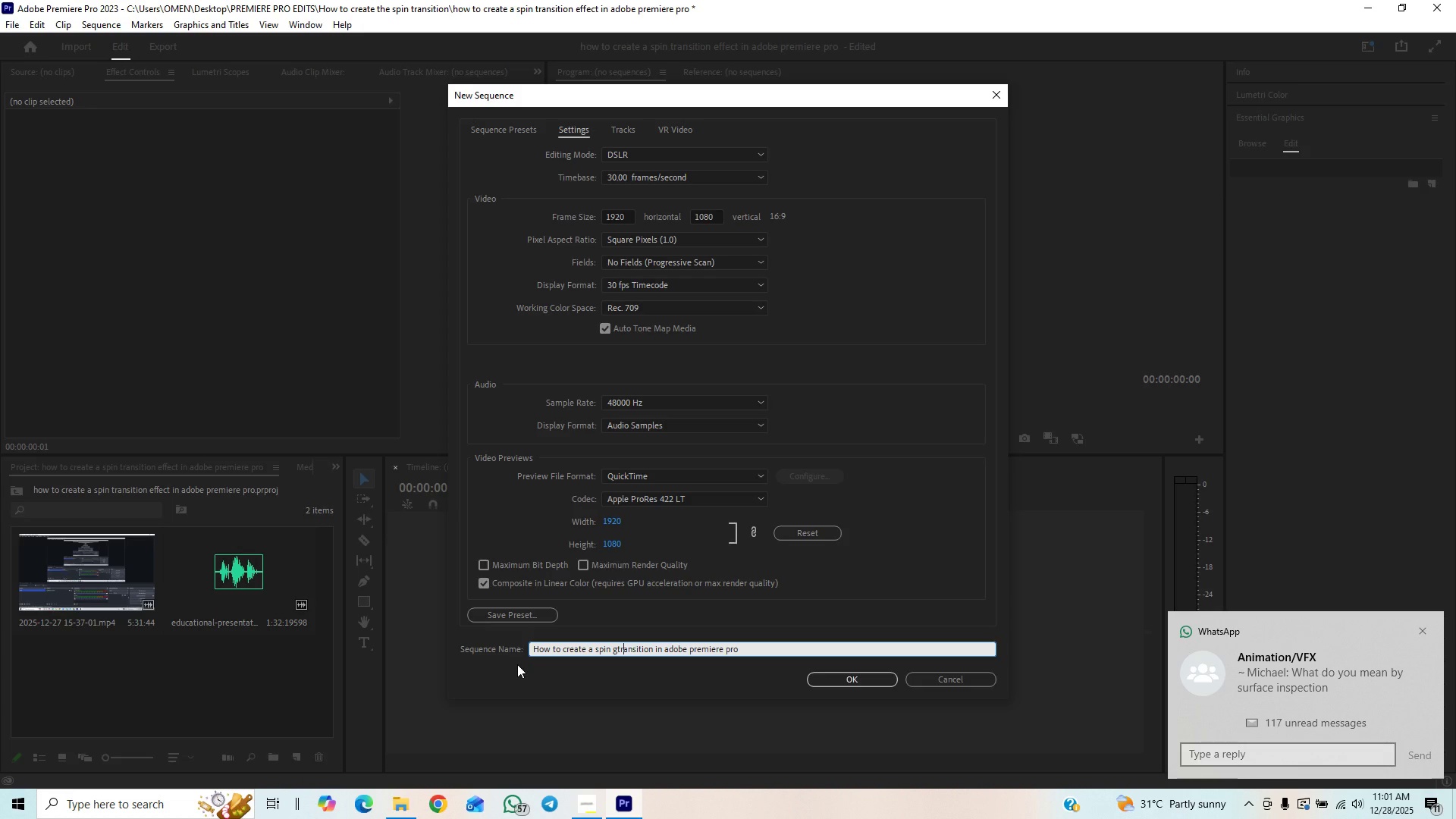 
key(ArrowLeft)
 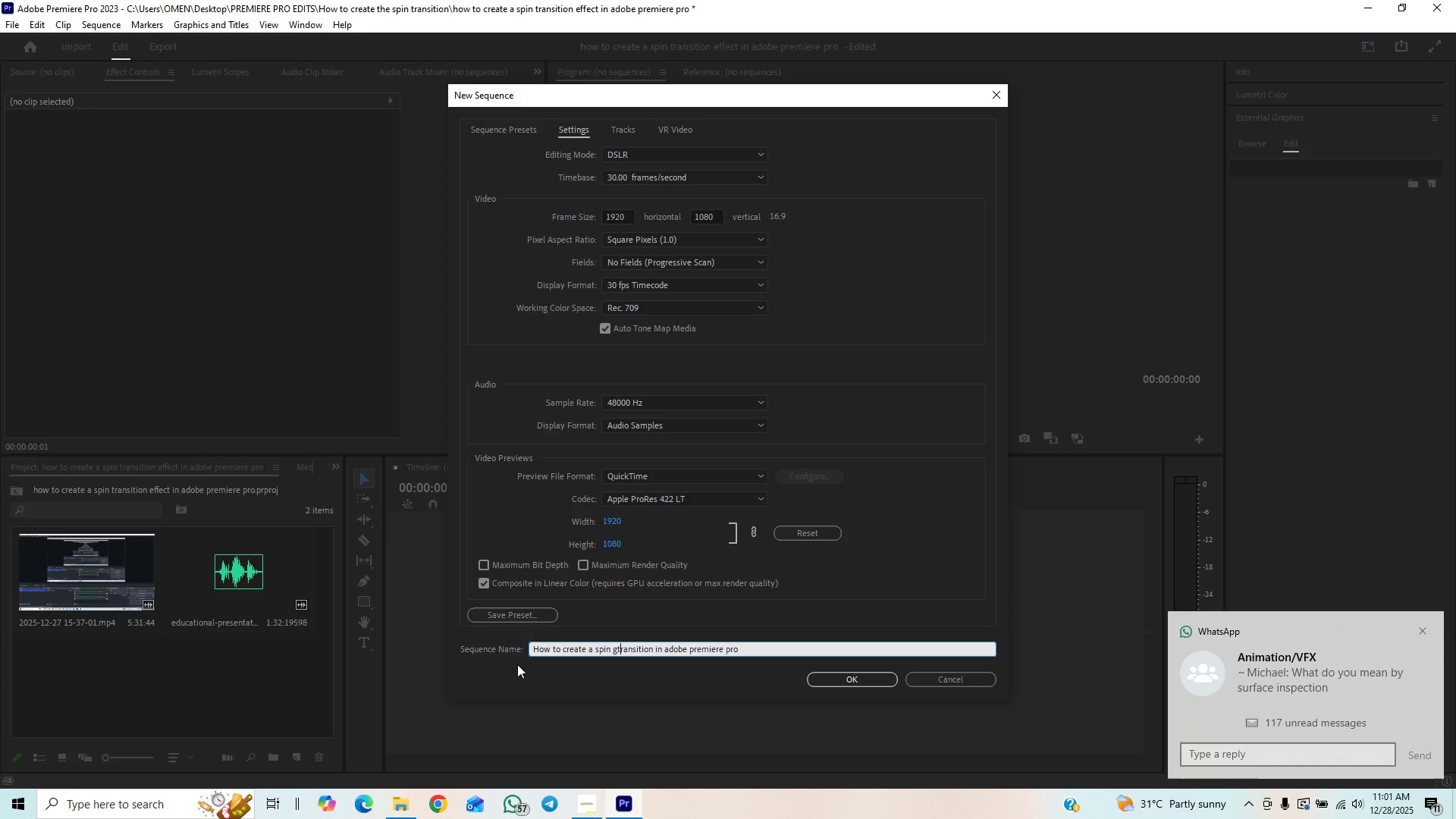 
key(ArrowLeft)
 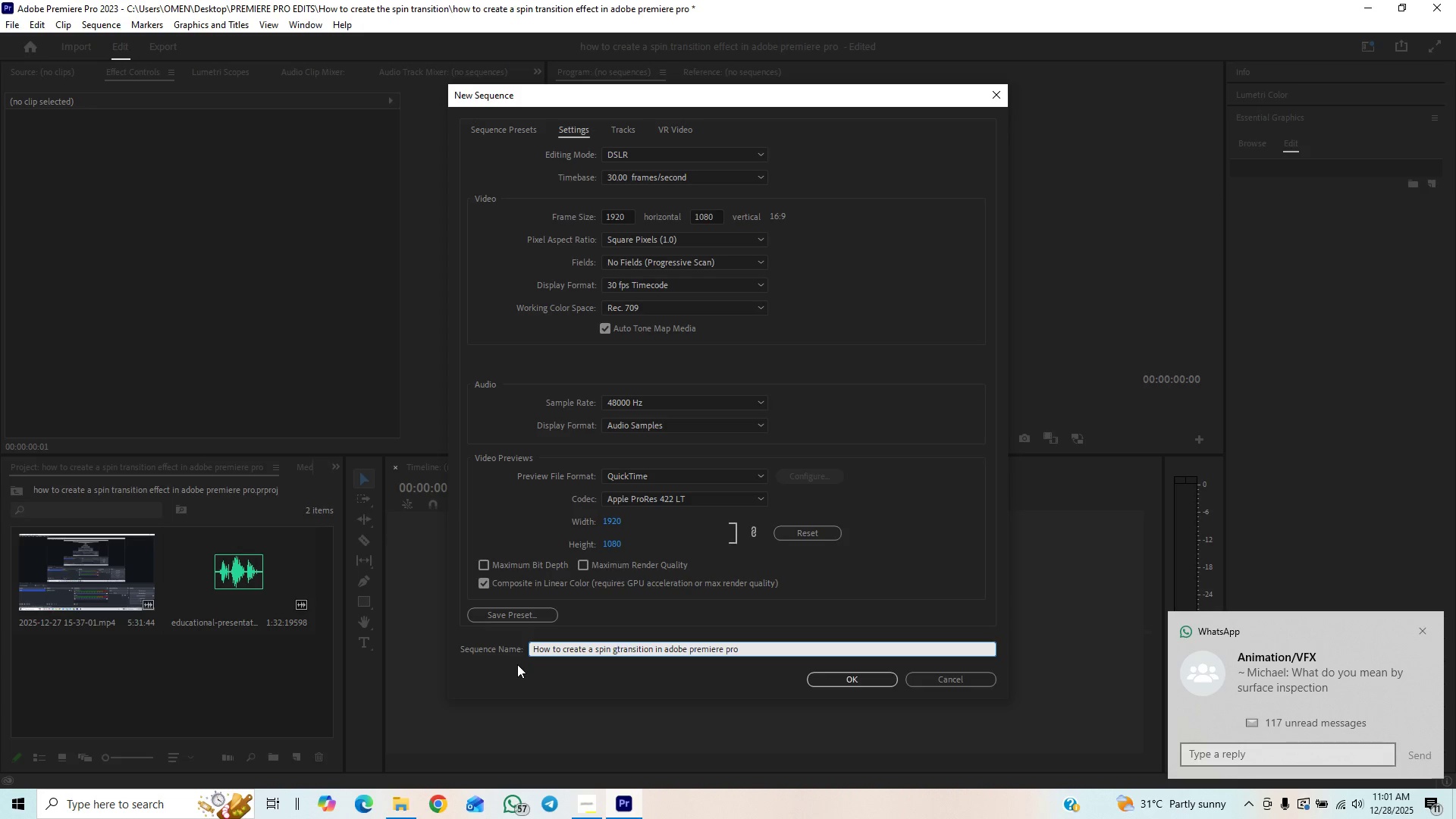 
key(Backspace)
 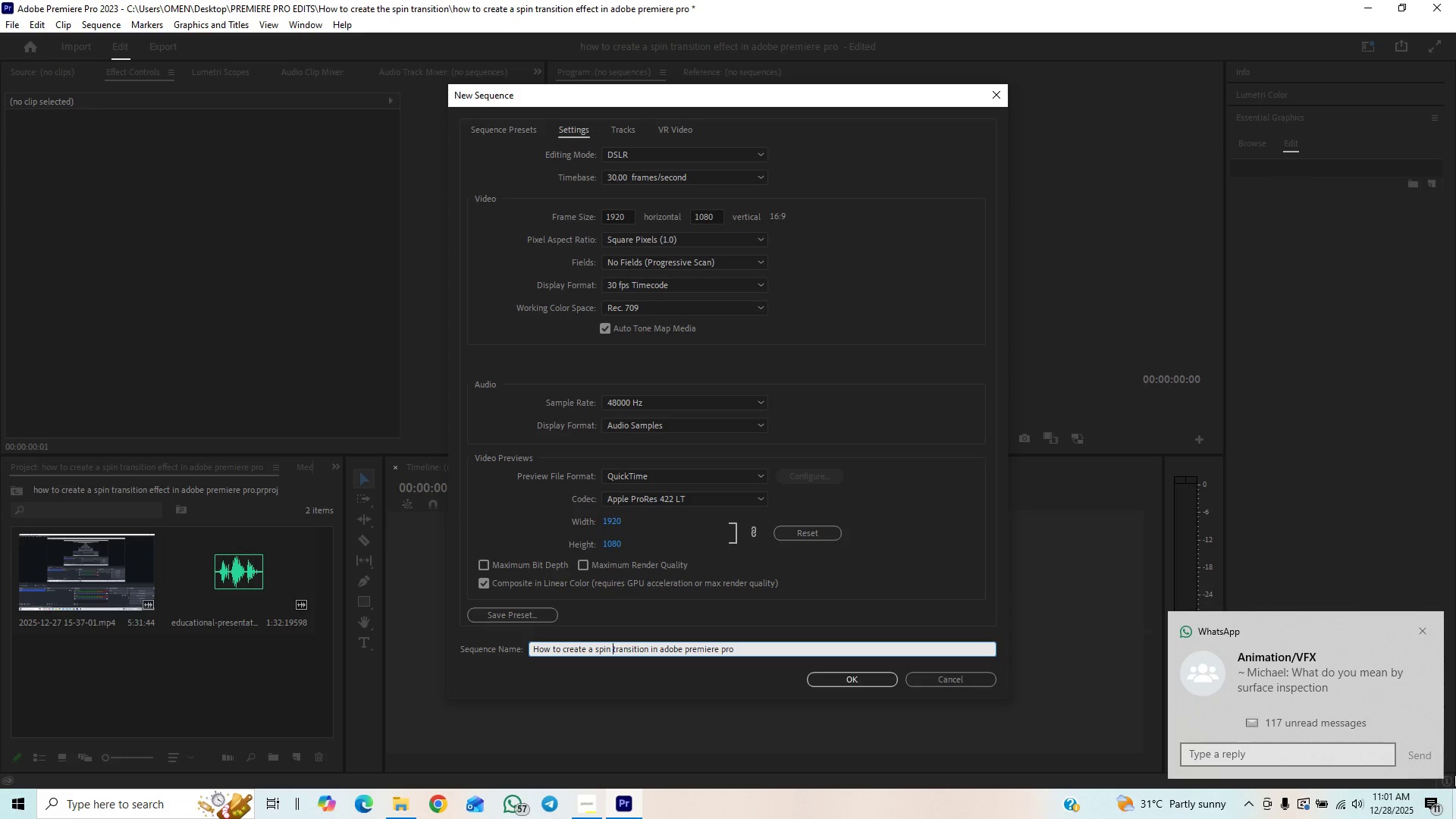 
left_click([1423, 629])
 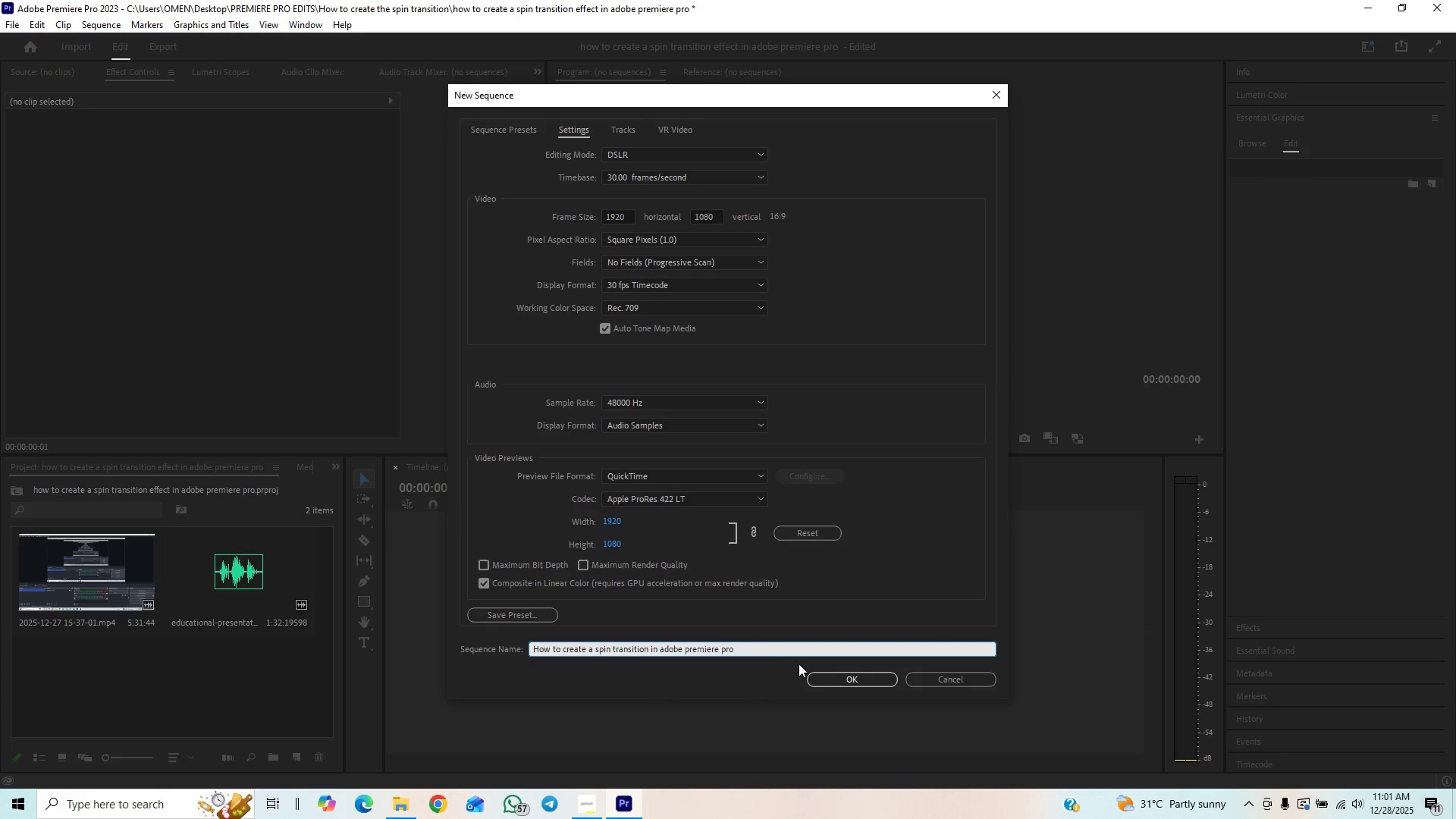 
wait(5.16)
 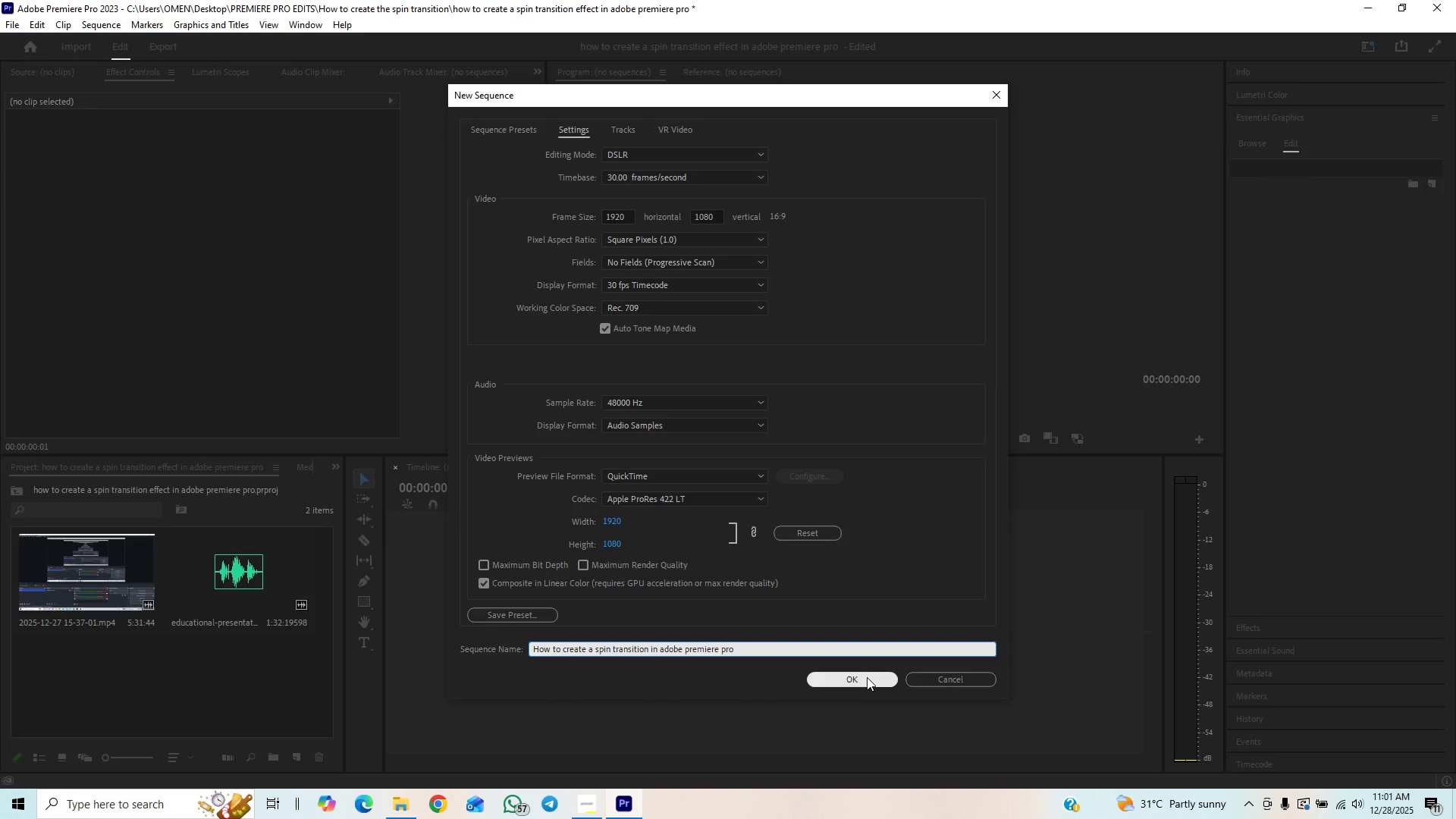 
left_click([831, 678])
 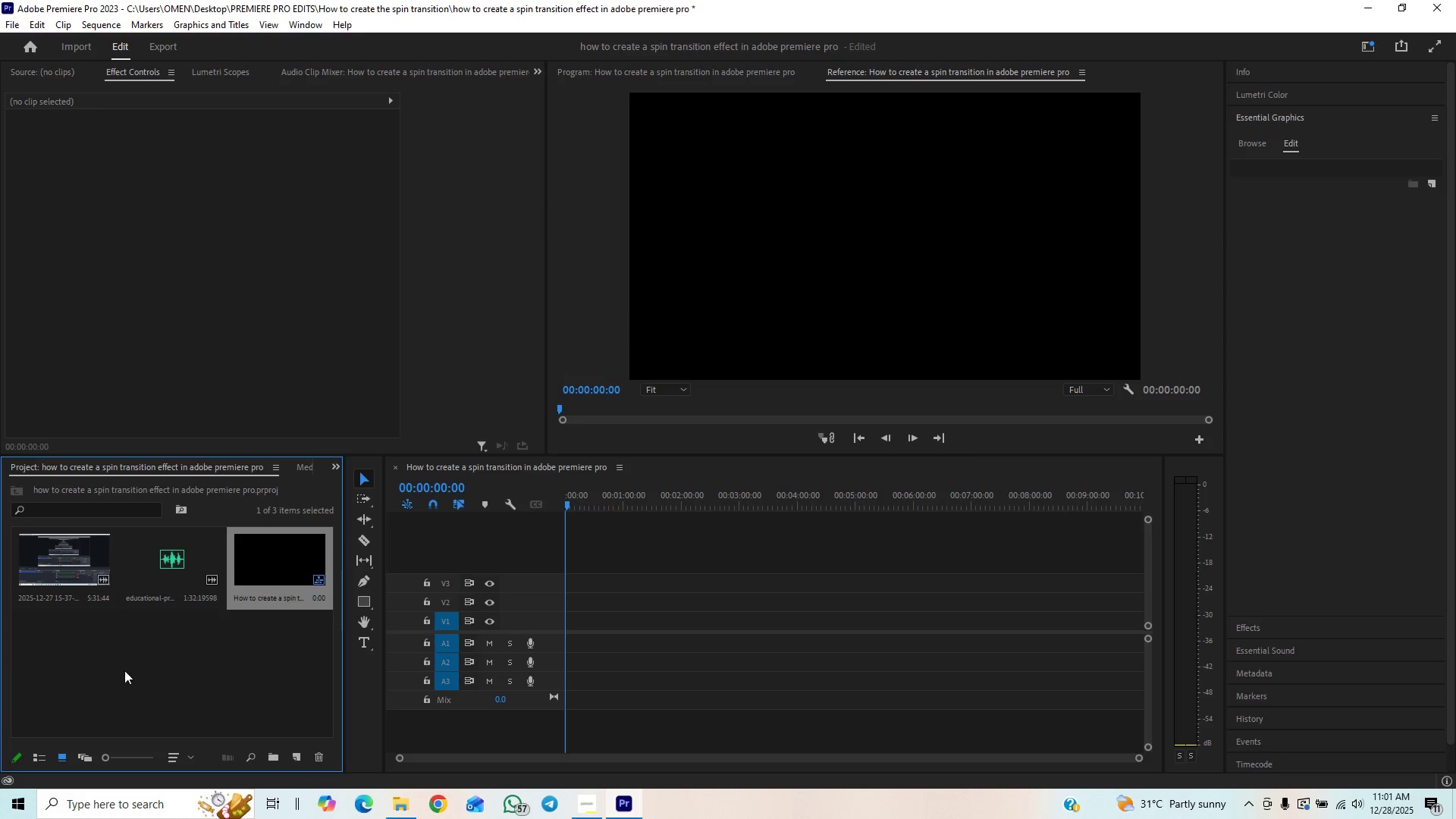 
left_click_drag(start_coordinate=[54, 563], to_coordinate=[570, 634])
 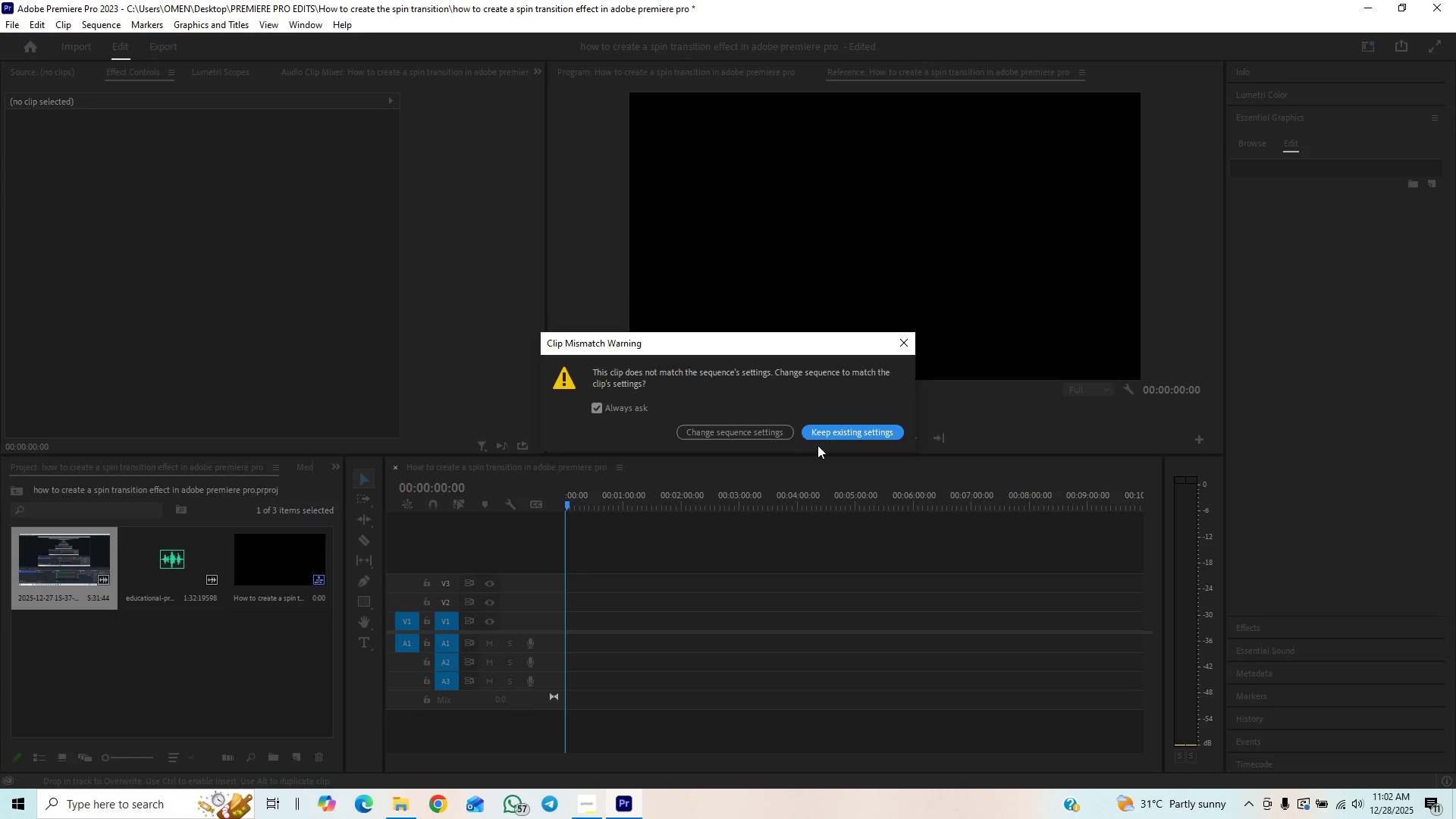 
left_click([823, 435])
 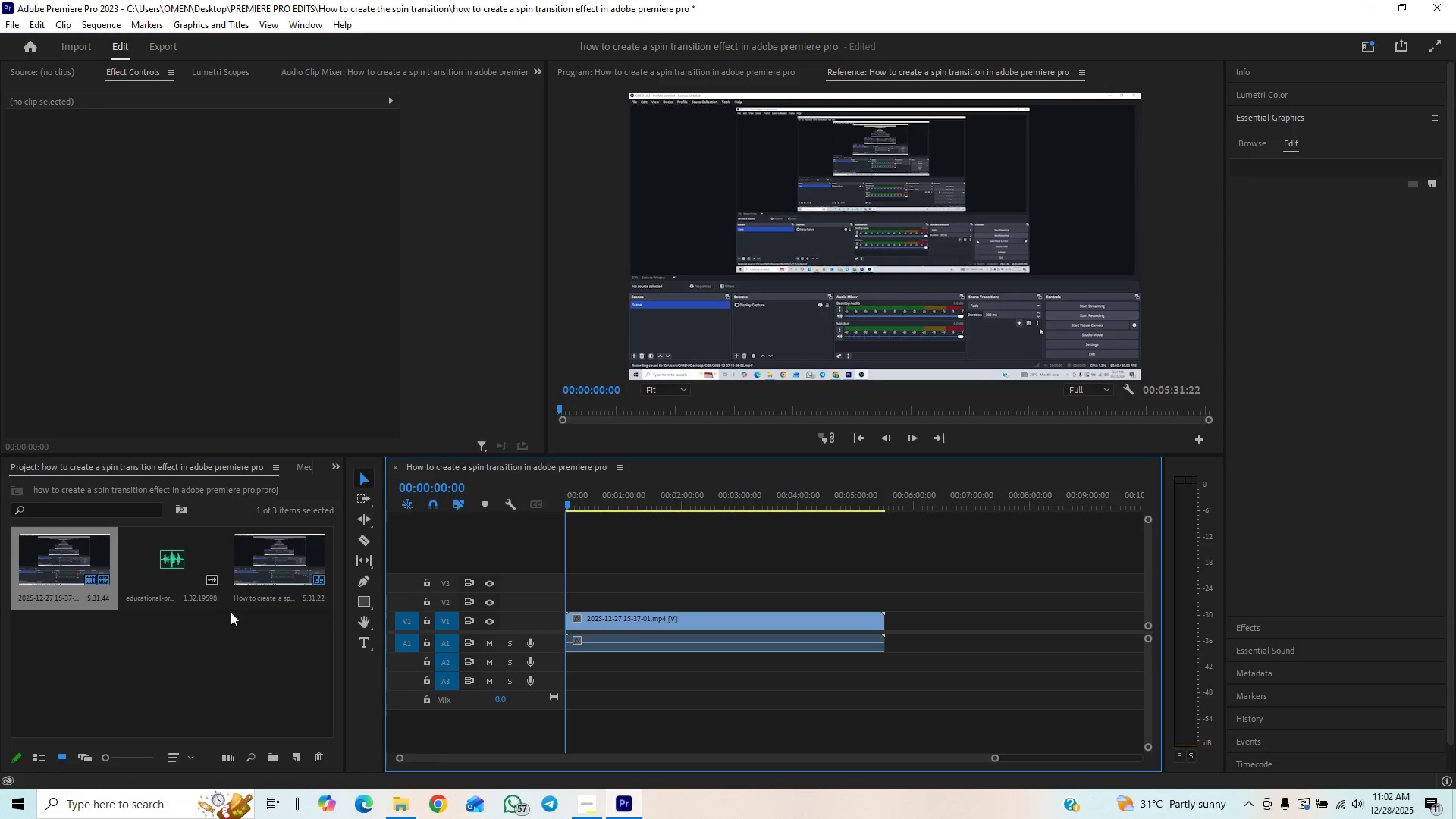 
left_click_drag(start_coordinate=[143, 563], to_coordinate=[567, 661])
 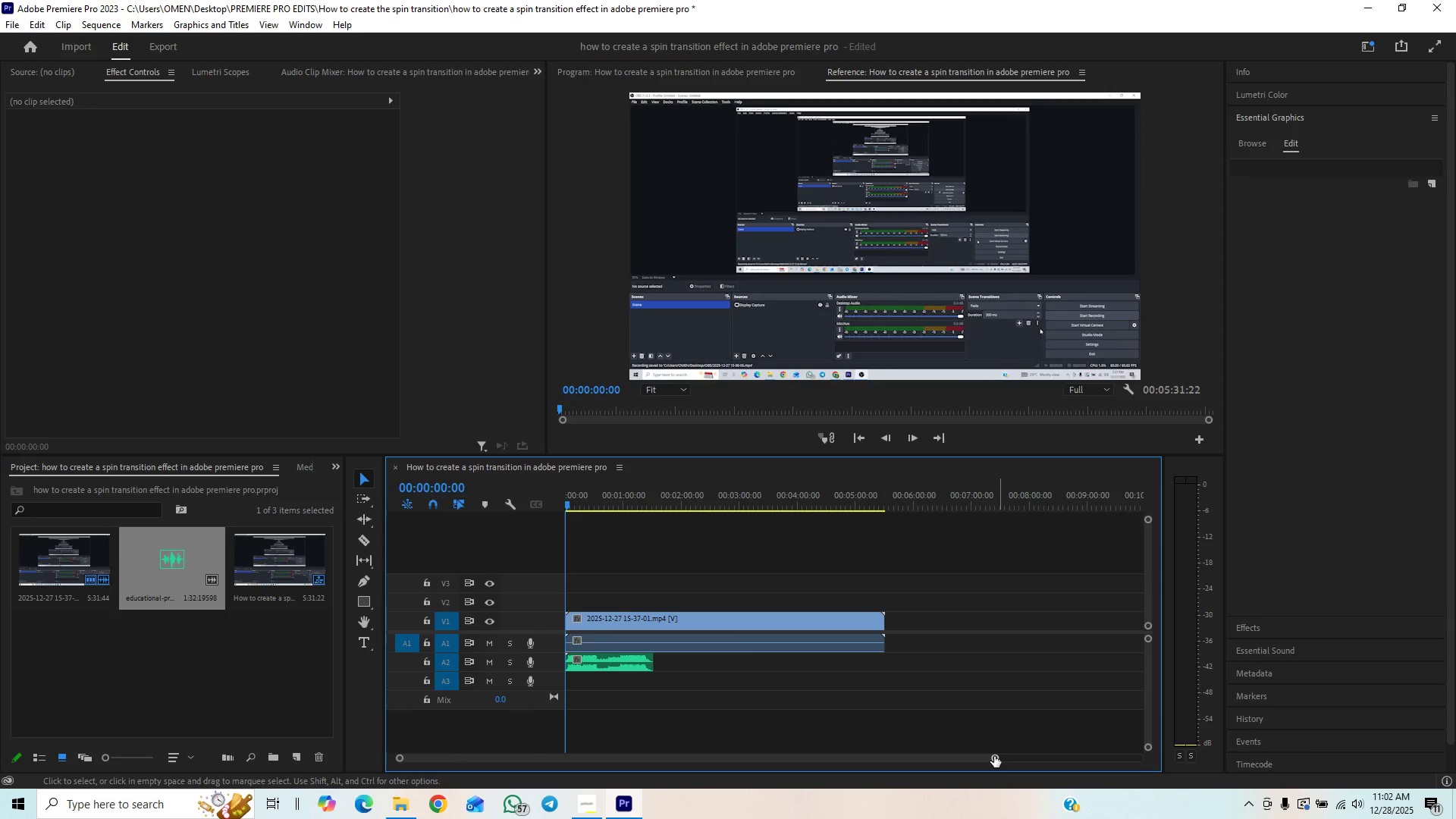 
left_click([603, 663])
 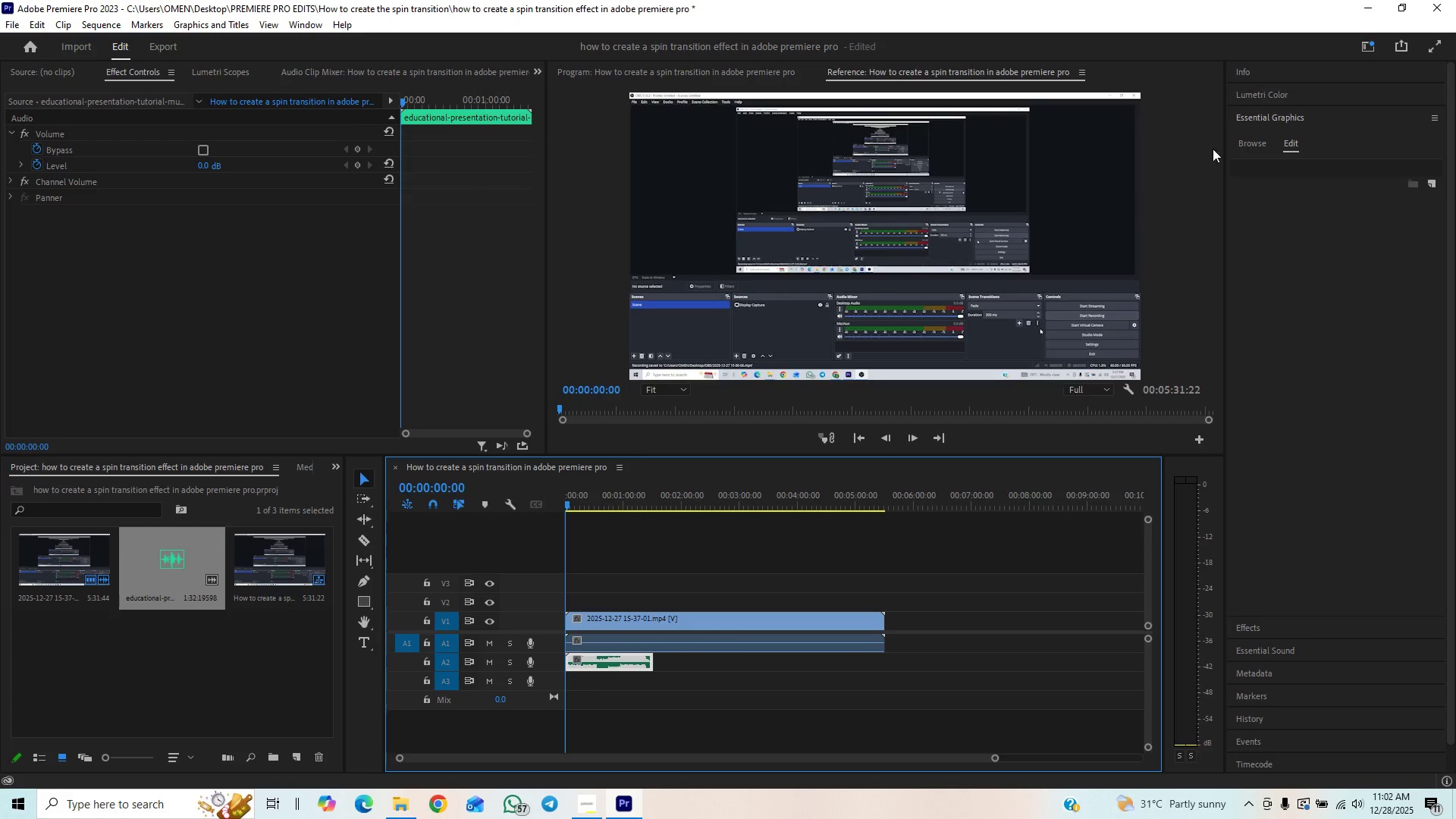 
left_click([1279, 118])
 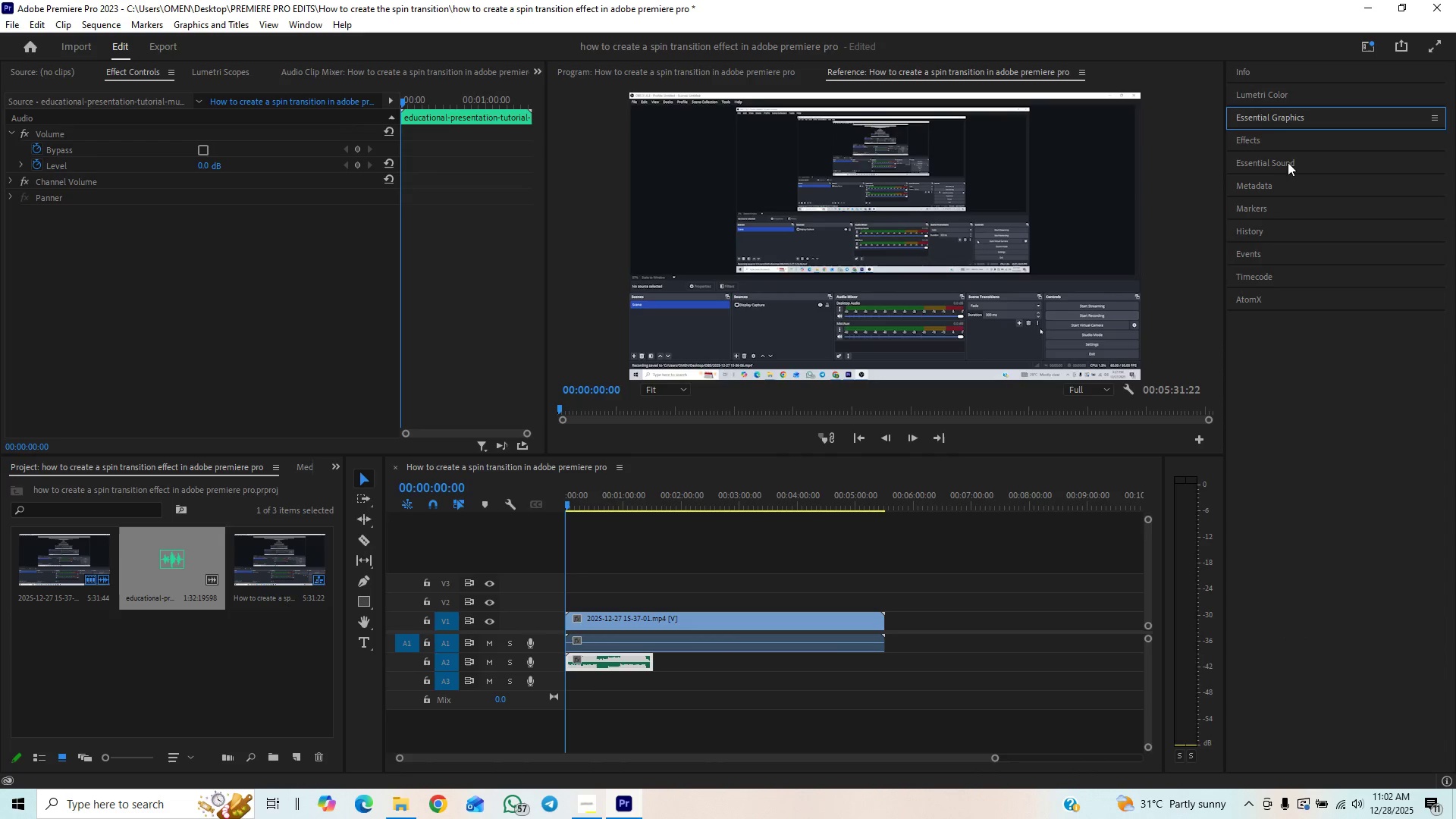 
left_click([1283, 165])
 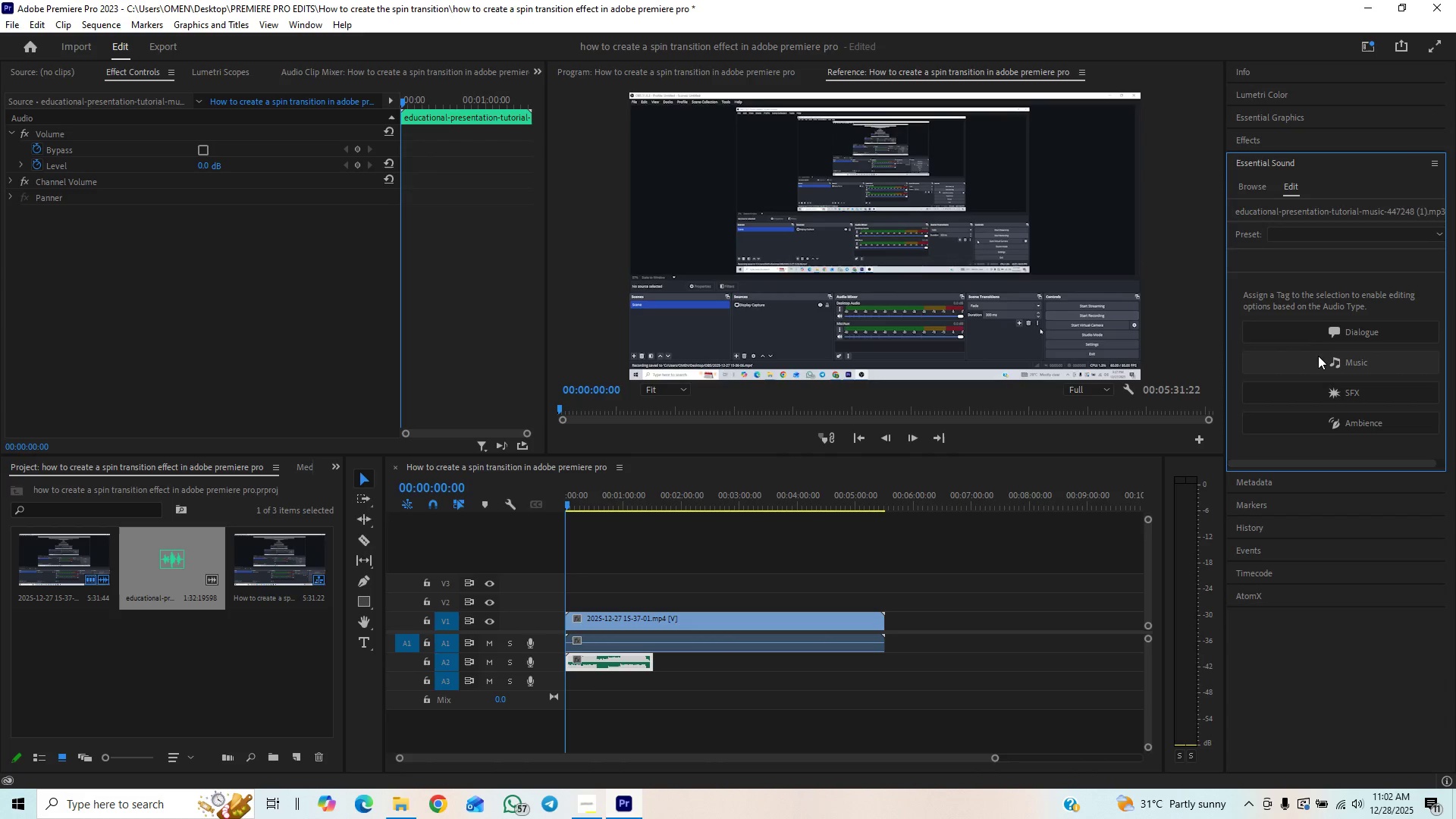 
left_click([1318, 362])
 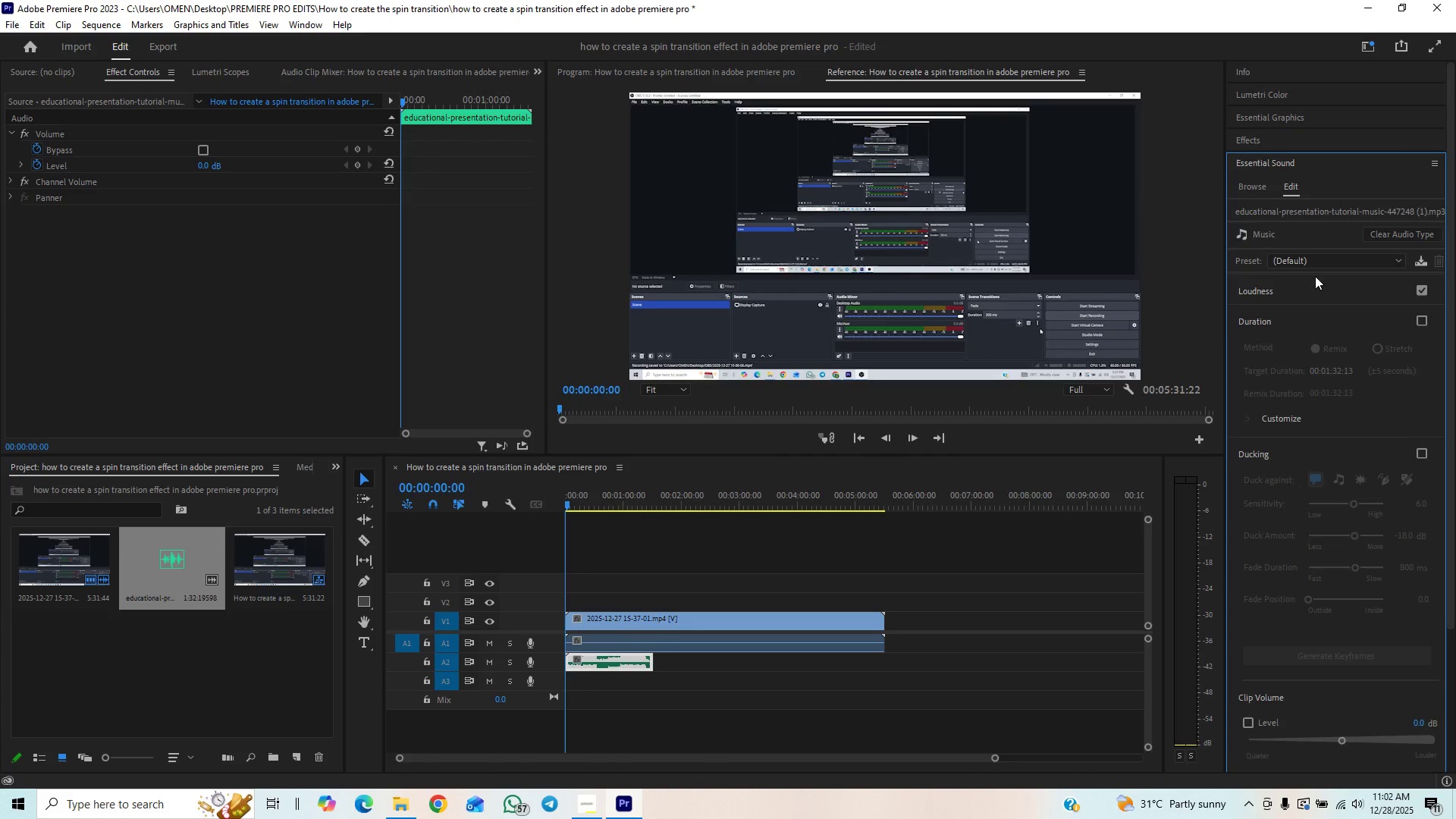 
left_click([1315, 268])
 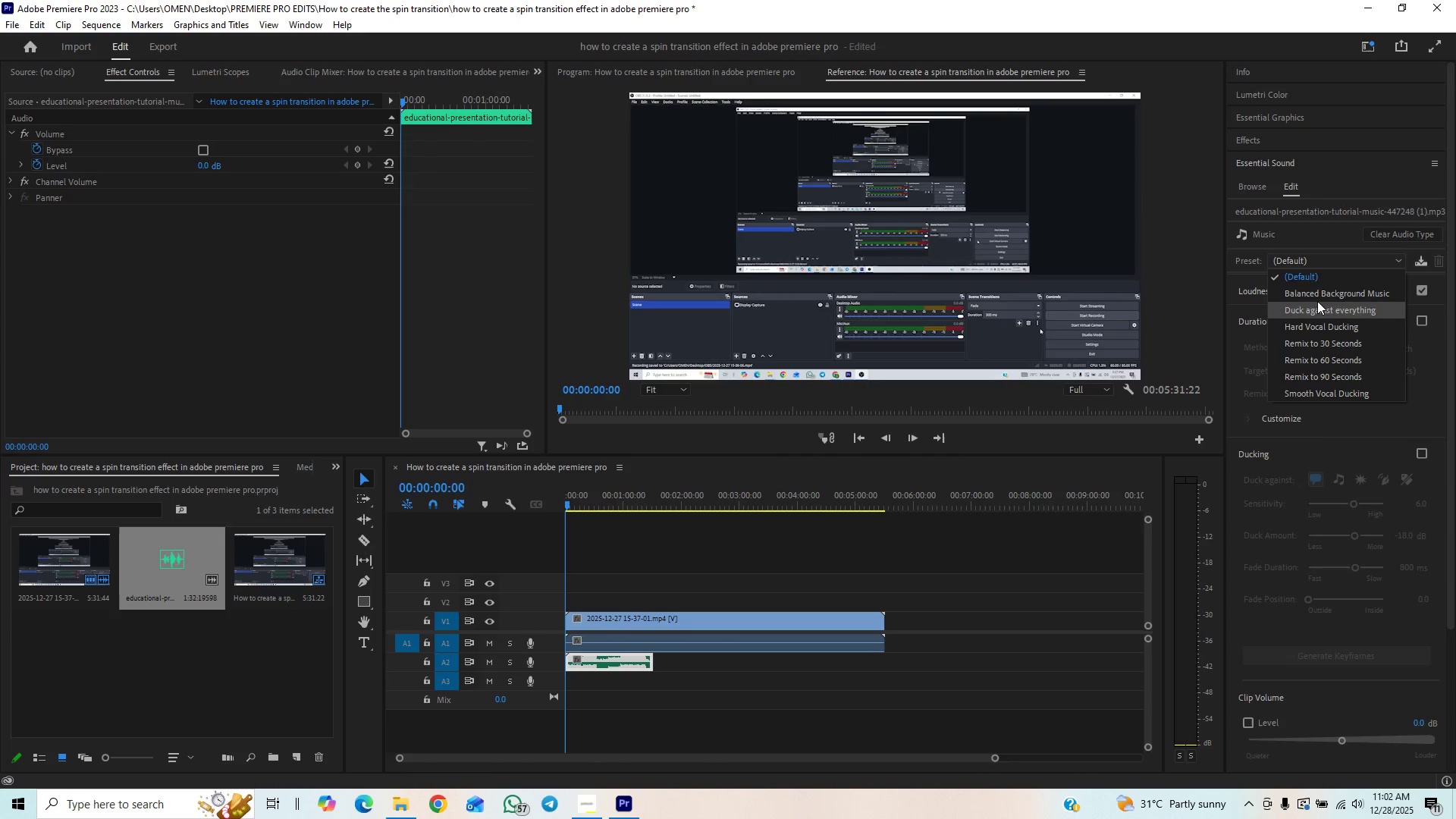 
left_click([1317, 300])
 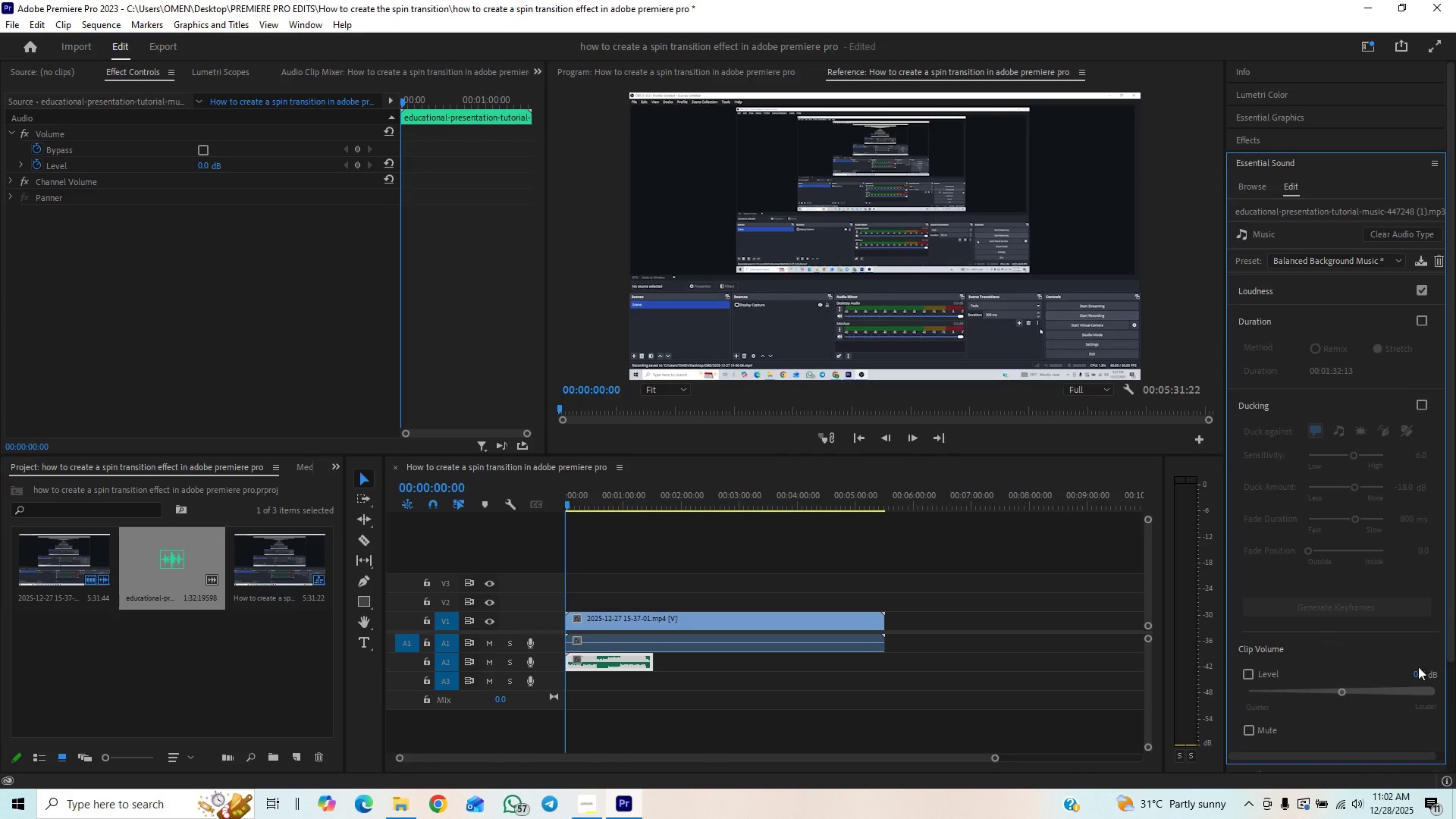 
left_click([1419, 676])
 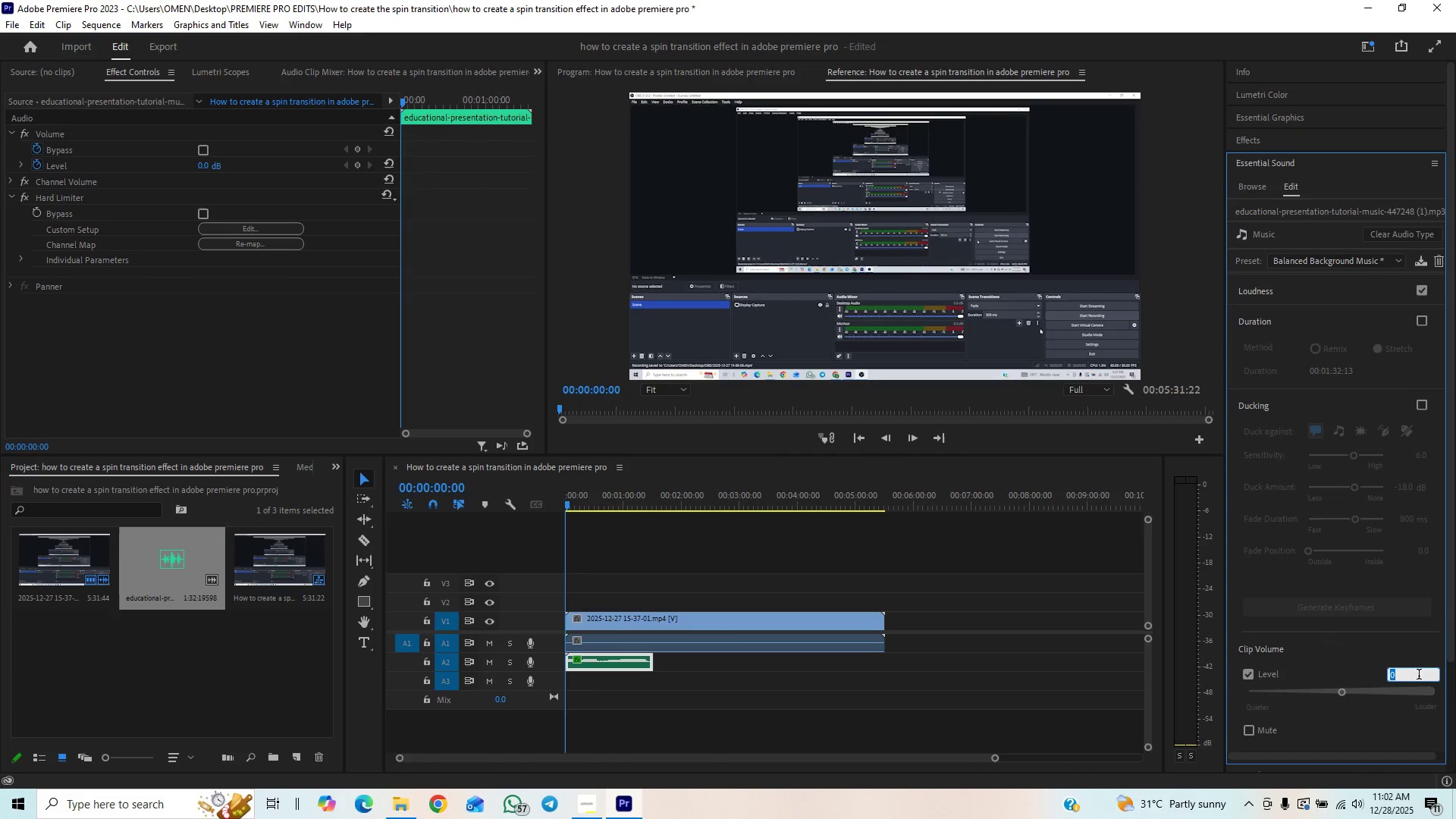 
key(Minus)
 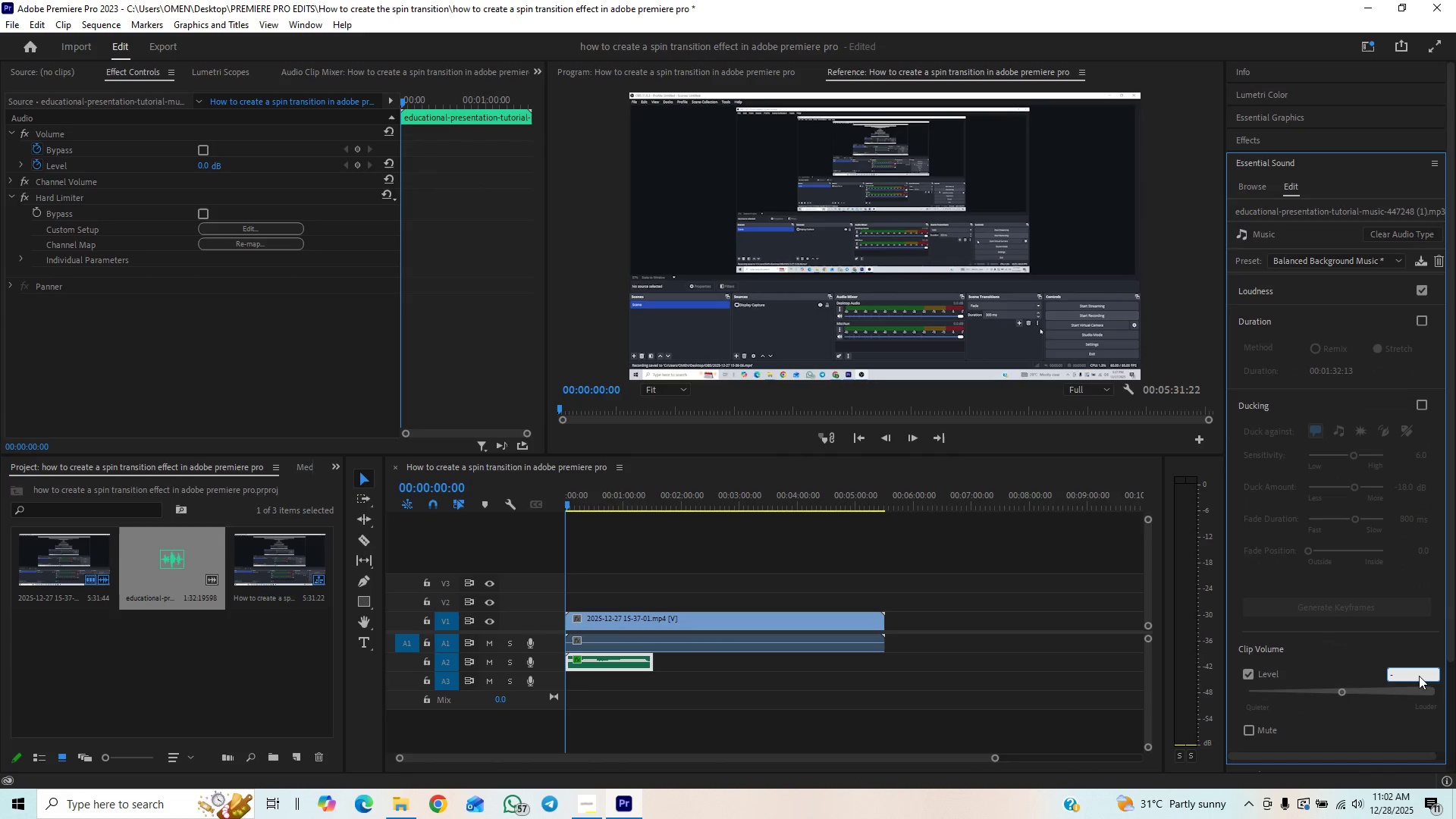 
key(3)
 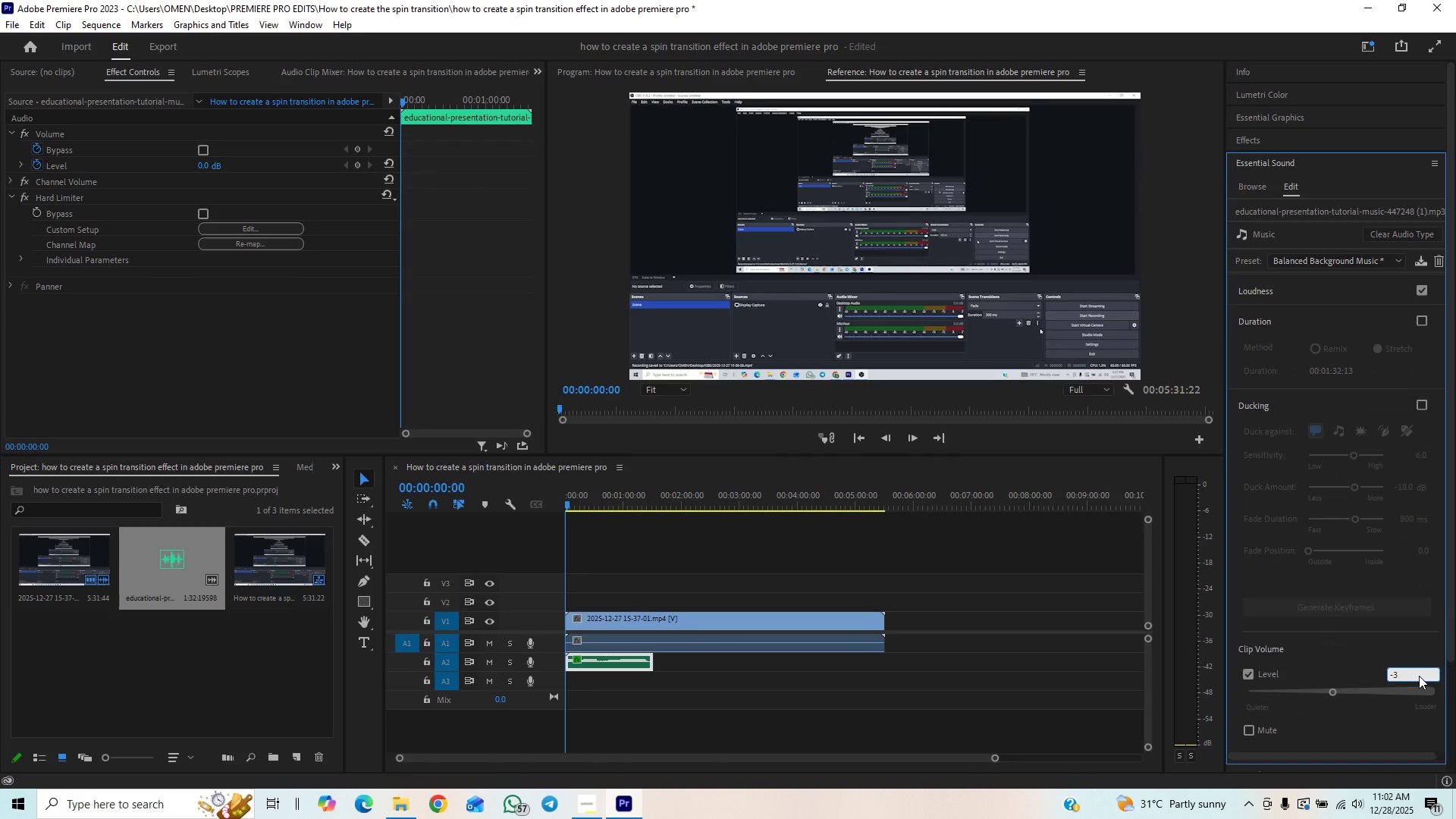 
key(Enter)
 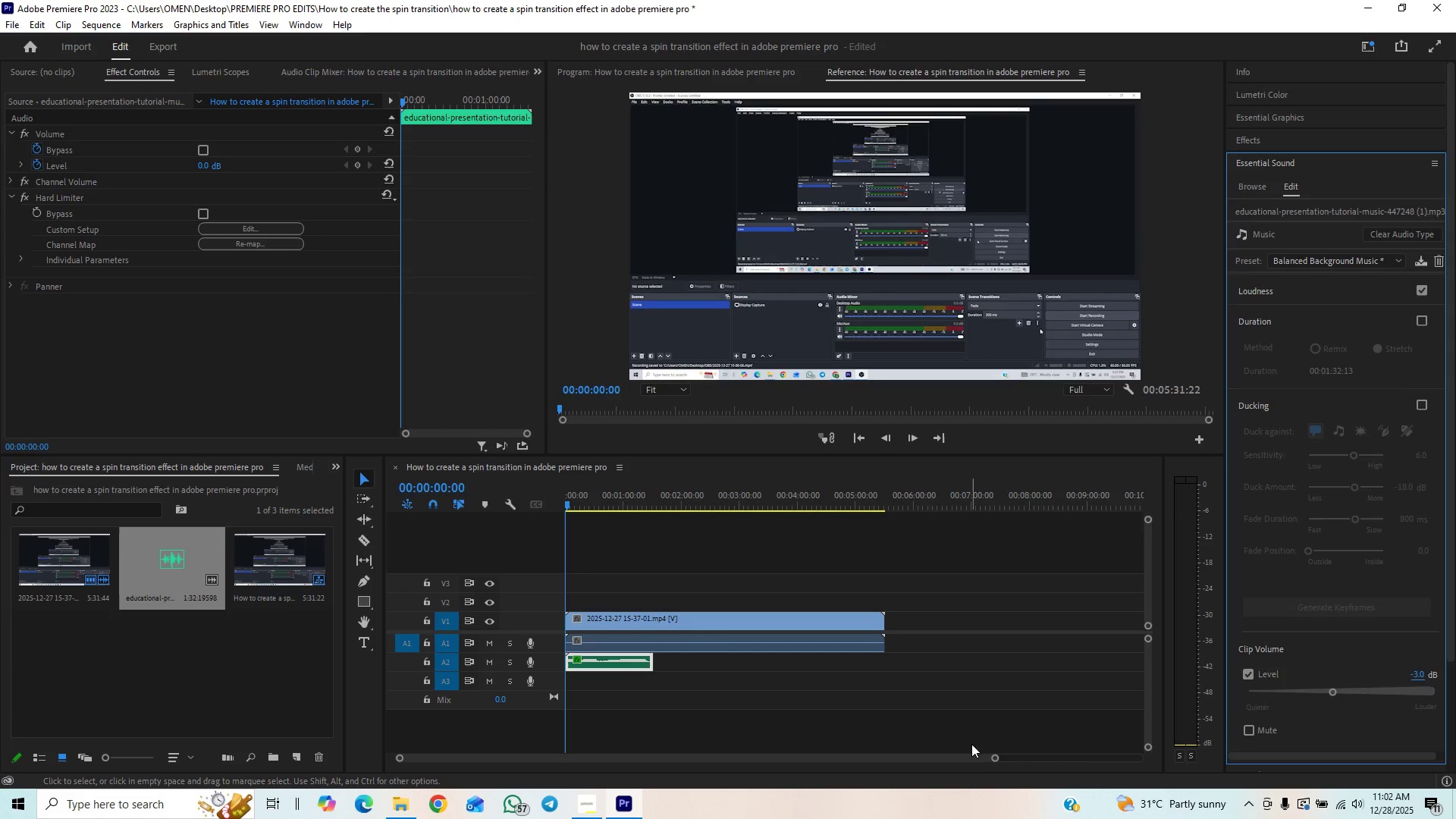 
left_click_drag(start_coordinate=[997, 760], to_coordinate=[879, 783])
 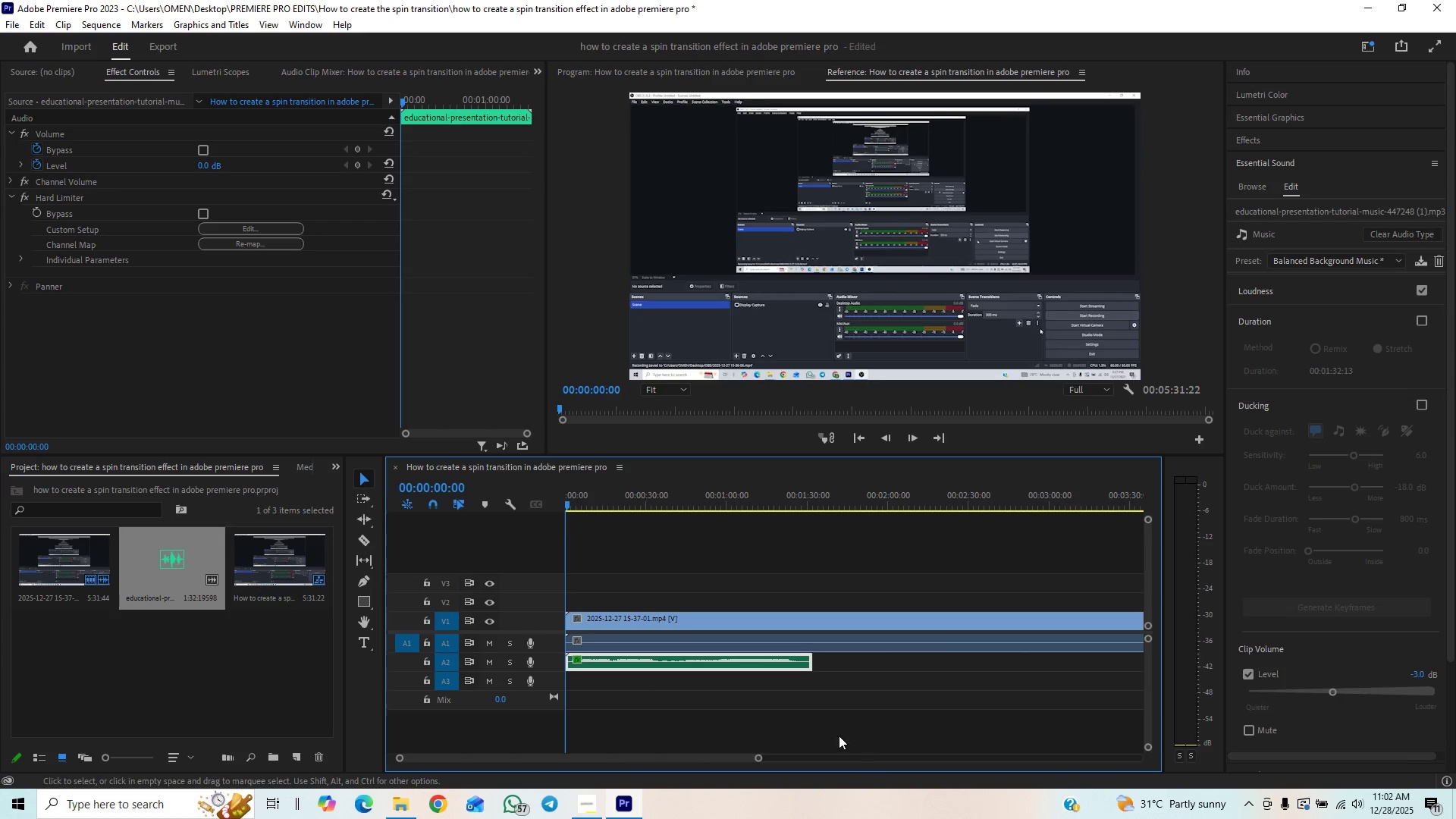 
key(Space)
 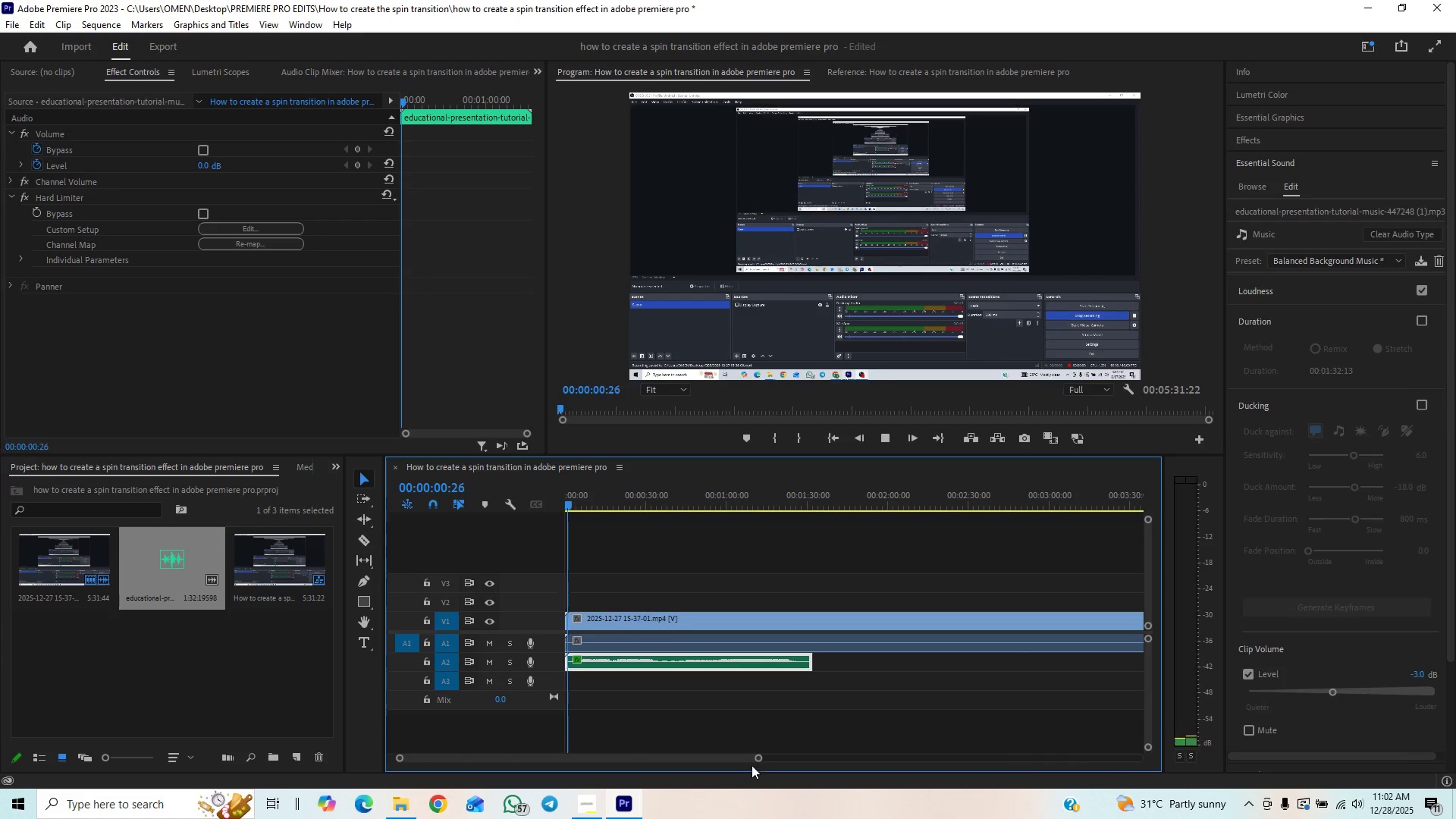 
left_click_drag(start_coordinate=[758, 757], to_coordinate=[690, 782])
 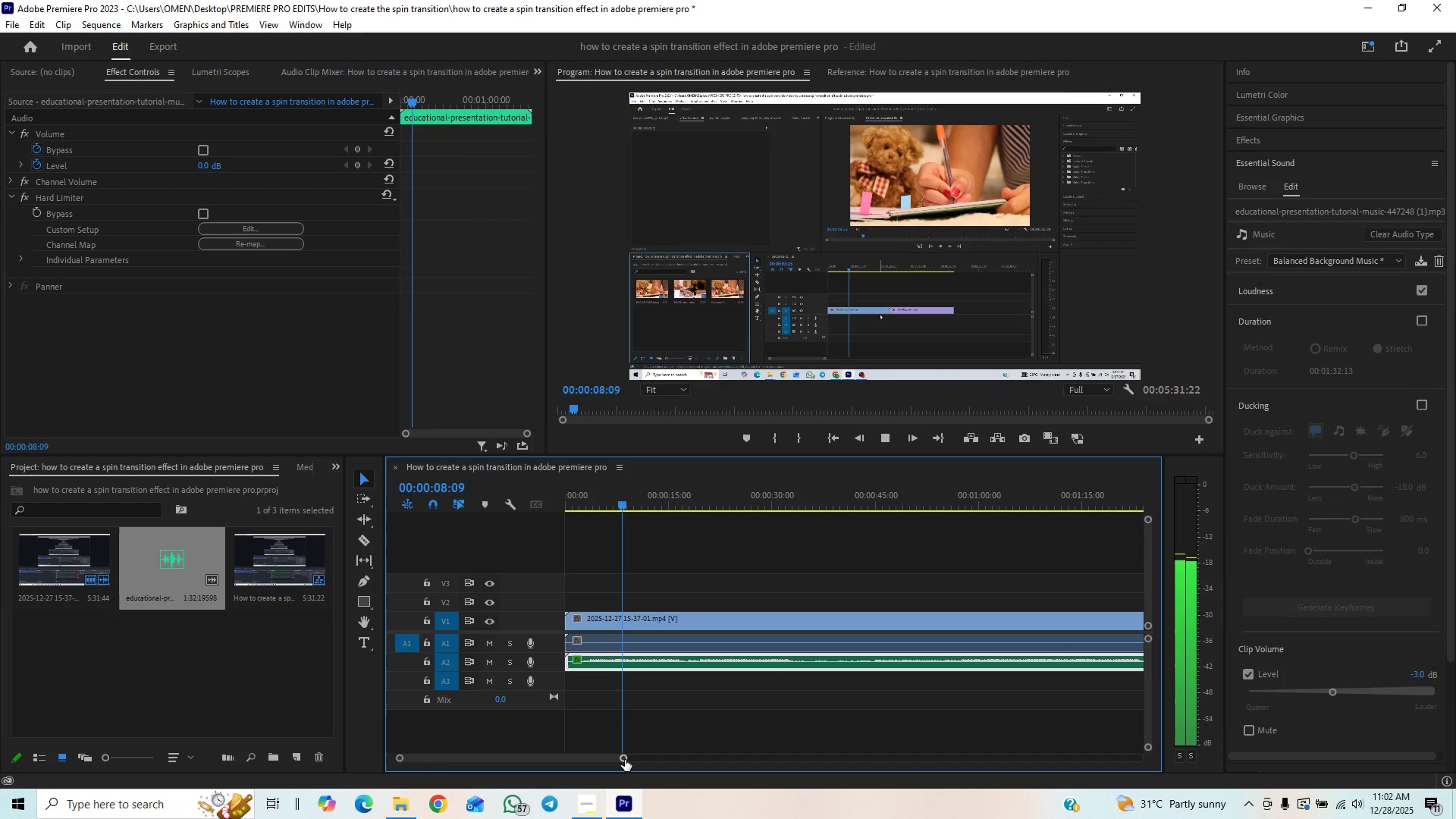 
wait(7.16)
 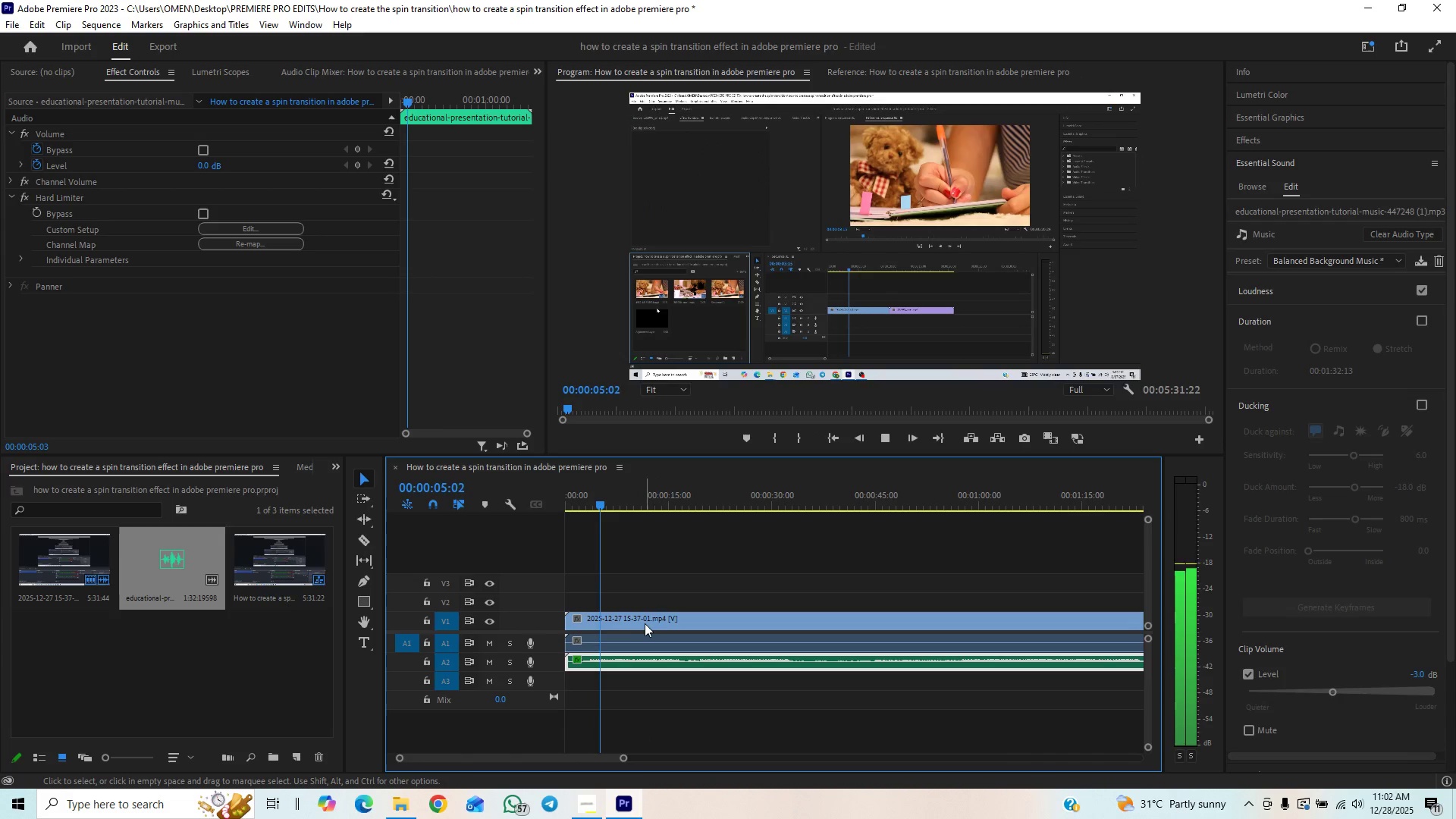 
key(Space)
 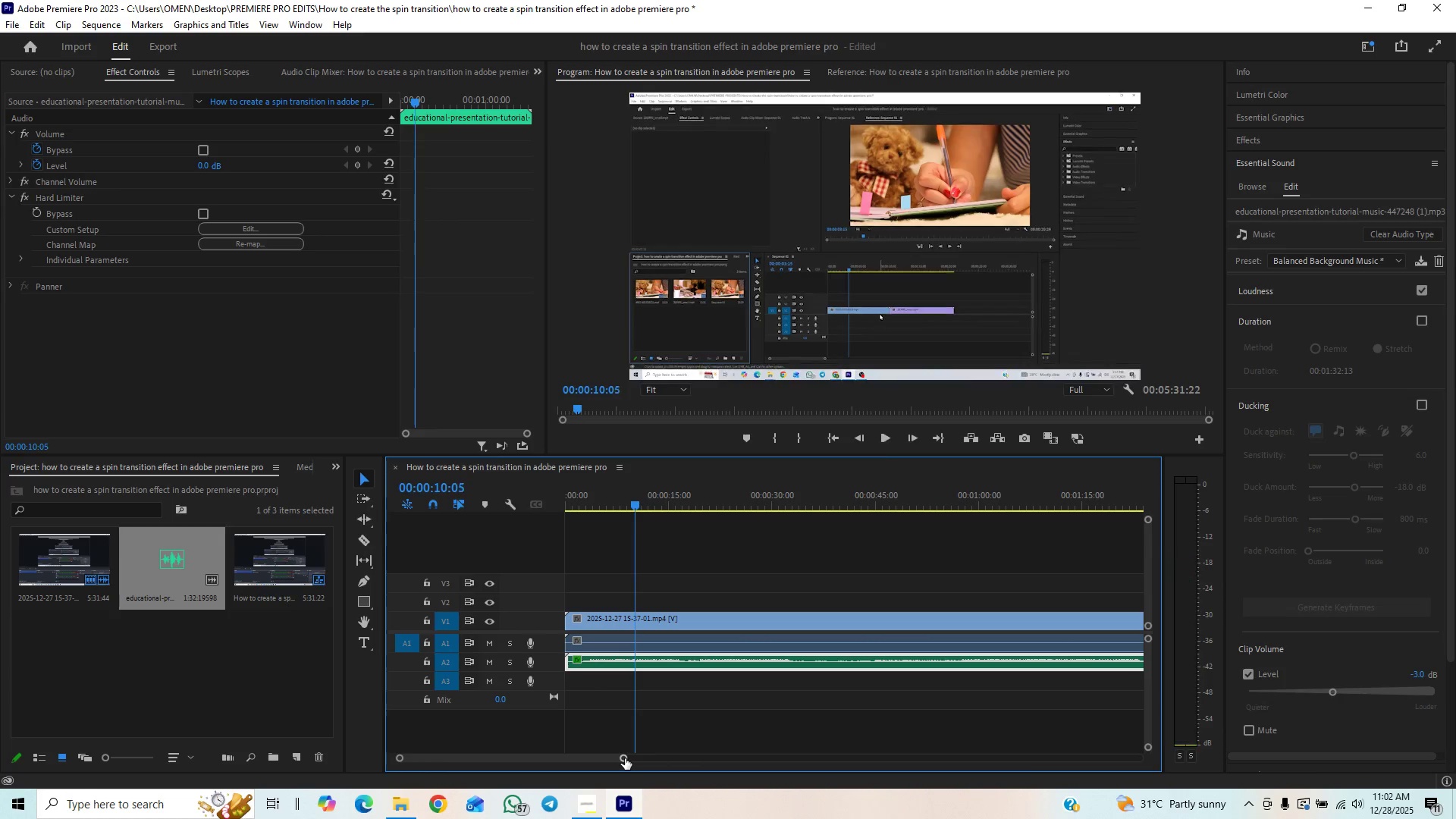 
left_click_drag(start_coordinate=[625, 758], to_coordinate=[643, 752])
 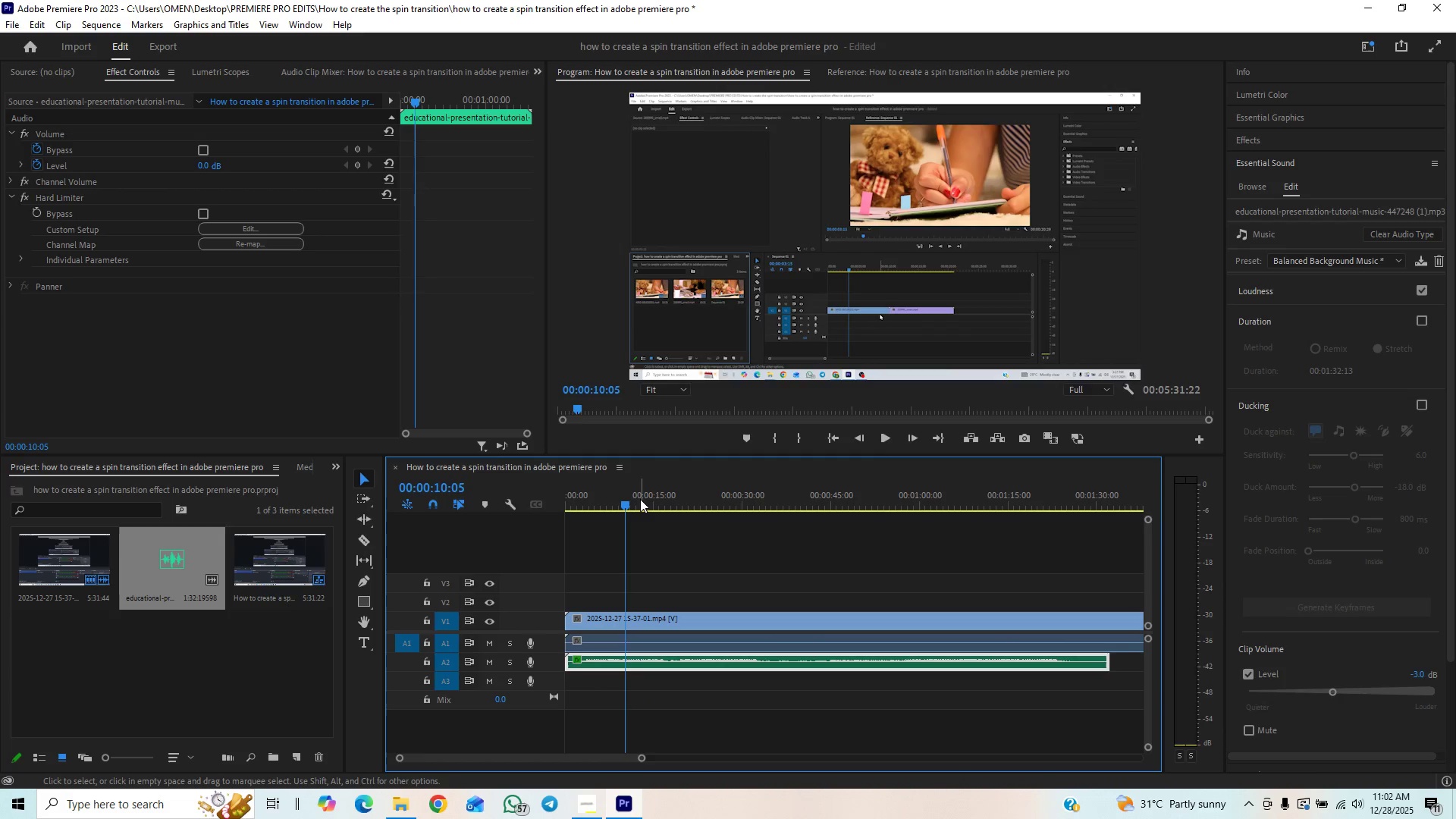 
left_click_drag(start_coordinate=[639, 498], to_coordinate=[676, 514])
 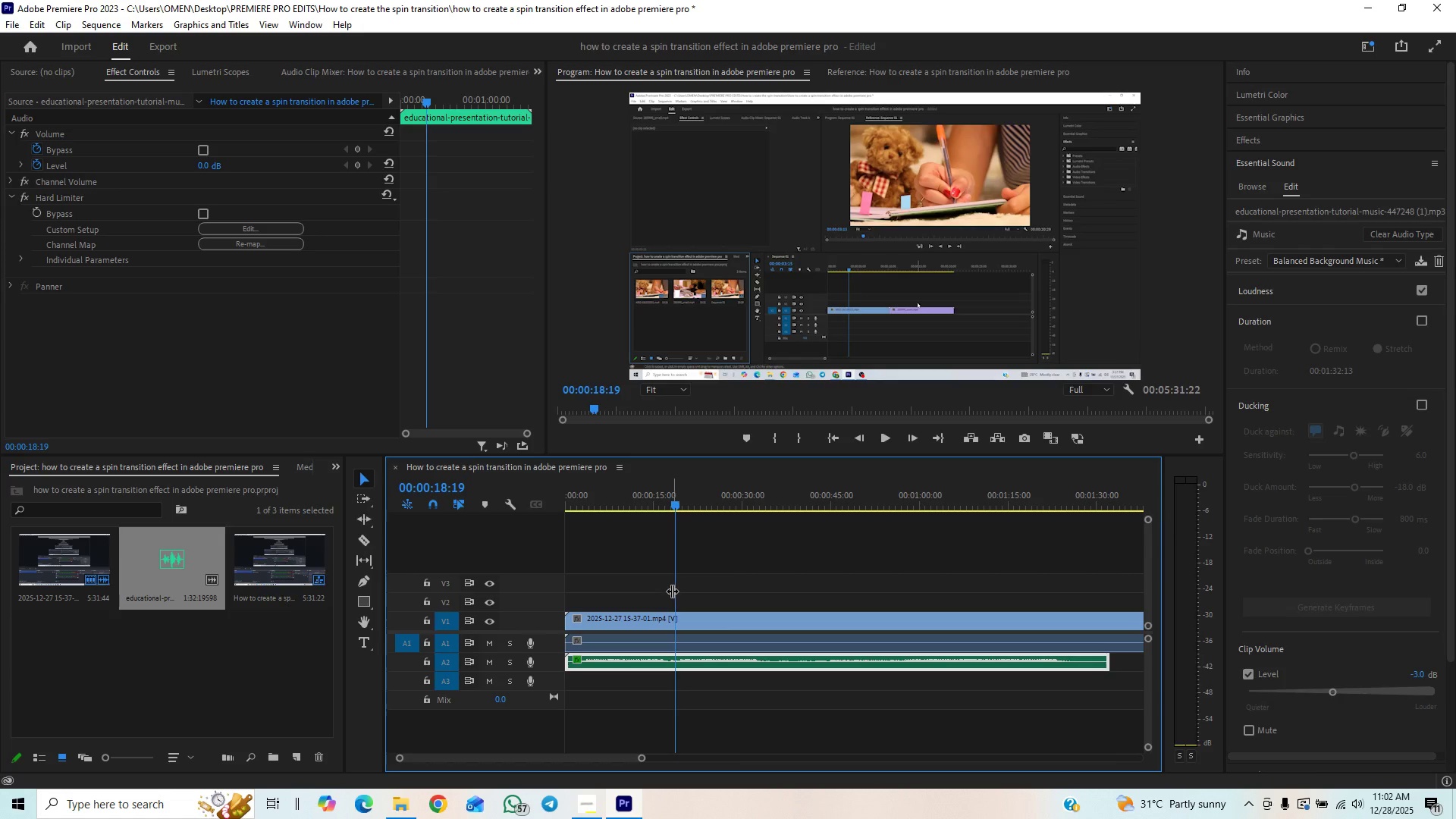 
key(C)
 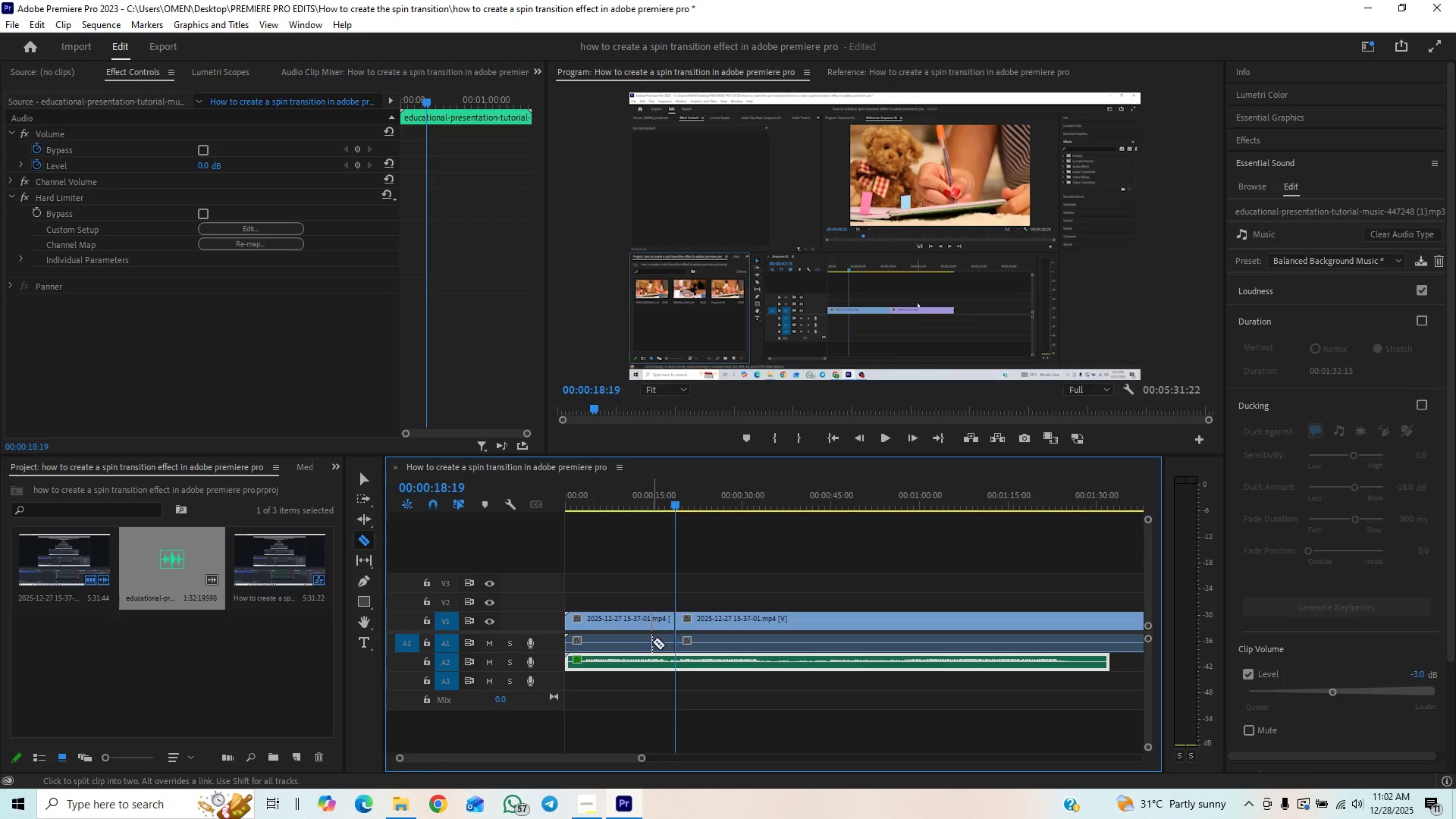 
key(V)
 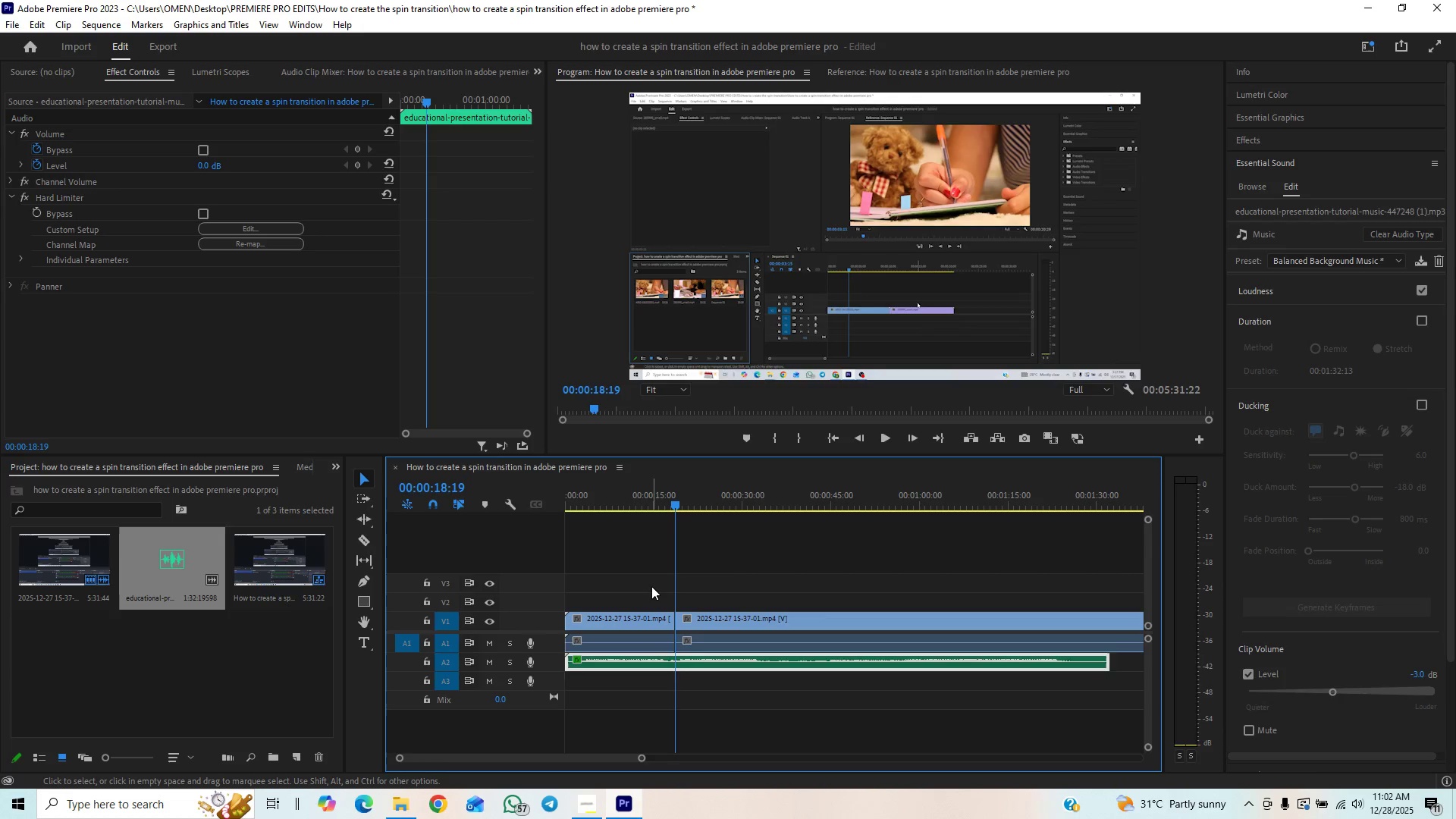 
left_click_drag(start_coordinate=[651, 586], to_coordinate=[645, 643])
 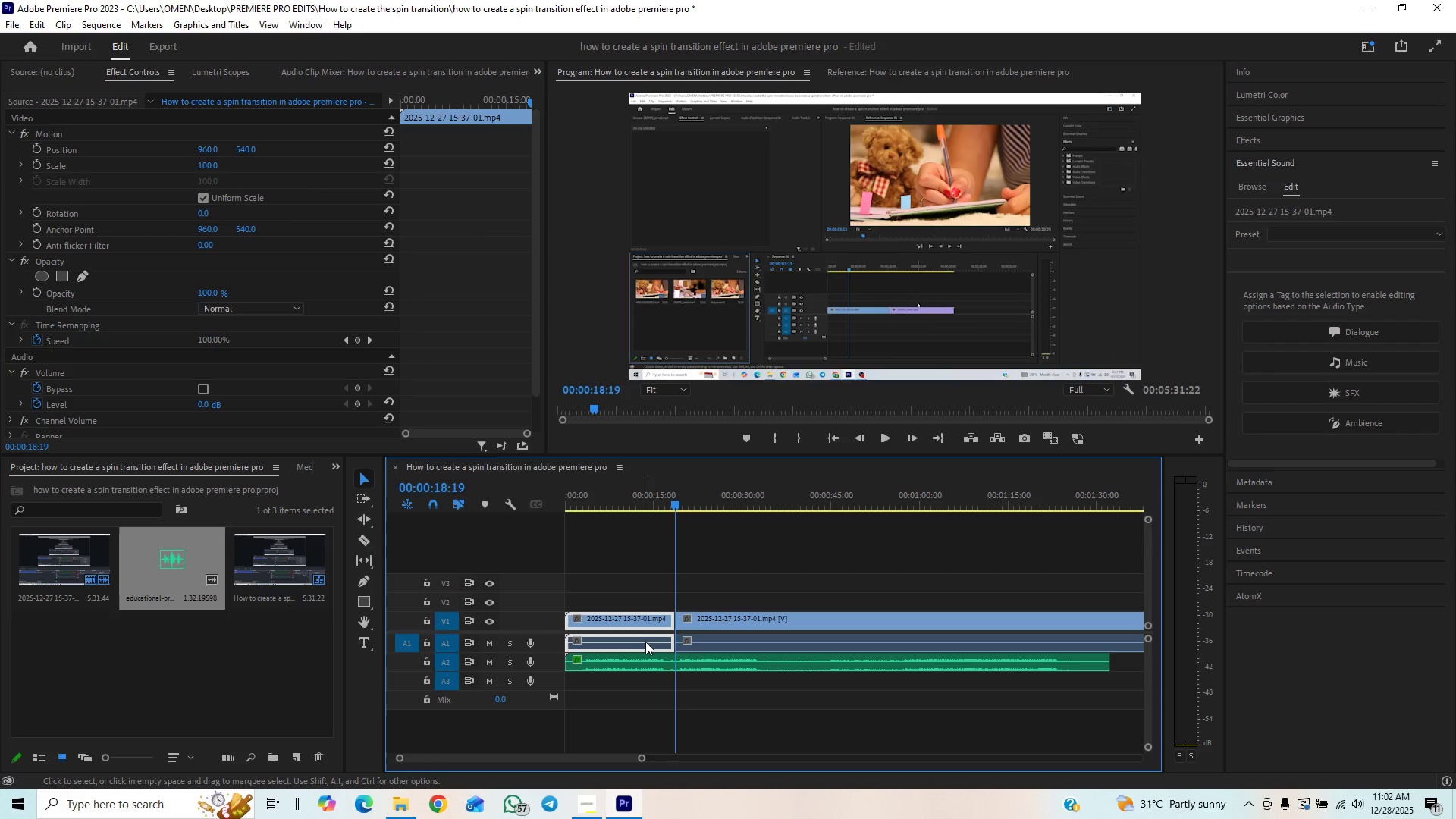 
key(Delete)
 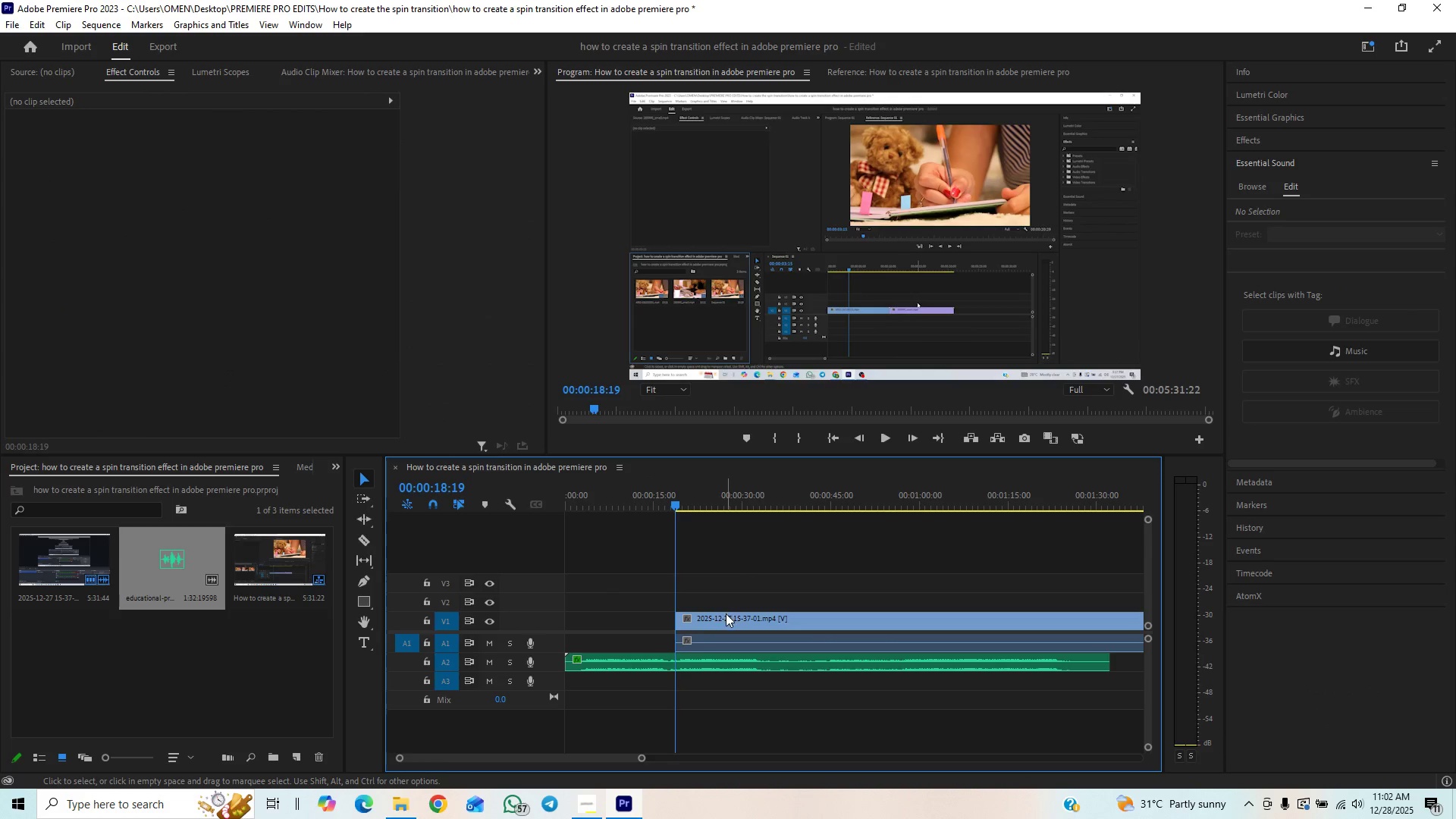 
left_click_drag(start_coordinate=[724, 615], to_coordinate=[617, 624])
 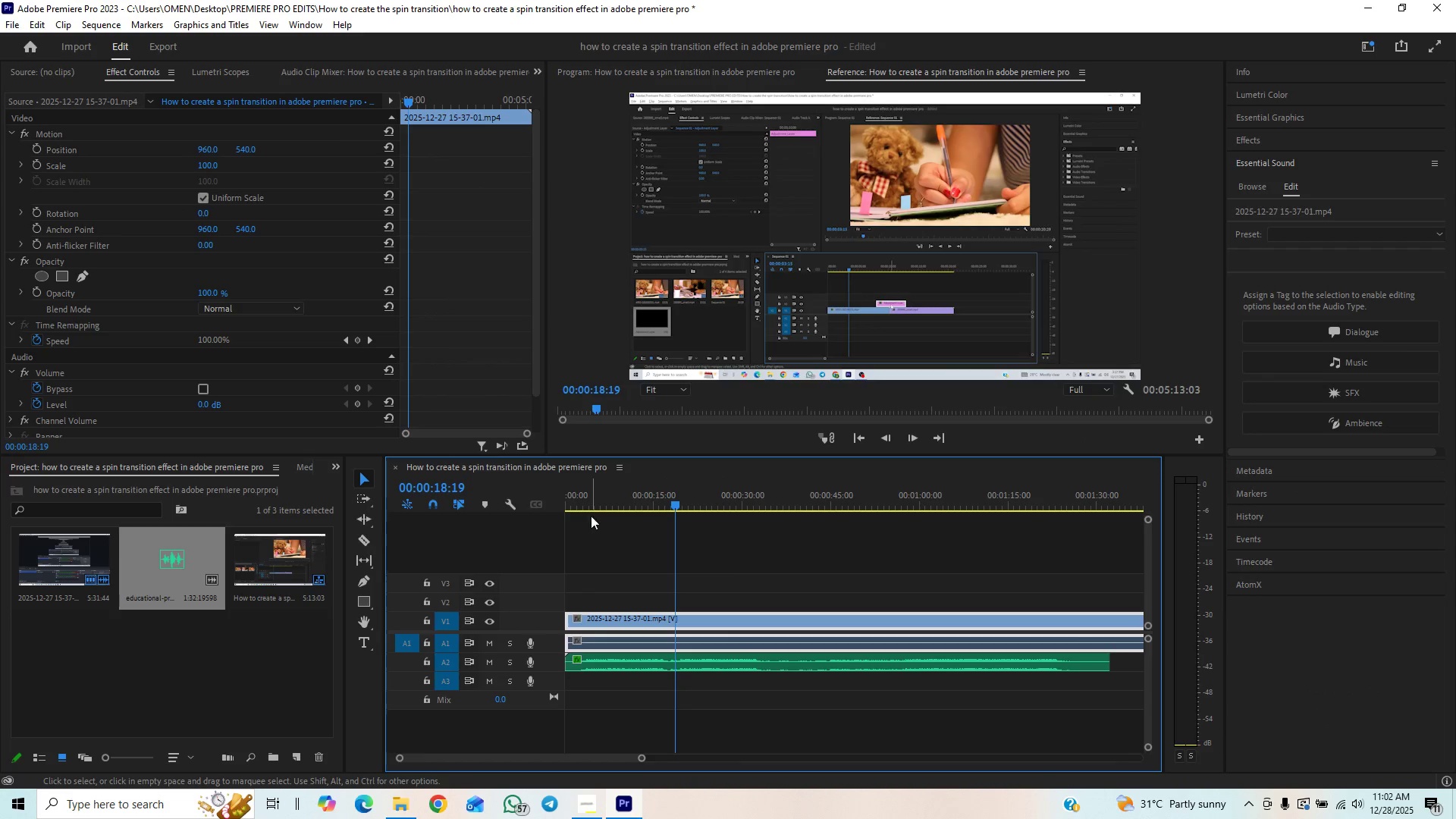 
left_click_drag(start_coordinate=[602, 493], to_coordinate=[560, 513])
 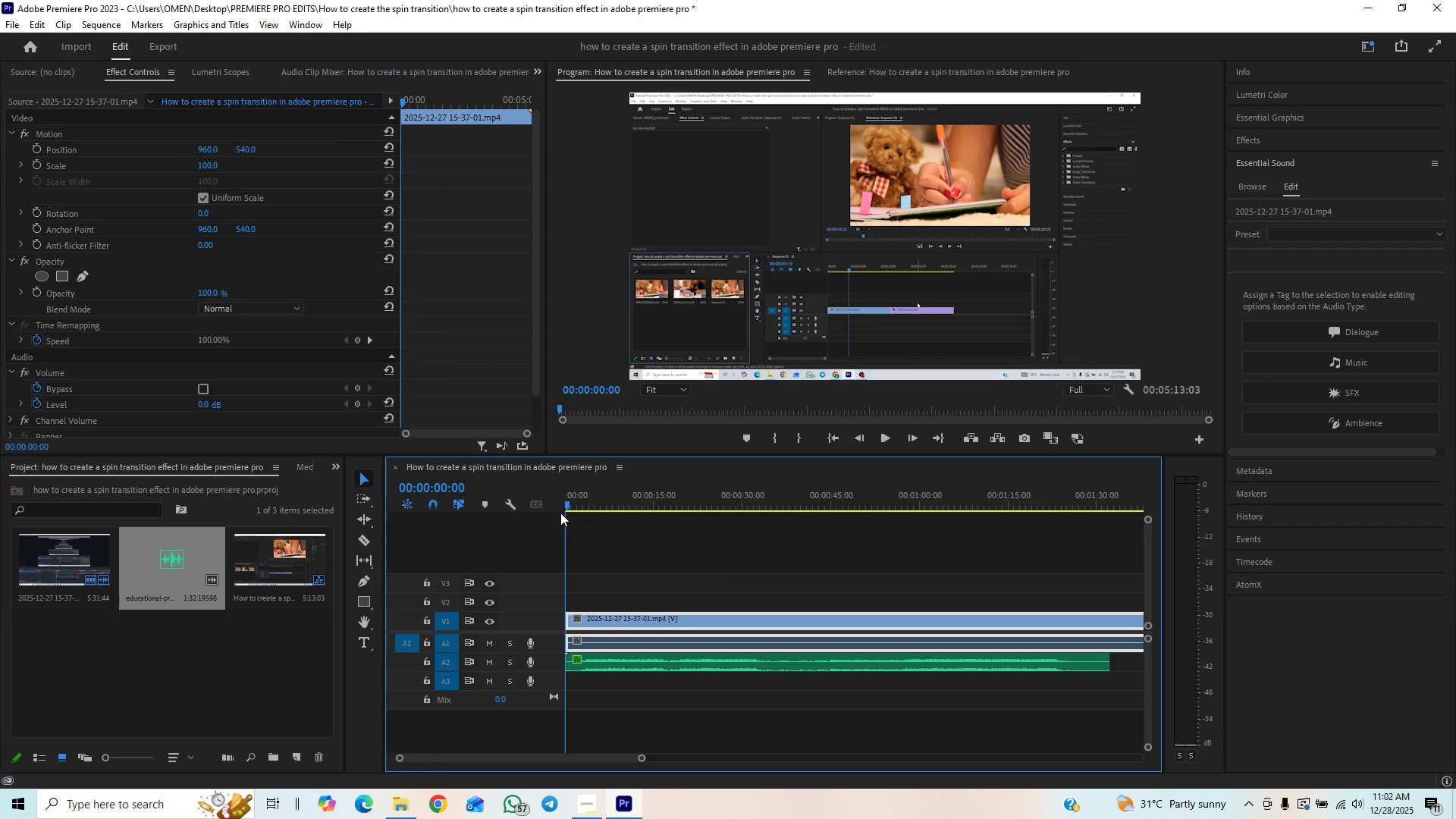 
key(Space)
 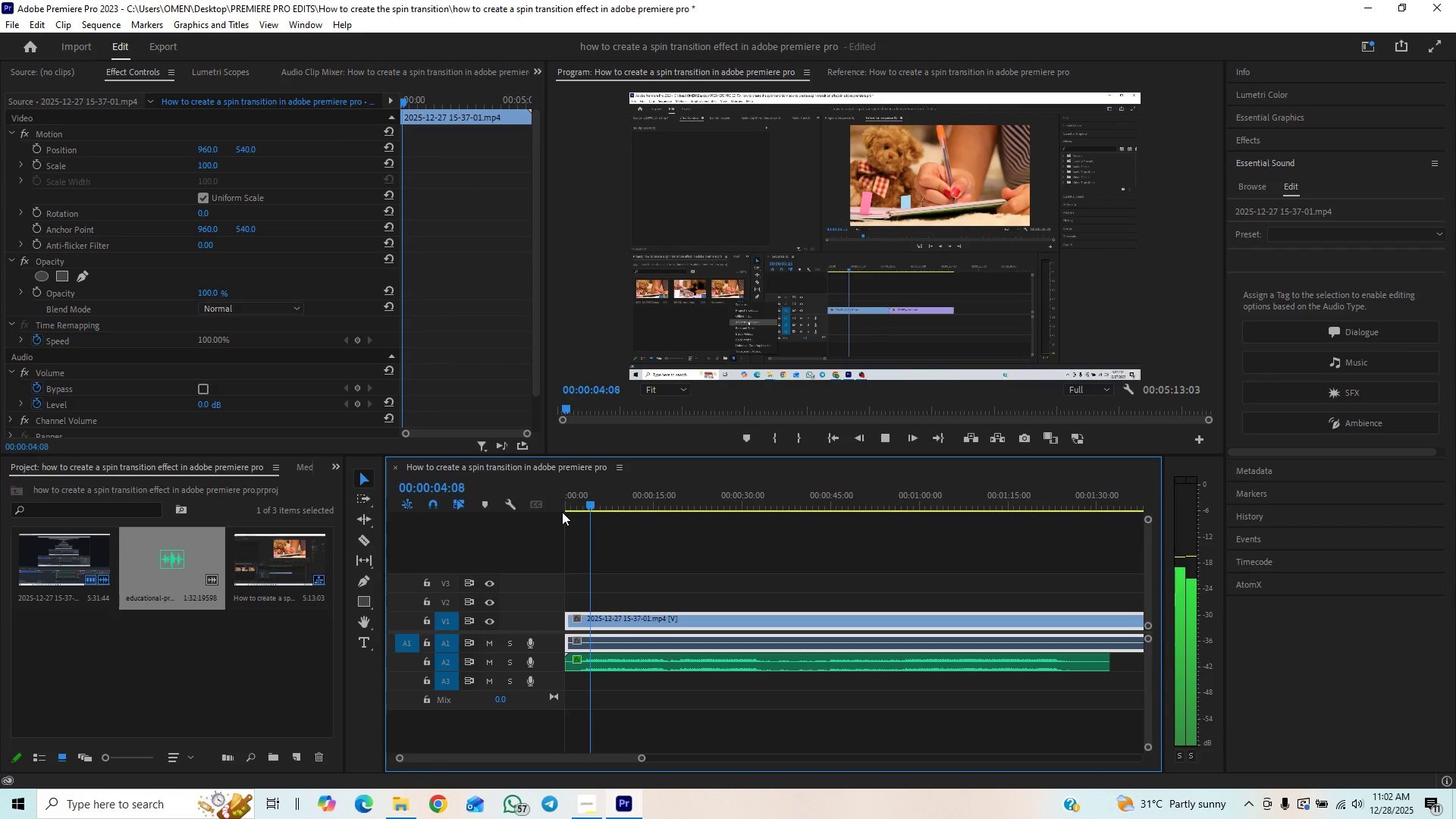 
wait(5.88)
 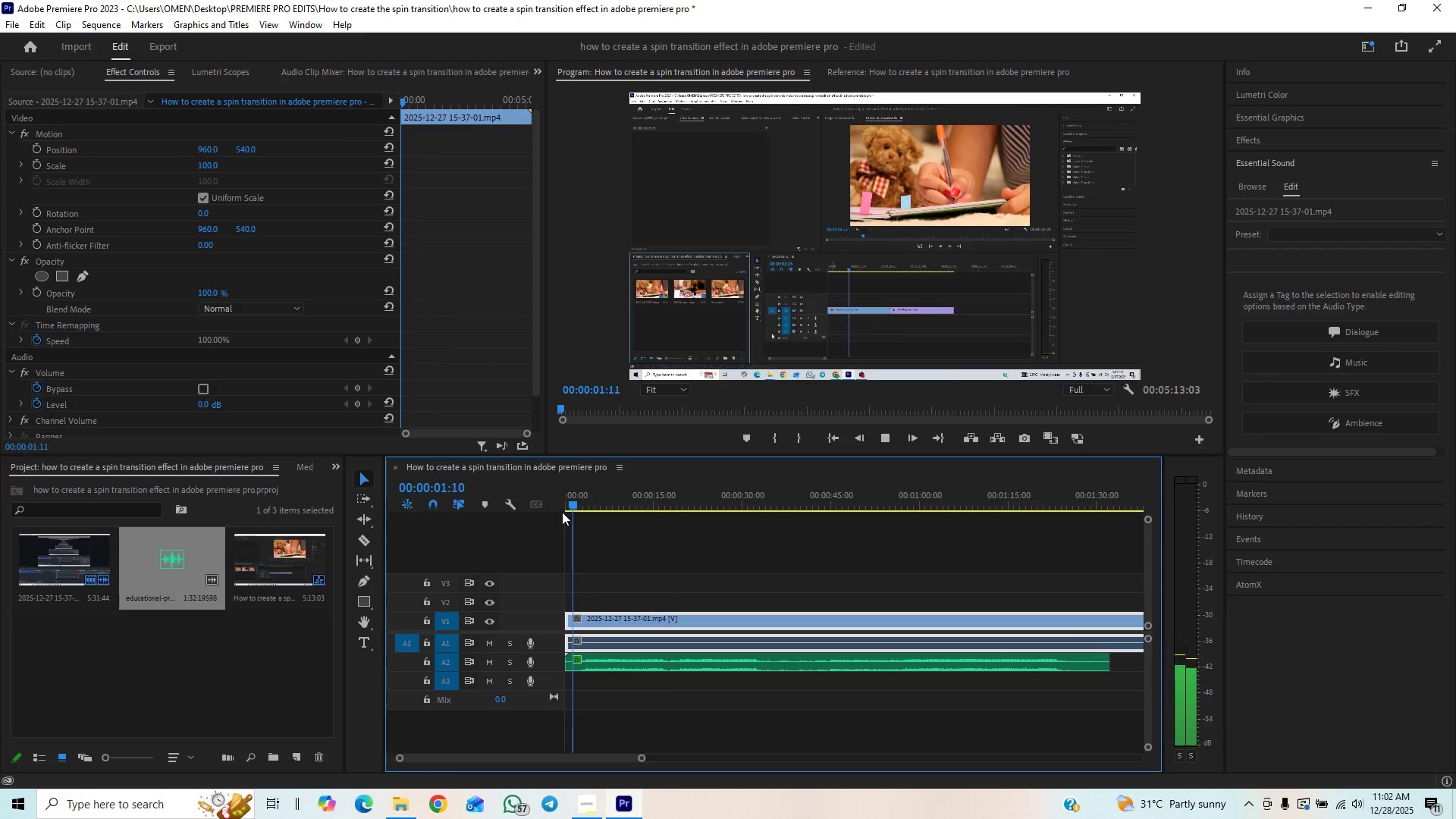 
key(Space)
 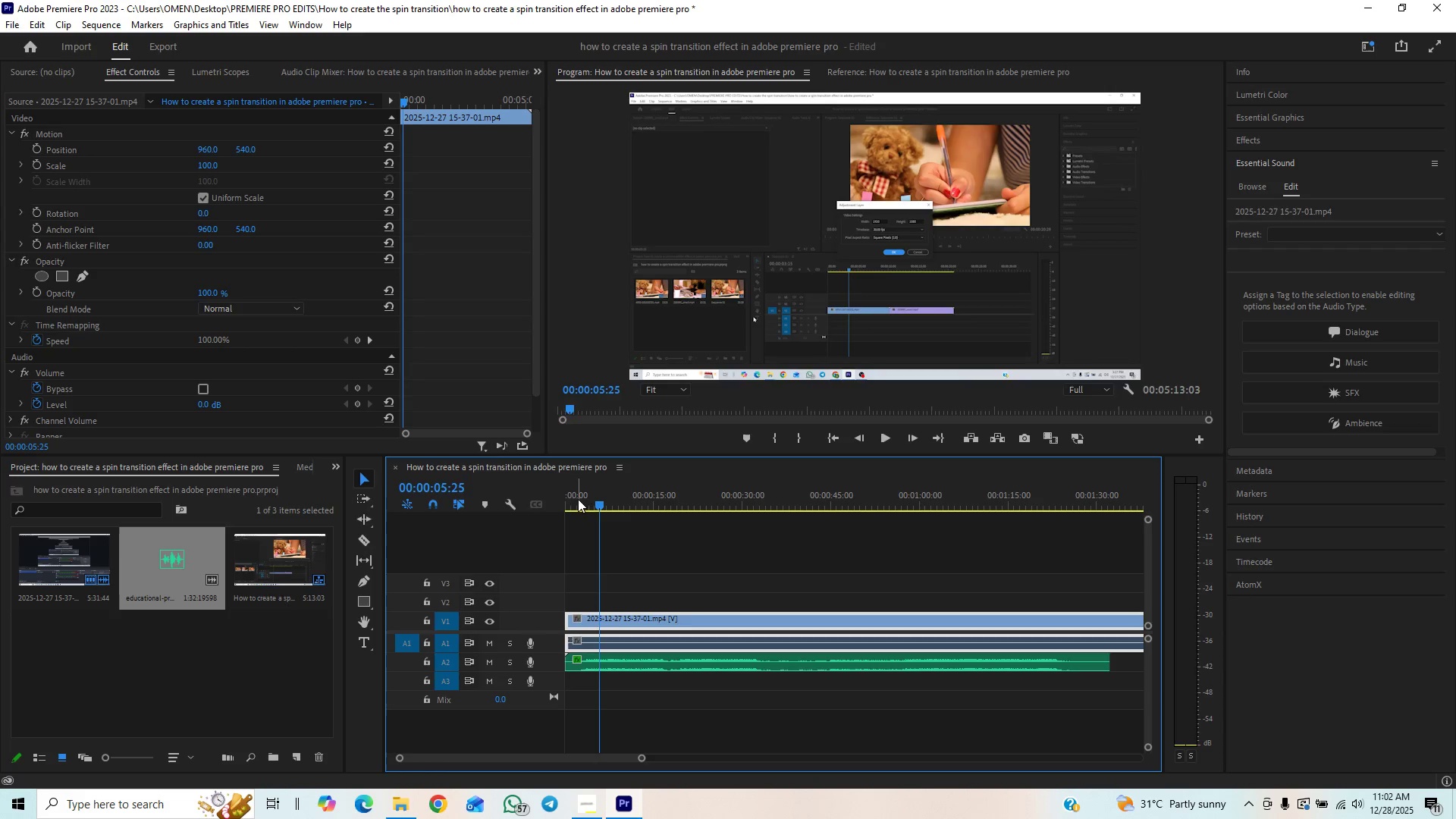 
left_click_drag(start_coordinate=[578, 500], to_coordinate=[565, 520])
 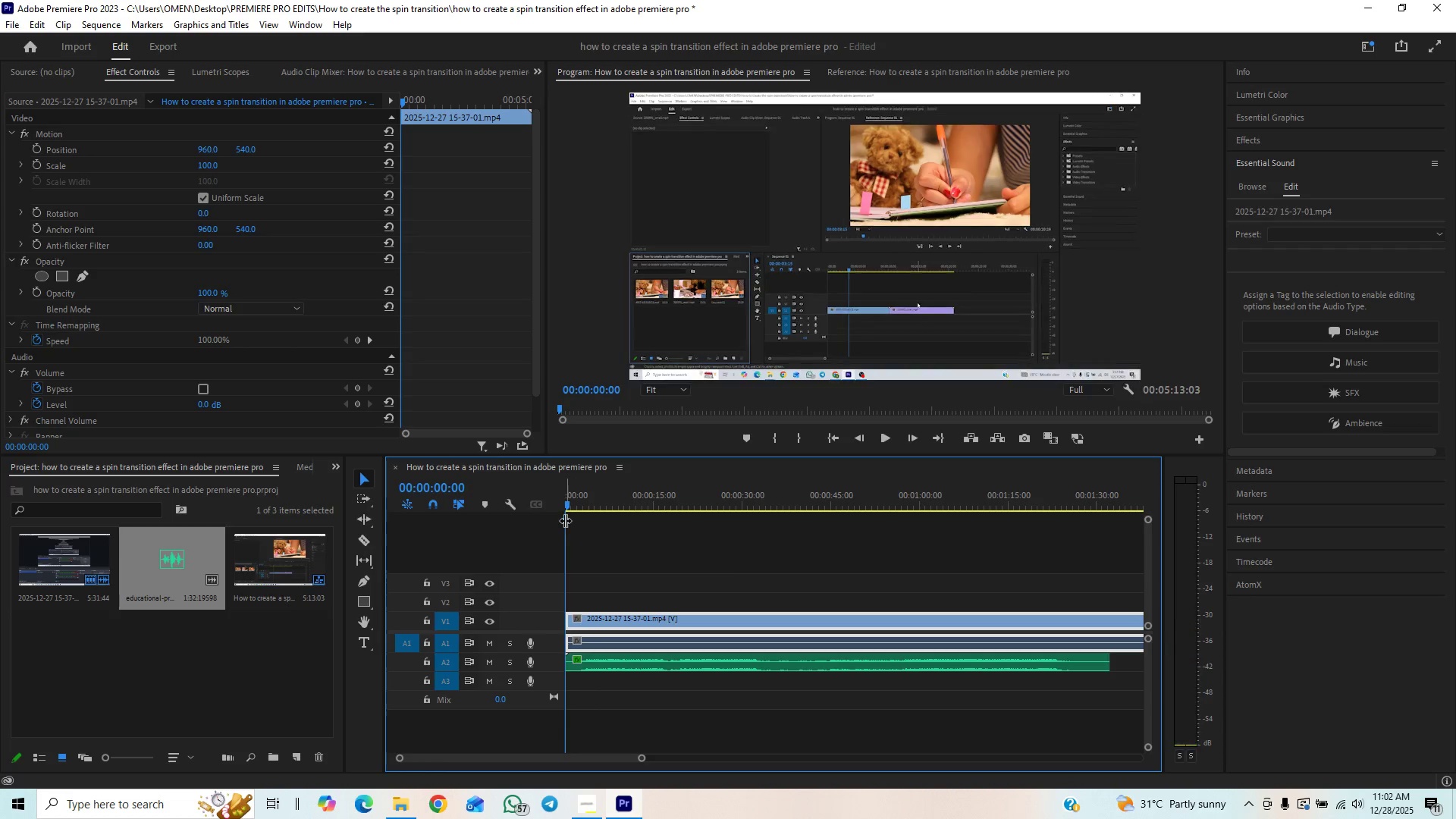 
key(Space)
 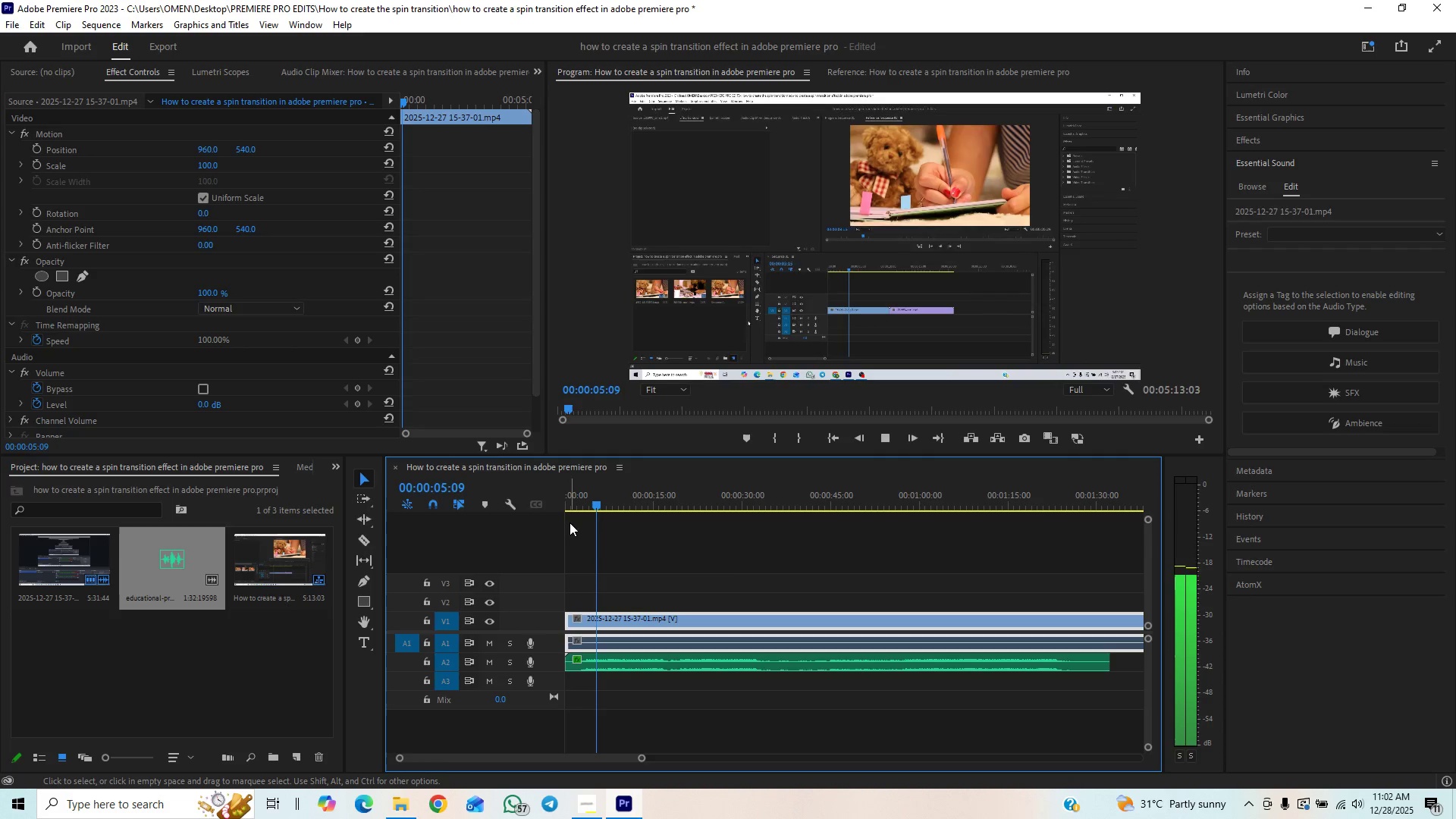 
wait(10.47)
 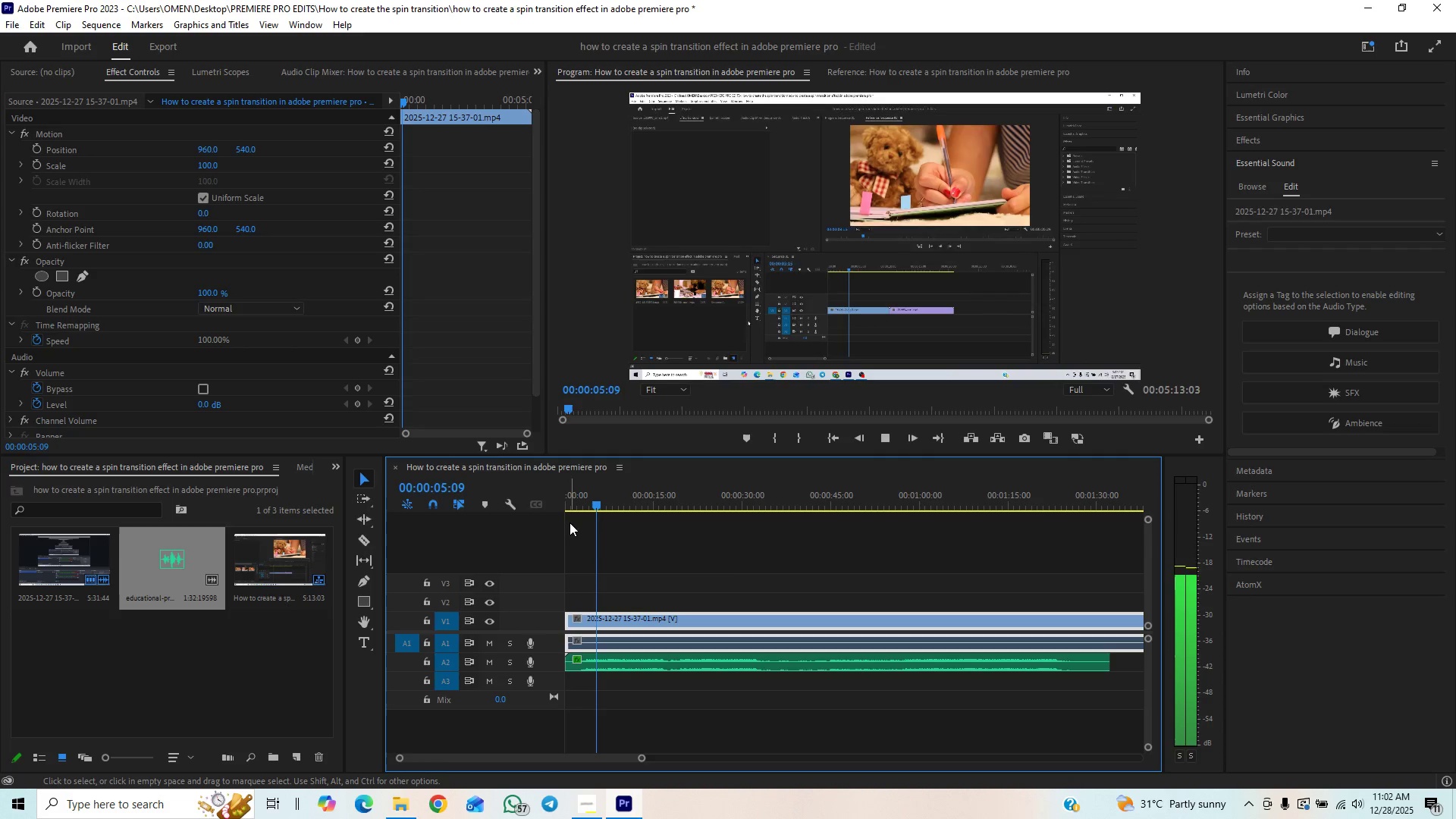 
key(Space)
 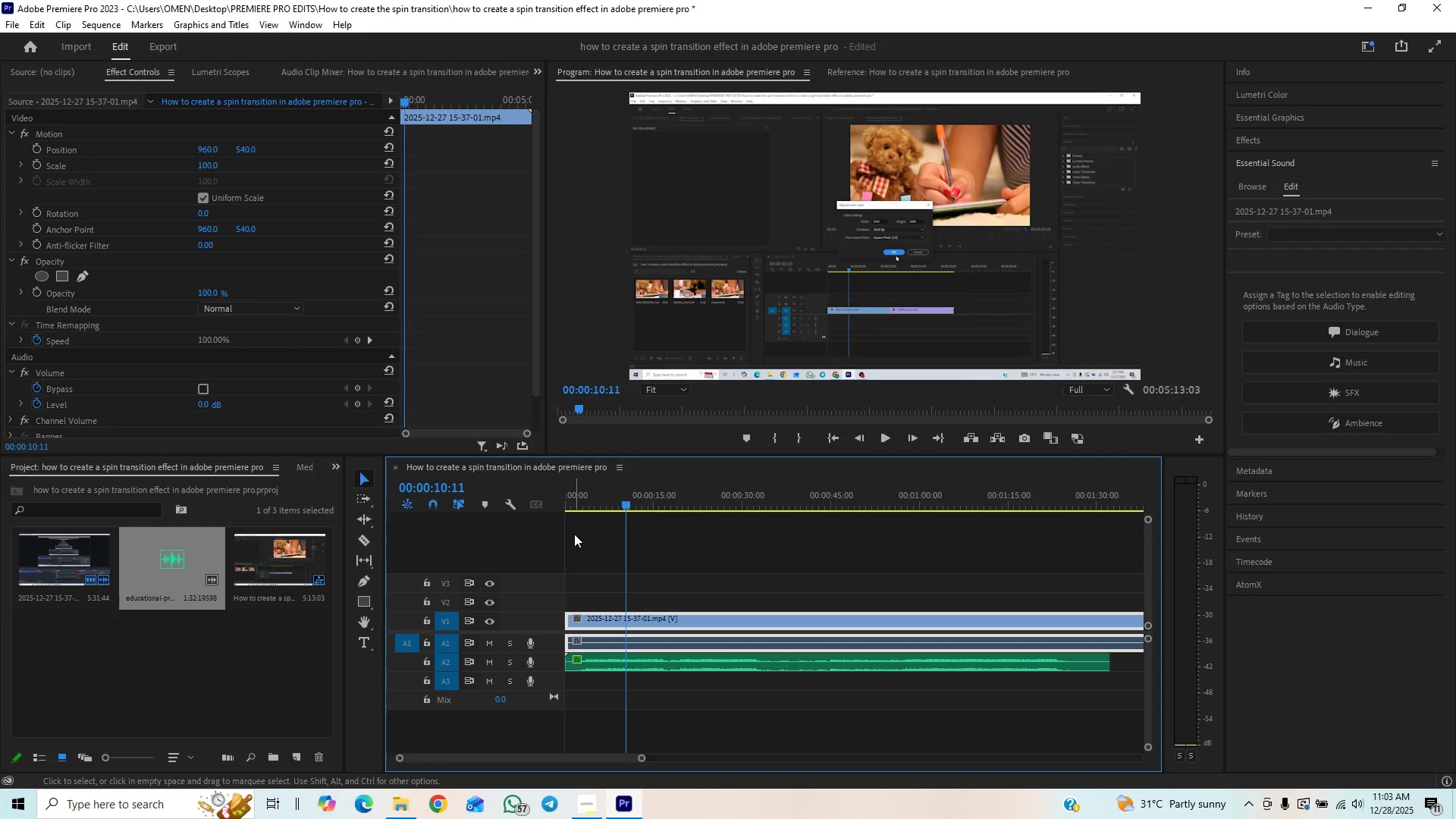 
key(Space)
 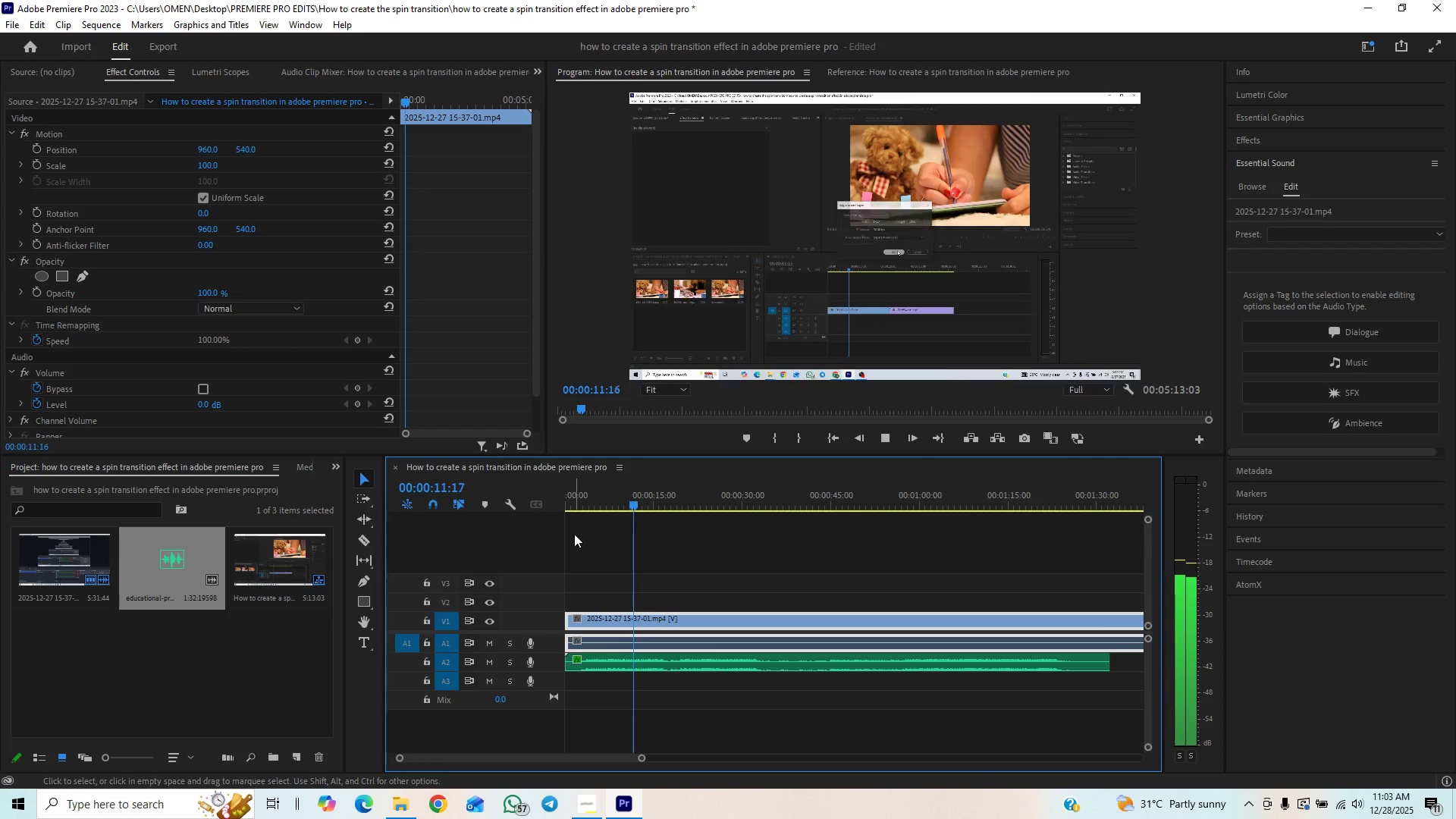 
key(Space)
 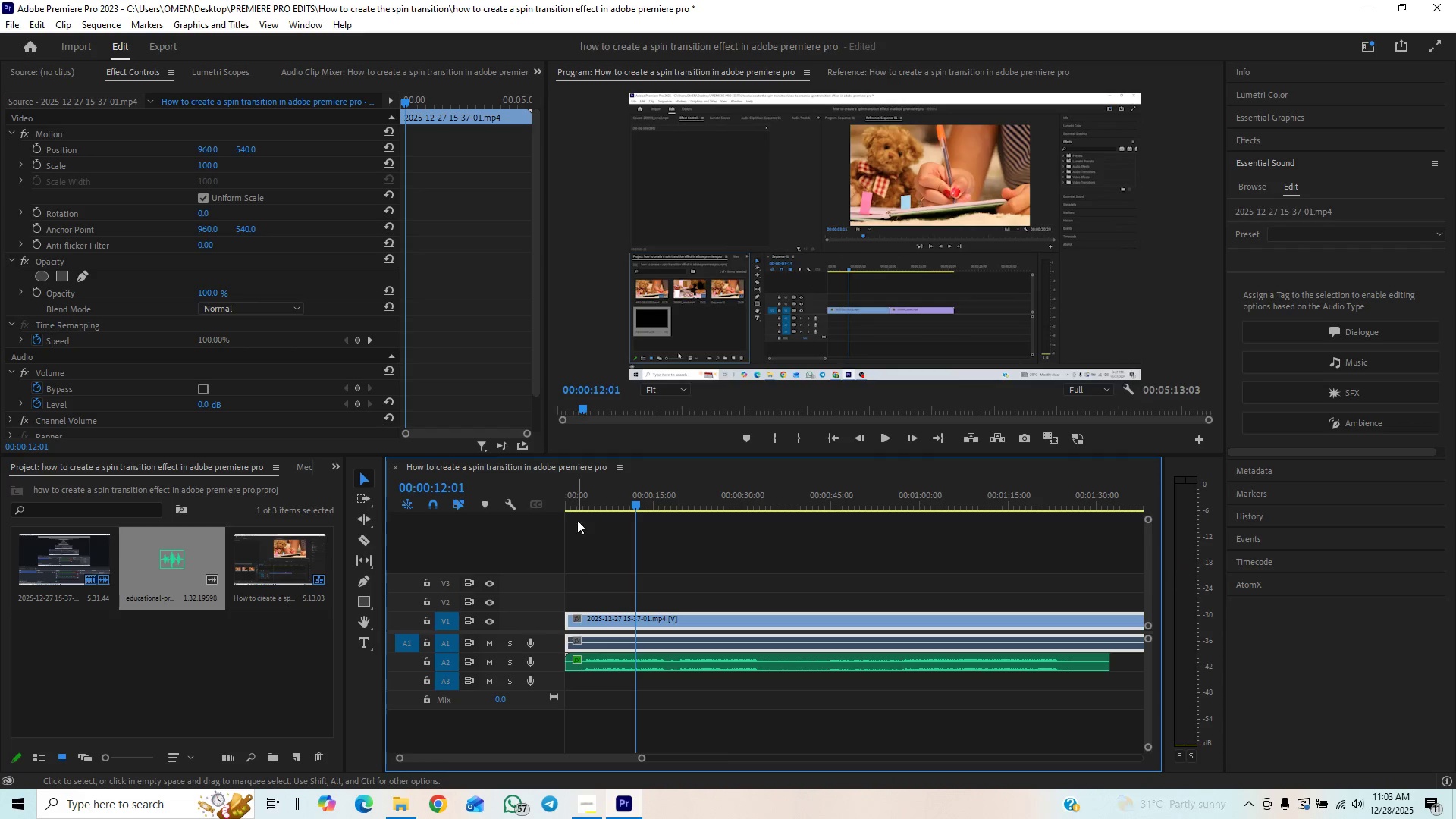 
left_click_drag(start_coordinate=[582, 504], to_coordinate=[546, 523])
 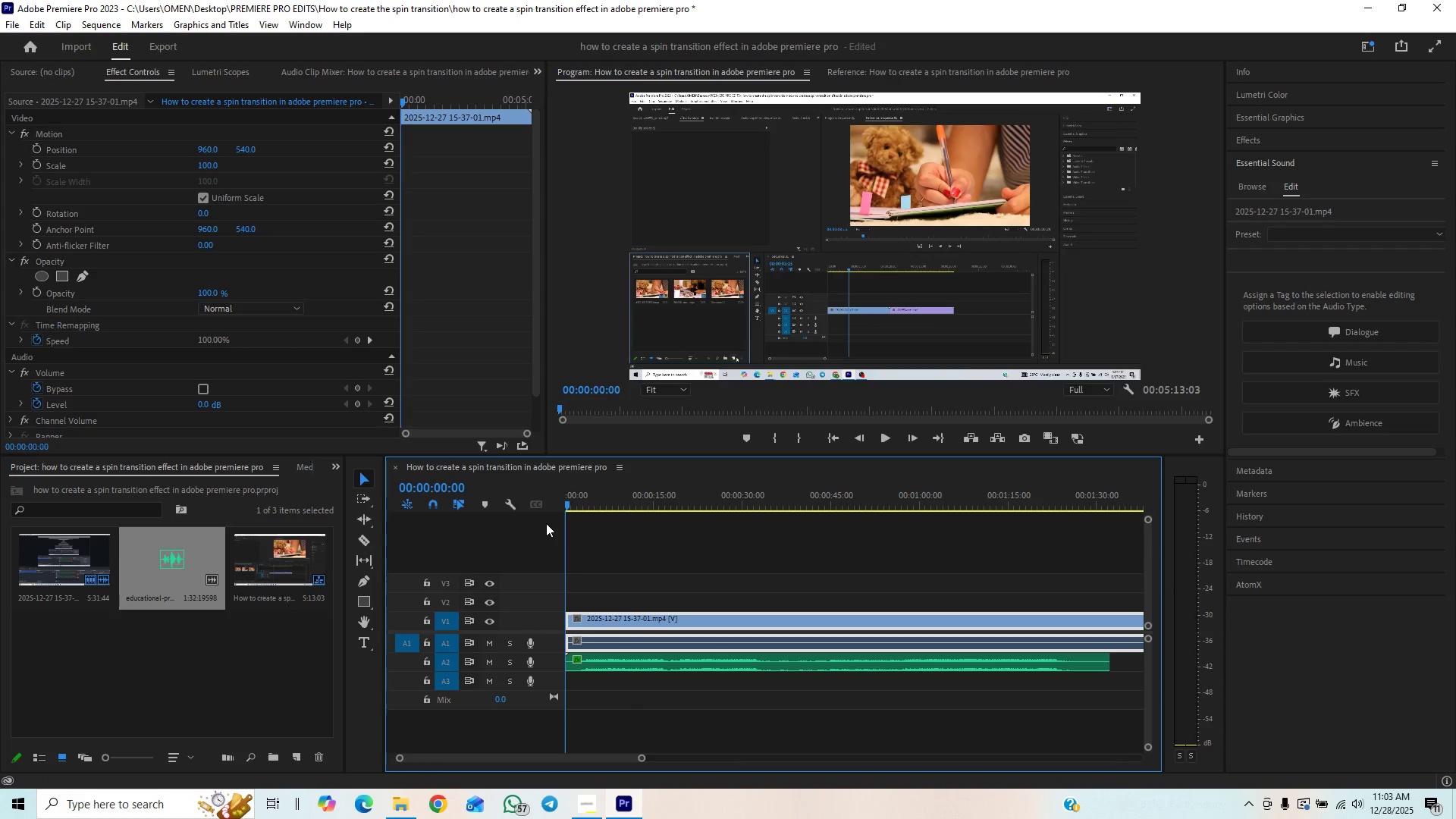 
key(Space)
 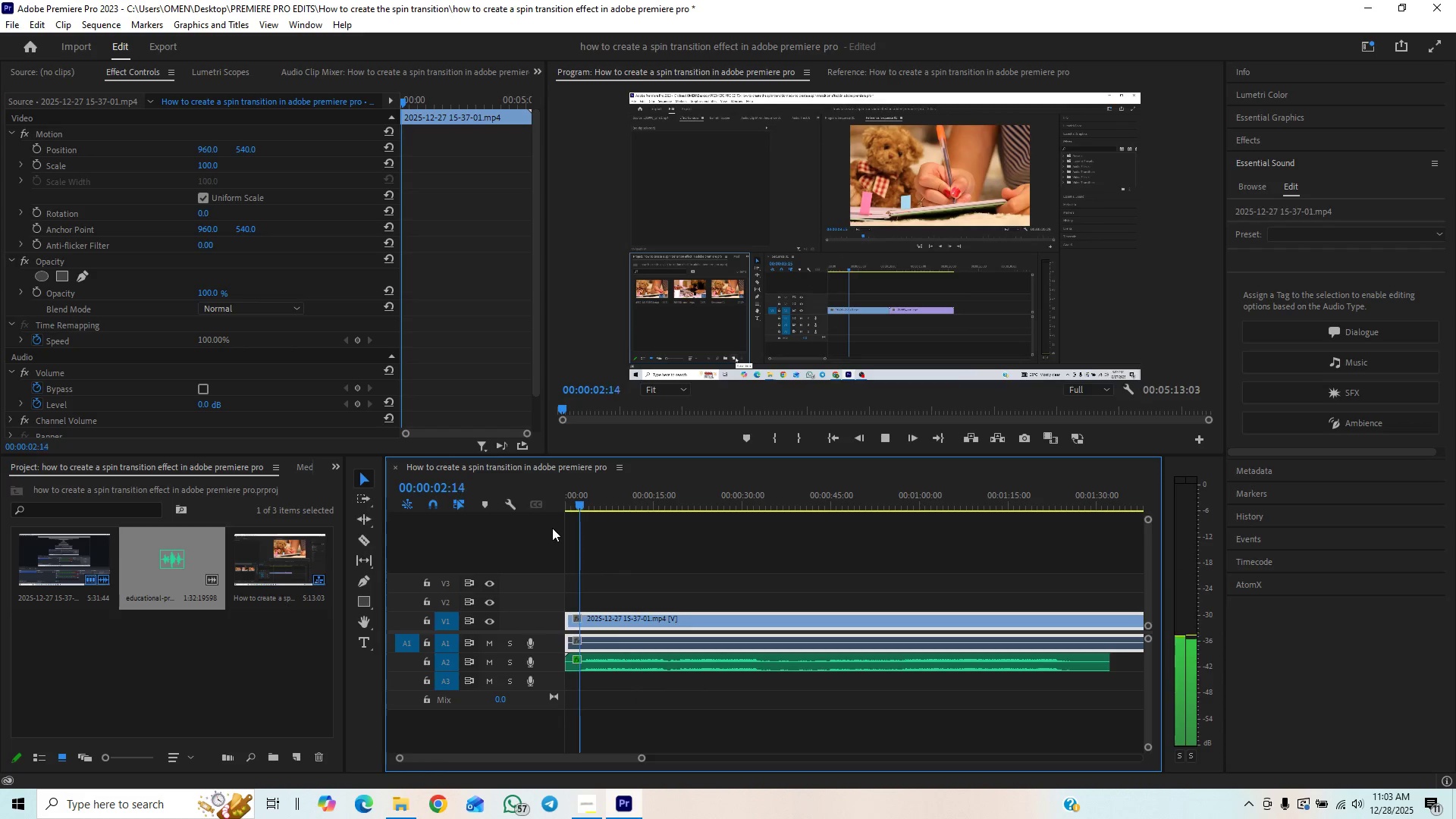 
left_click_drag(start_coordinate=[571, 507], to_coordinate=[527, 540])
 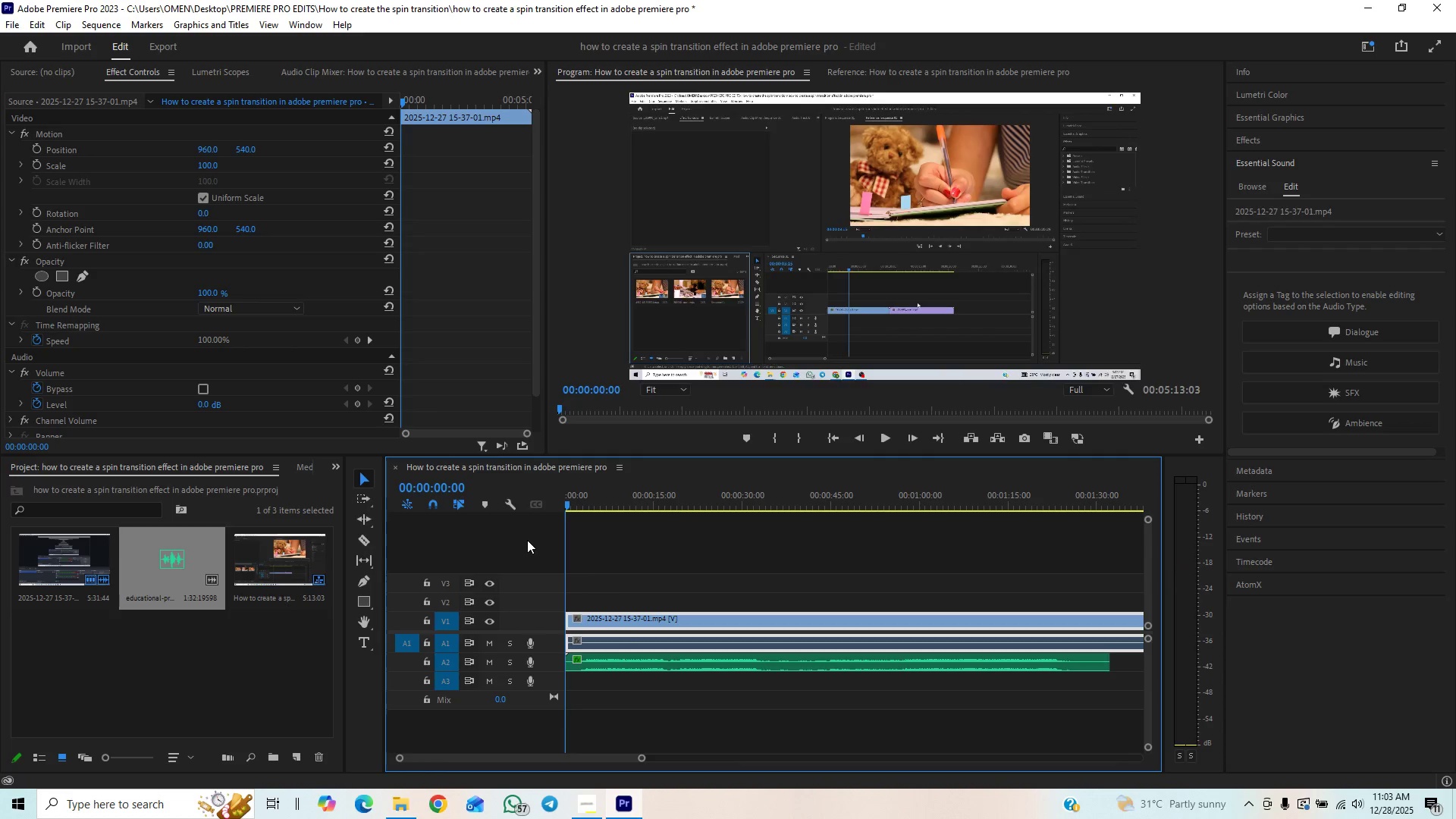 
key(Space)
 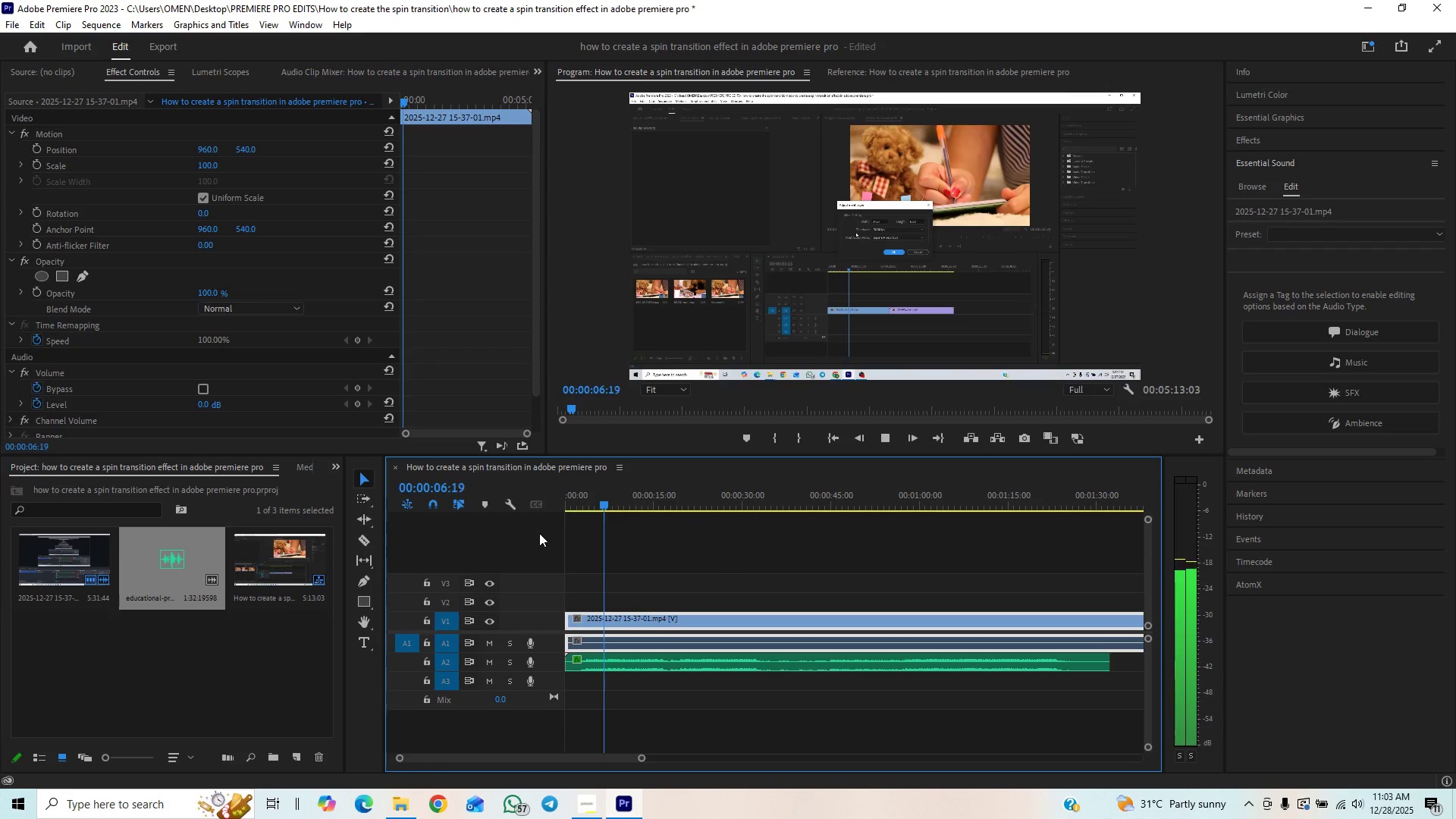 
wait(11.77)
 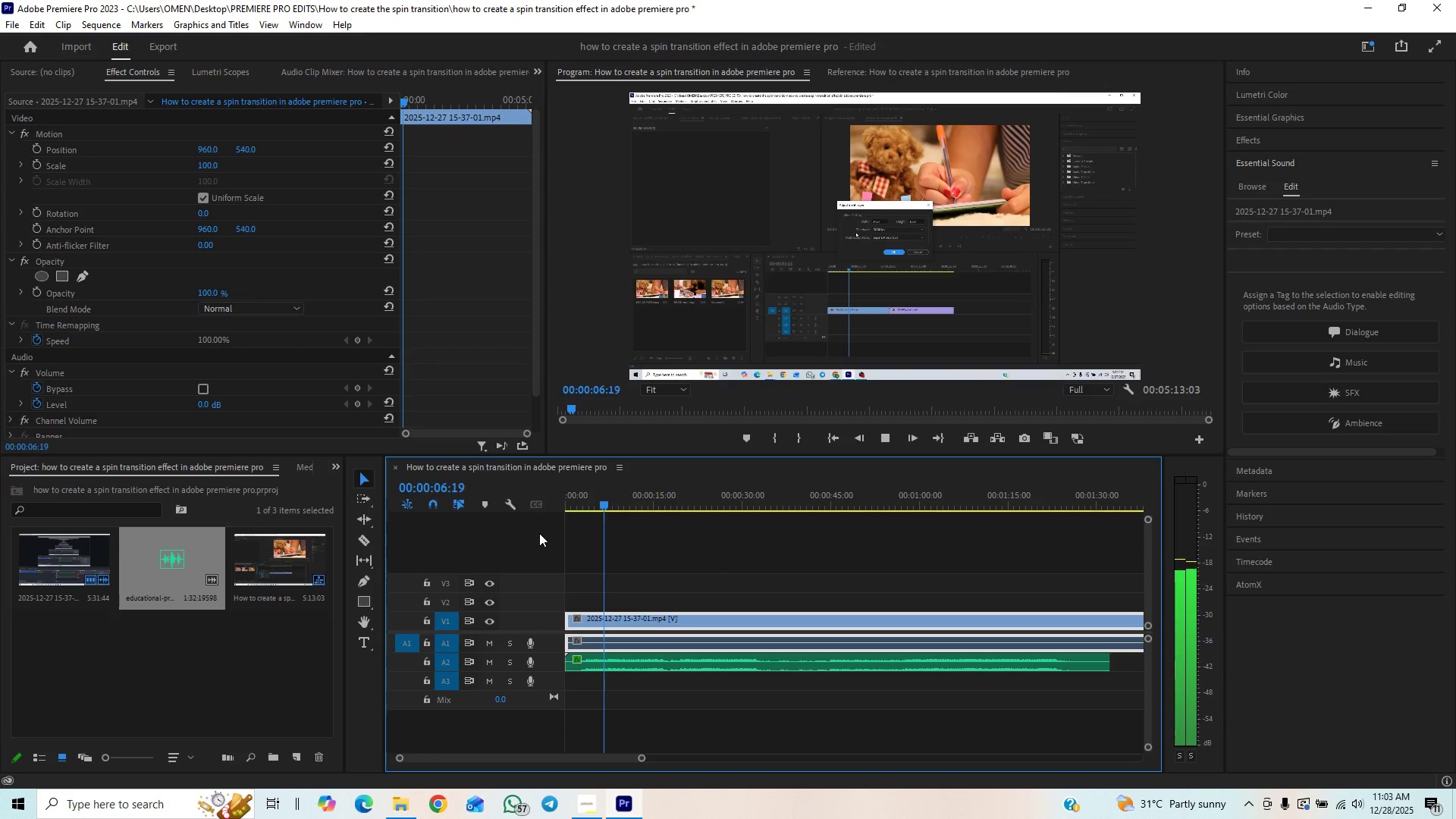 
key(Space)
 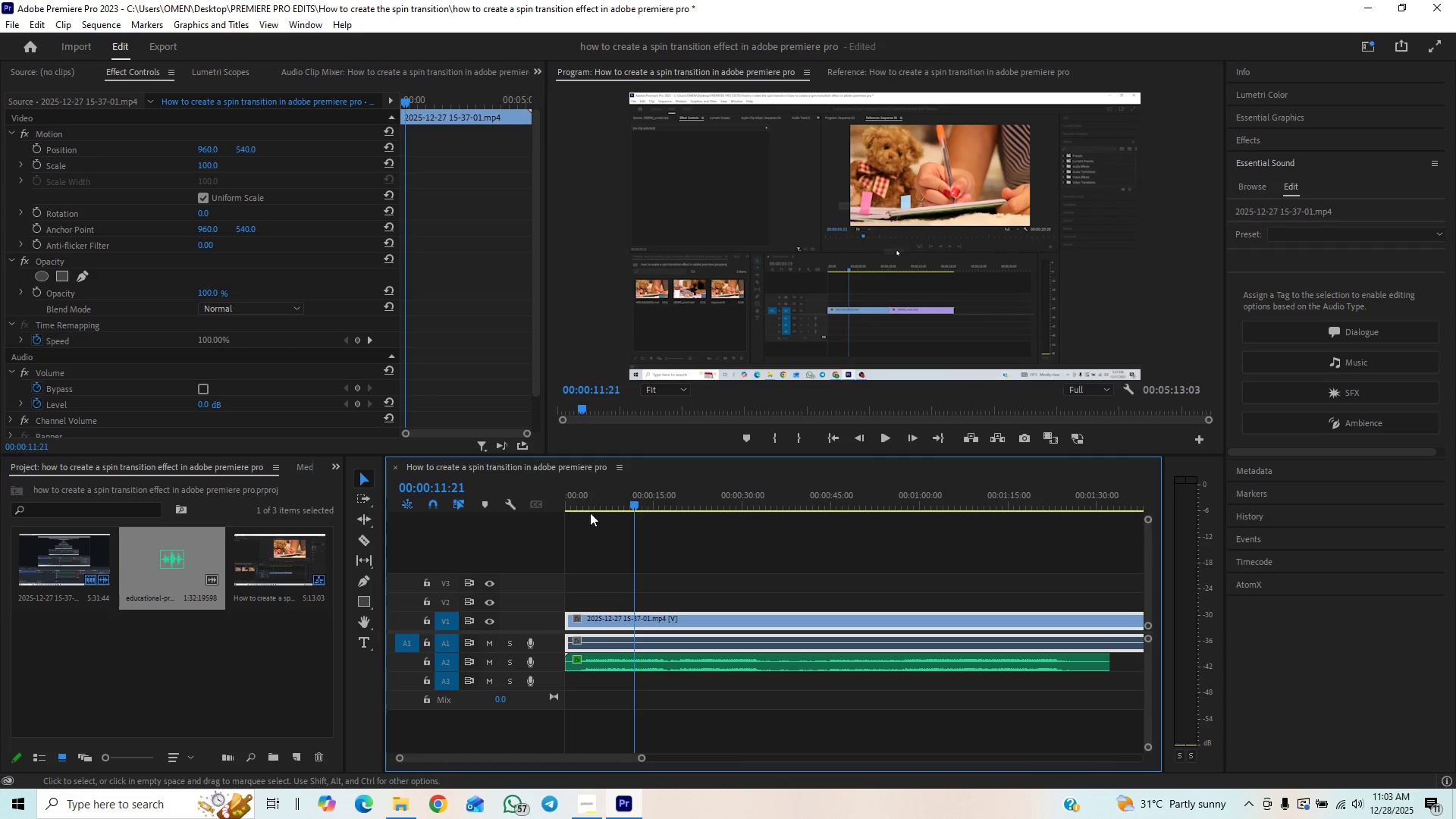 
left_click_drag(start_coordinate=[601, 502], to_coordinate=[599, 507])
 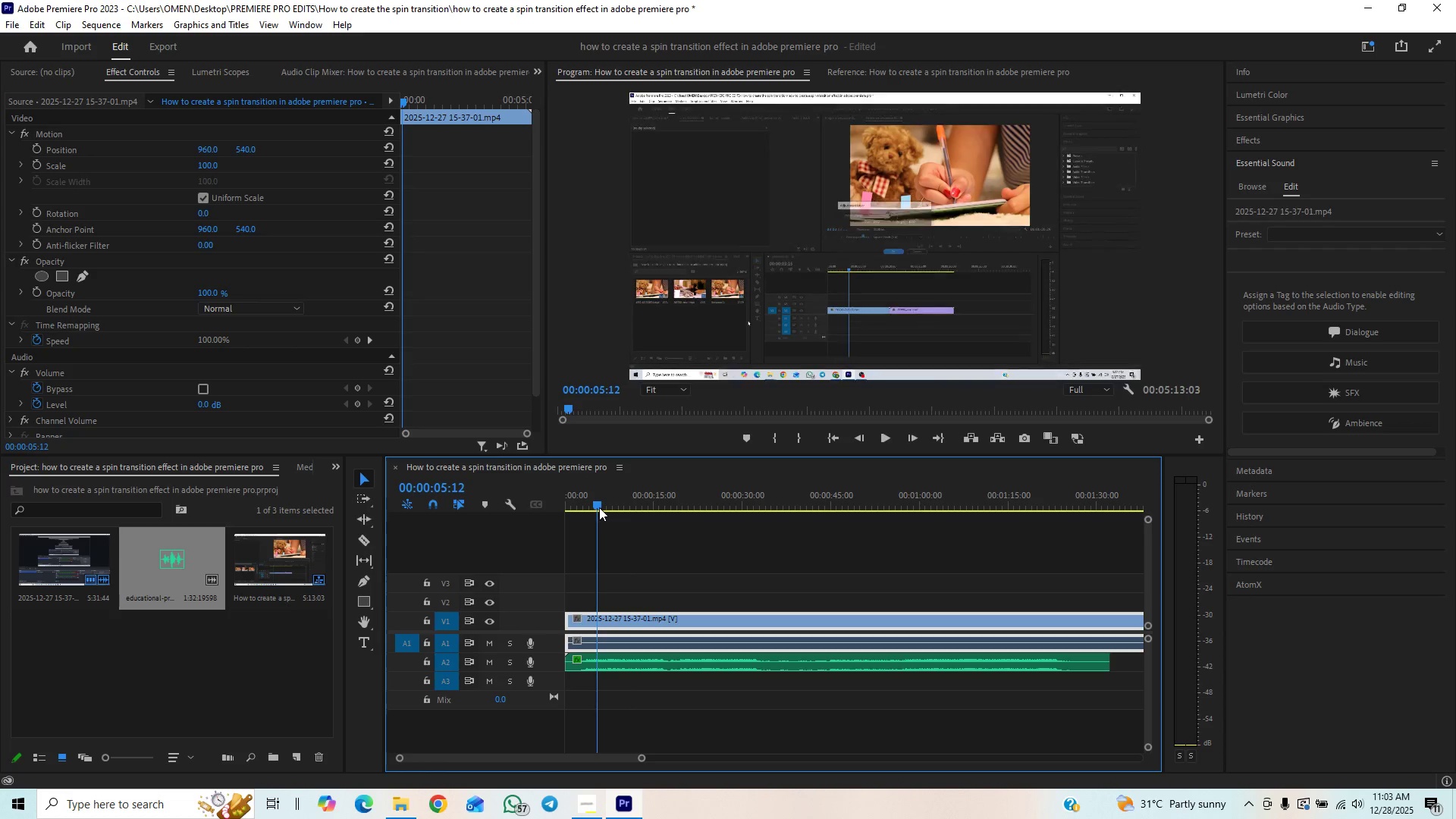 
key(Space)
 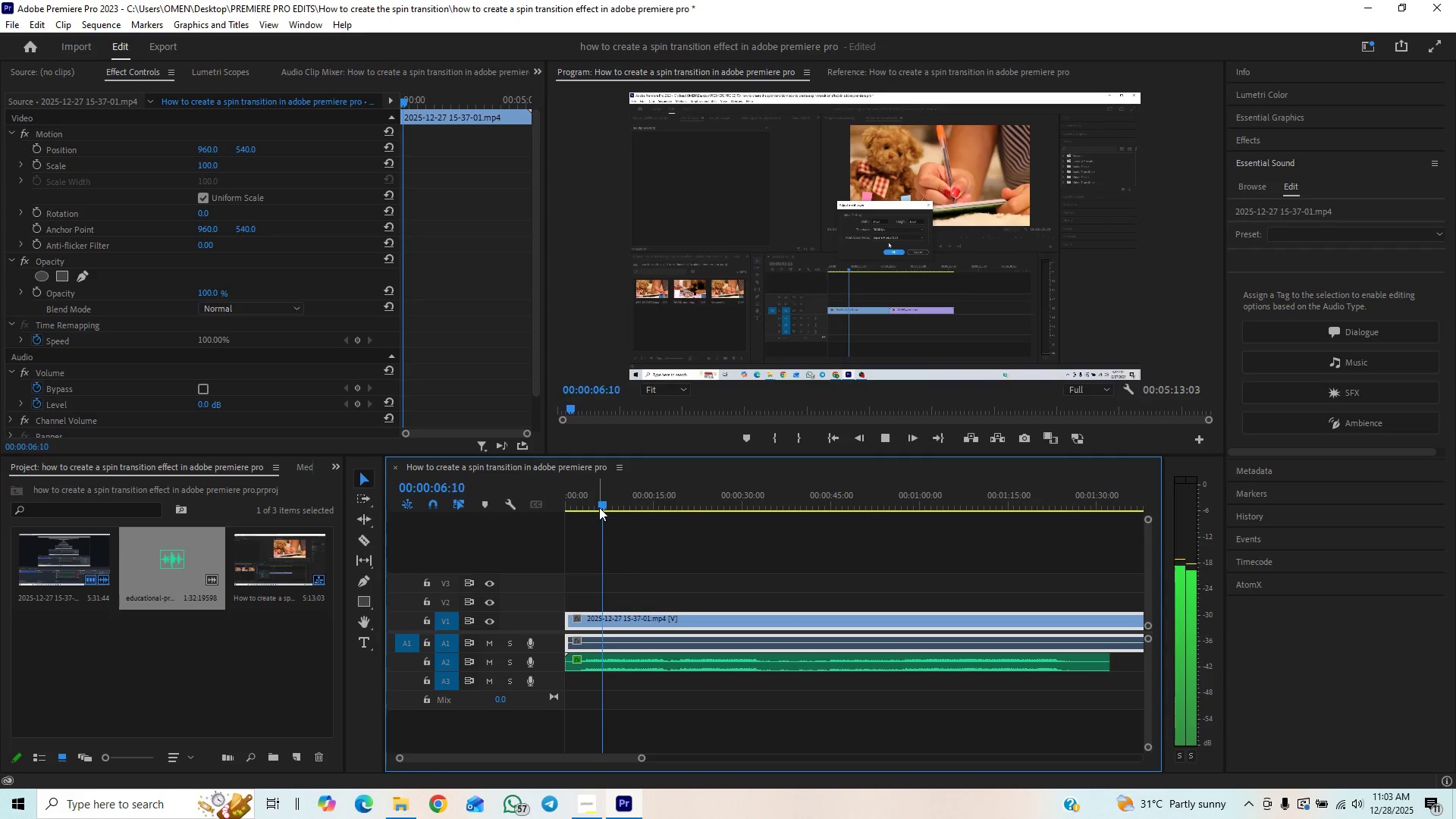 
key(Space)
 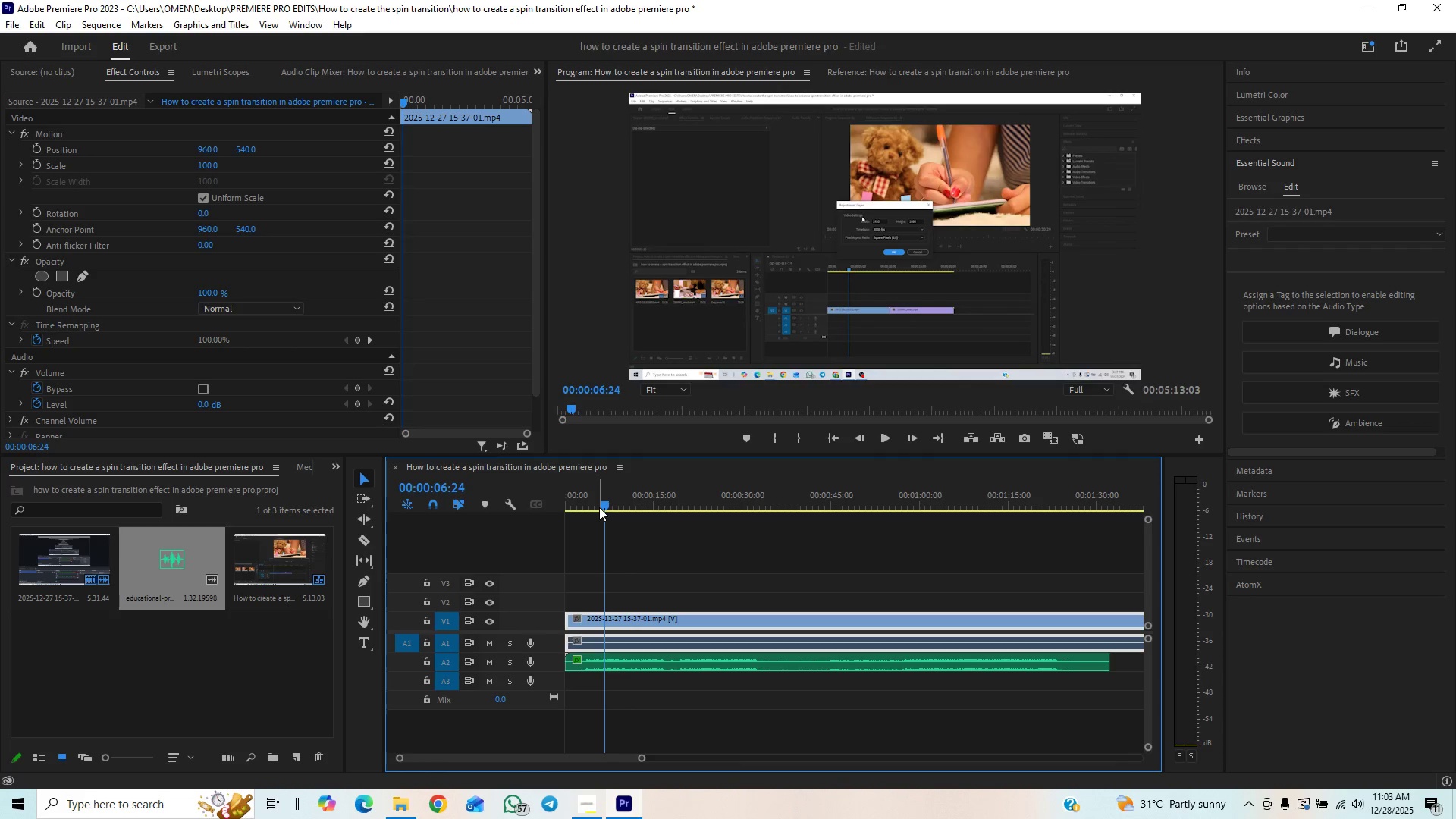 
left_click_drag(start_coordinate=[599, 507], to_coordinate=[603, 510])
 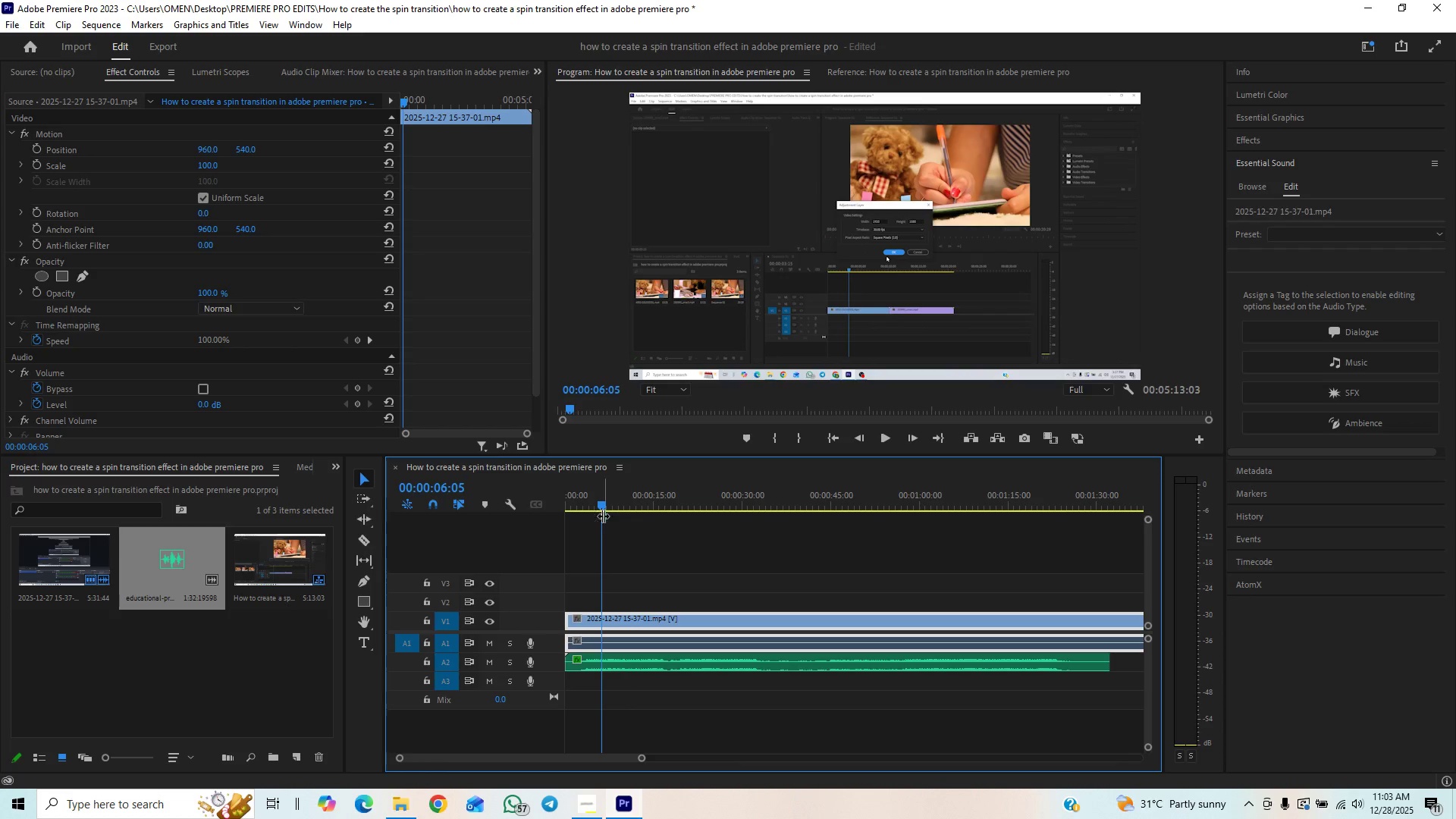 
key(C)
 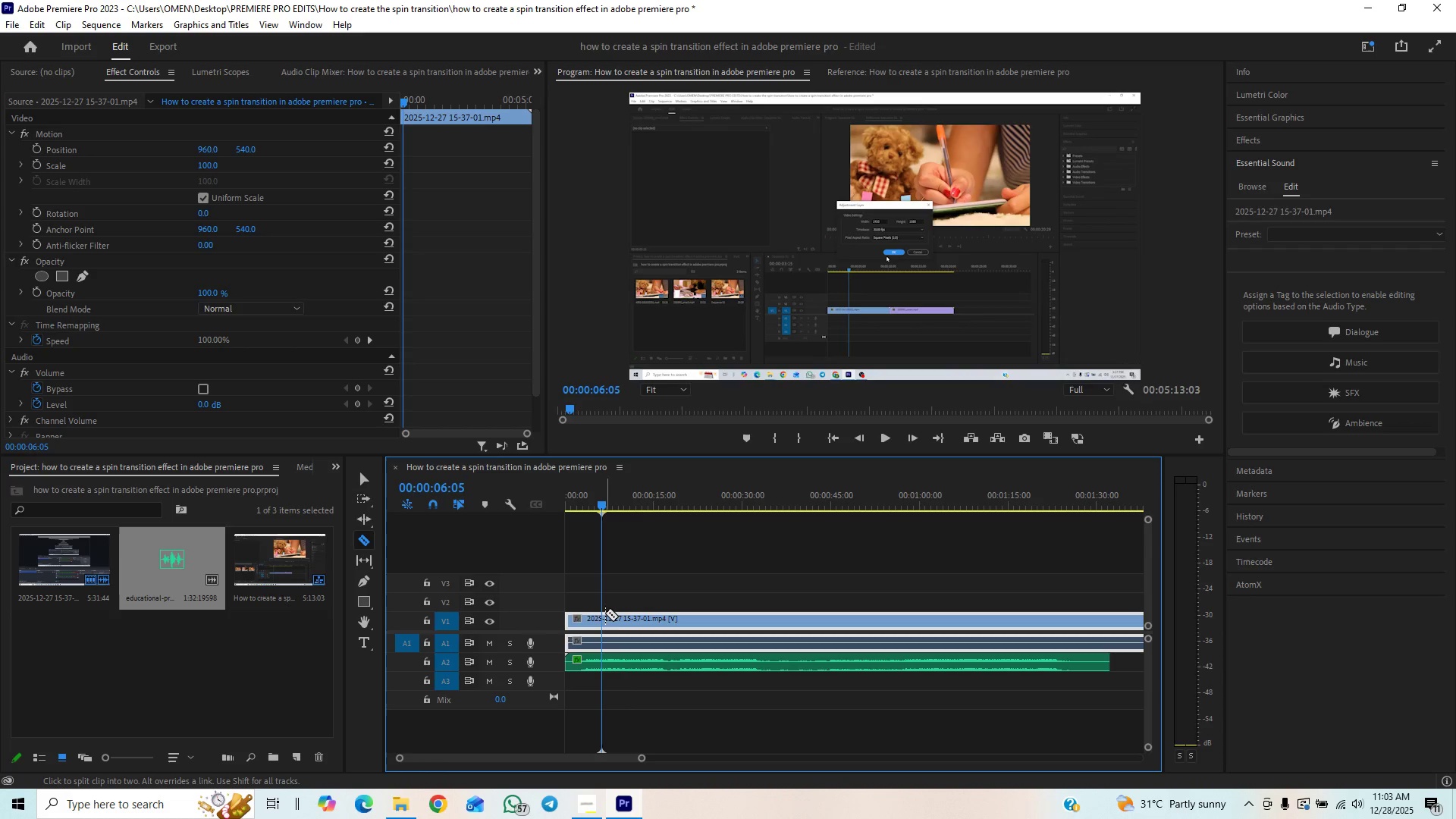 
left_click([604, 619])
 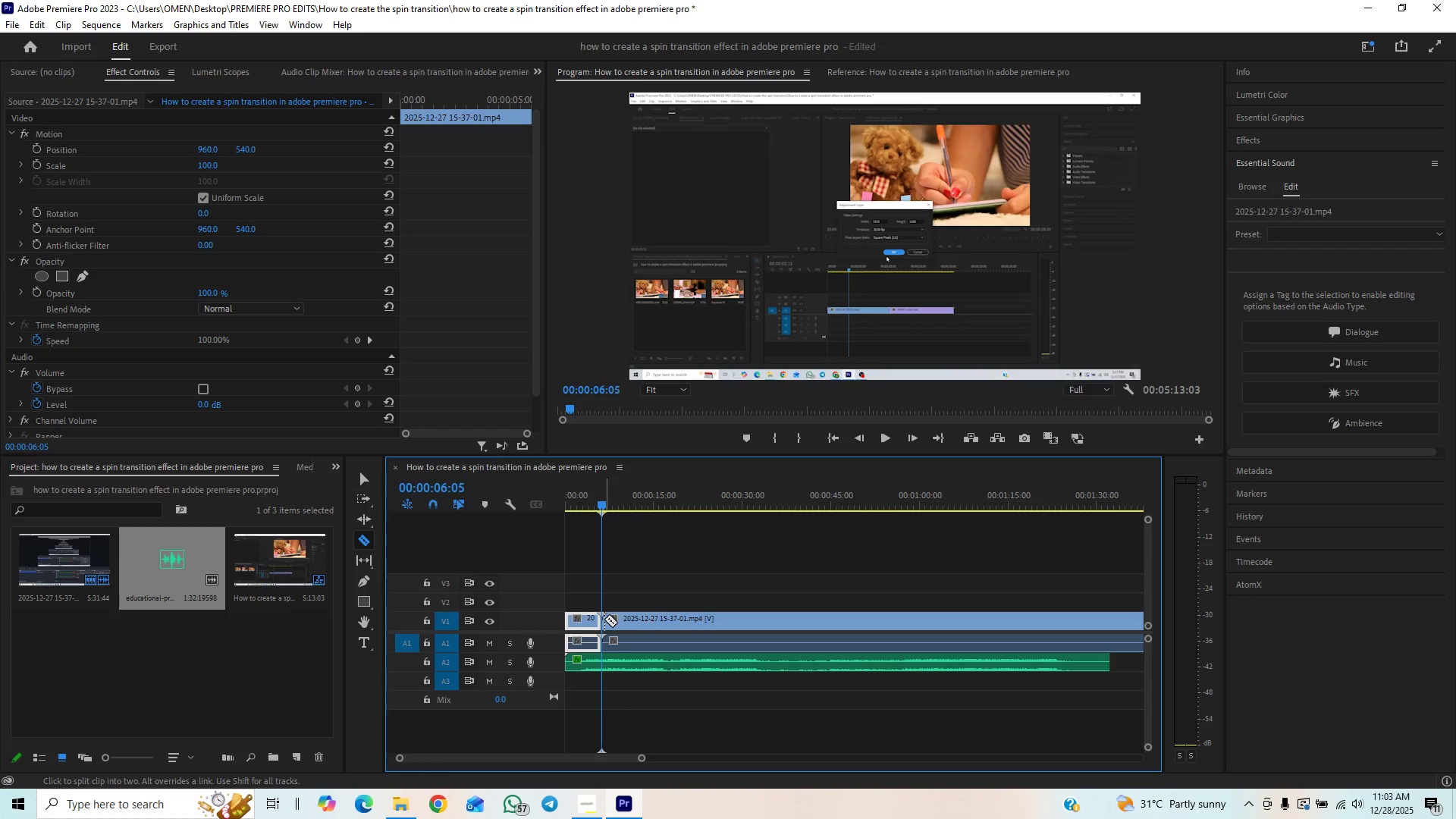 
key(Space)
 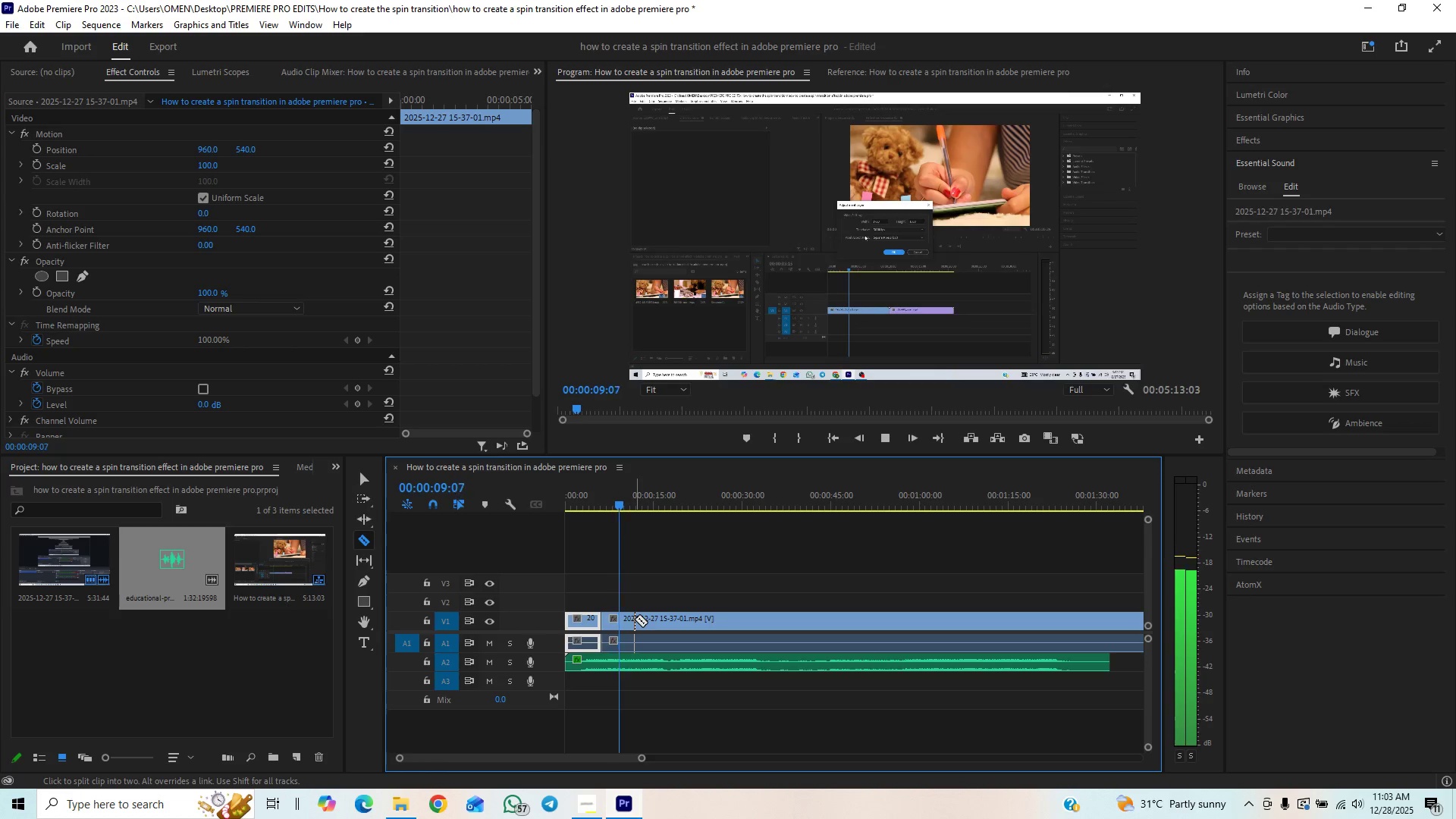 
key(Space)
 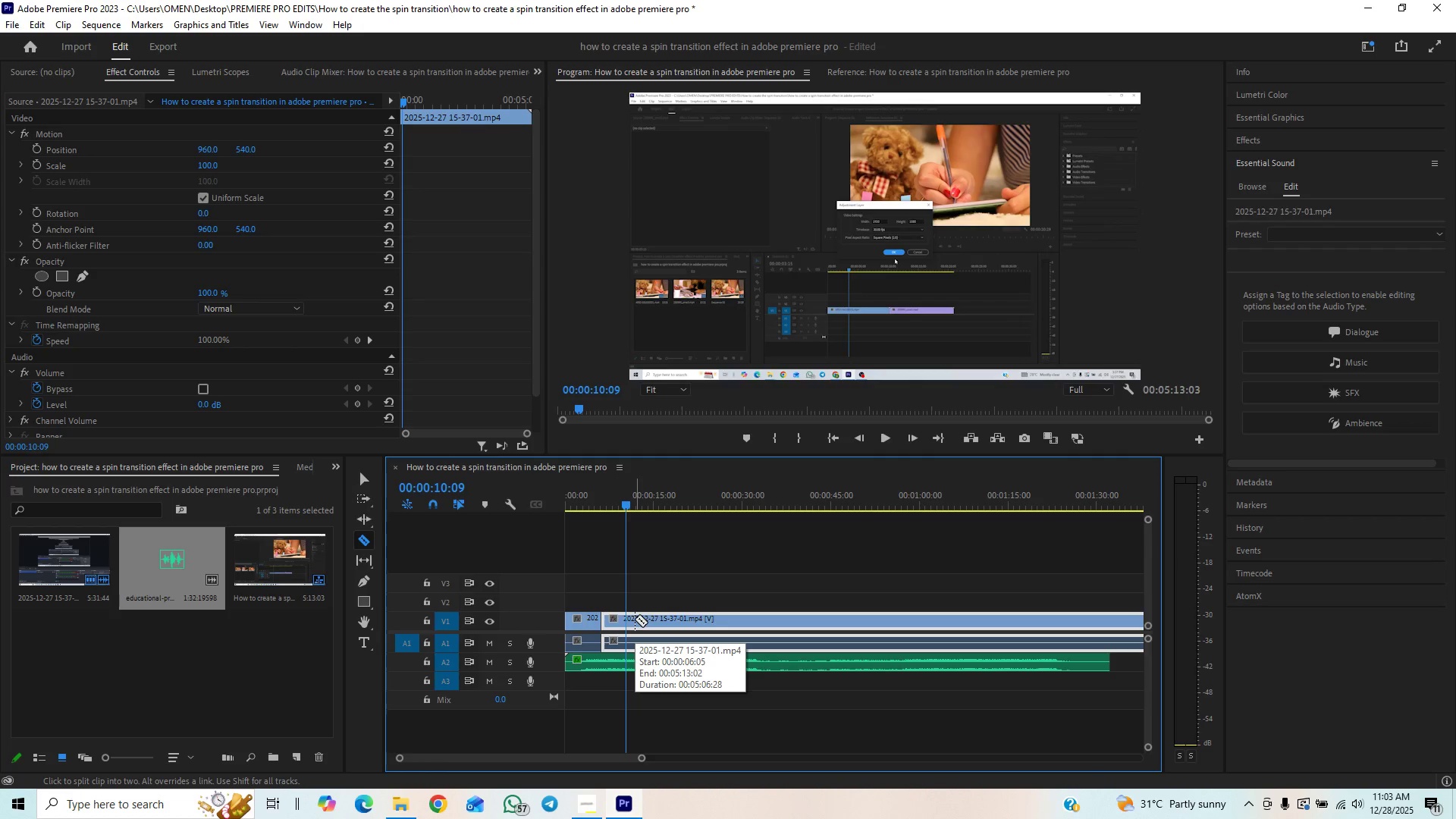 
key(Space)
 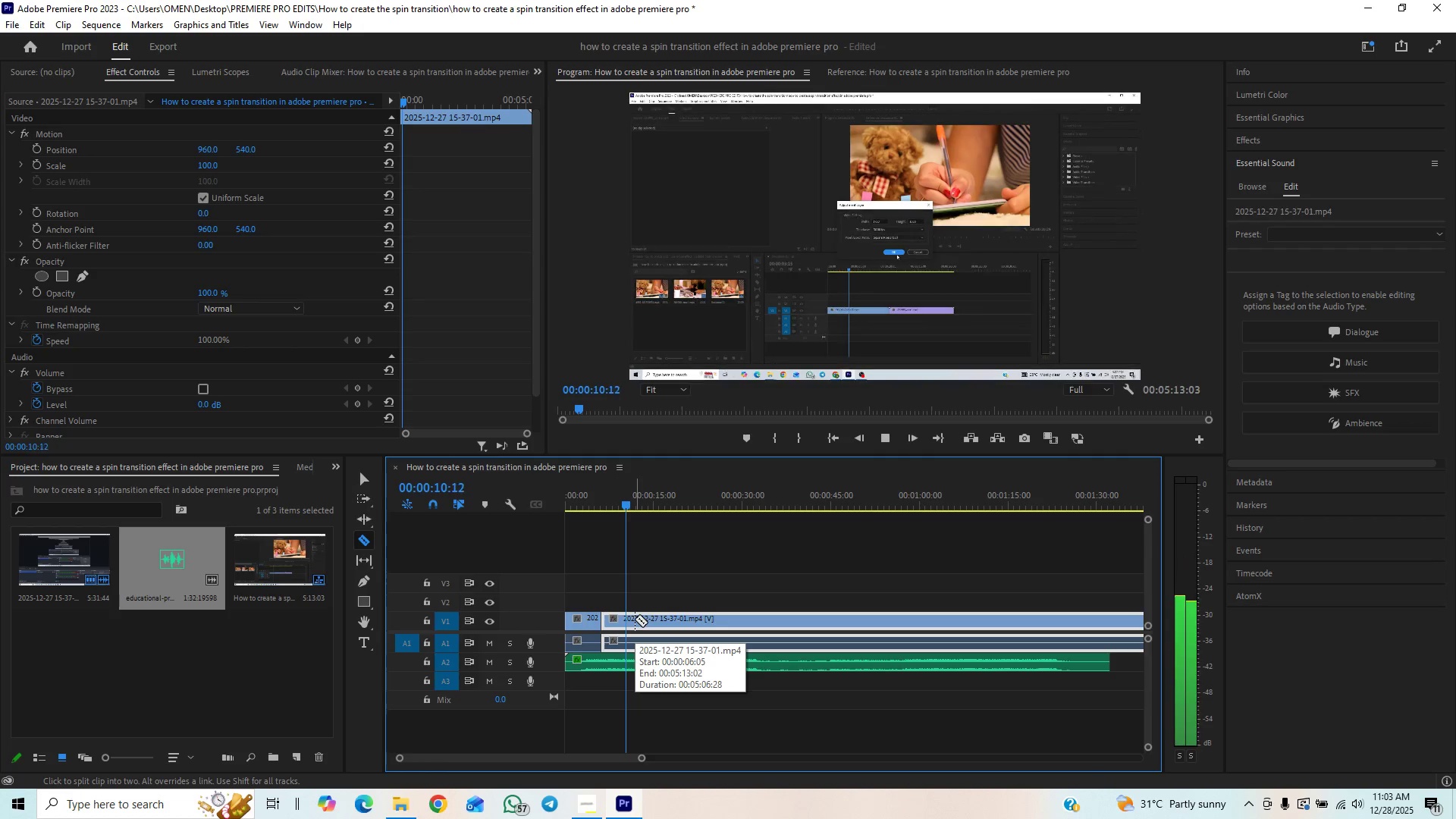 
key(Space)
 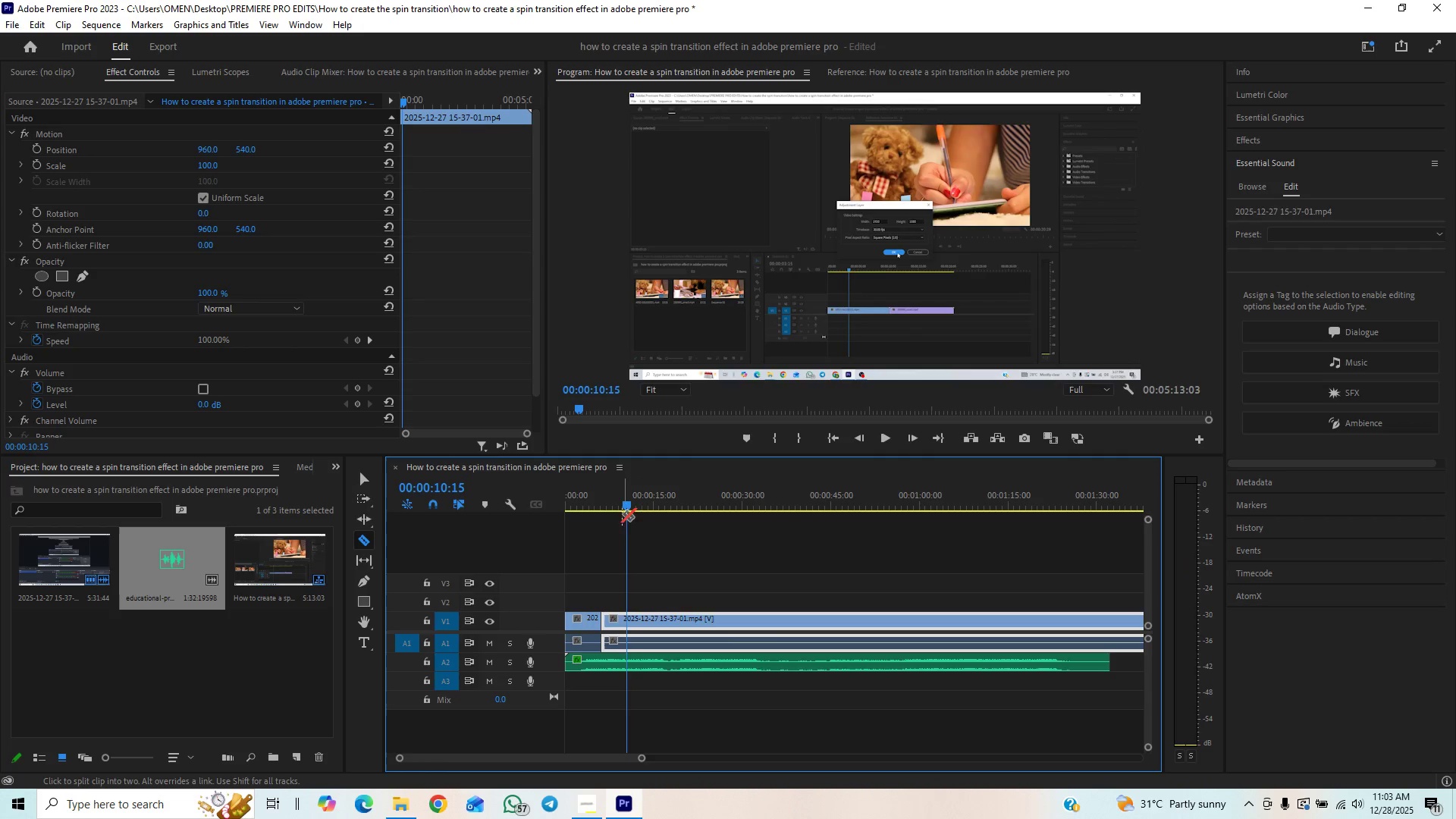 
left_click_drag(start_coordinate=[626, 507], to_coordinate=[624, 511])
 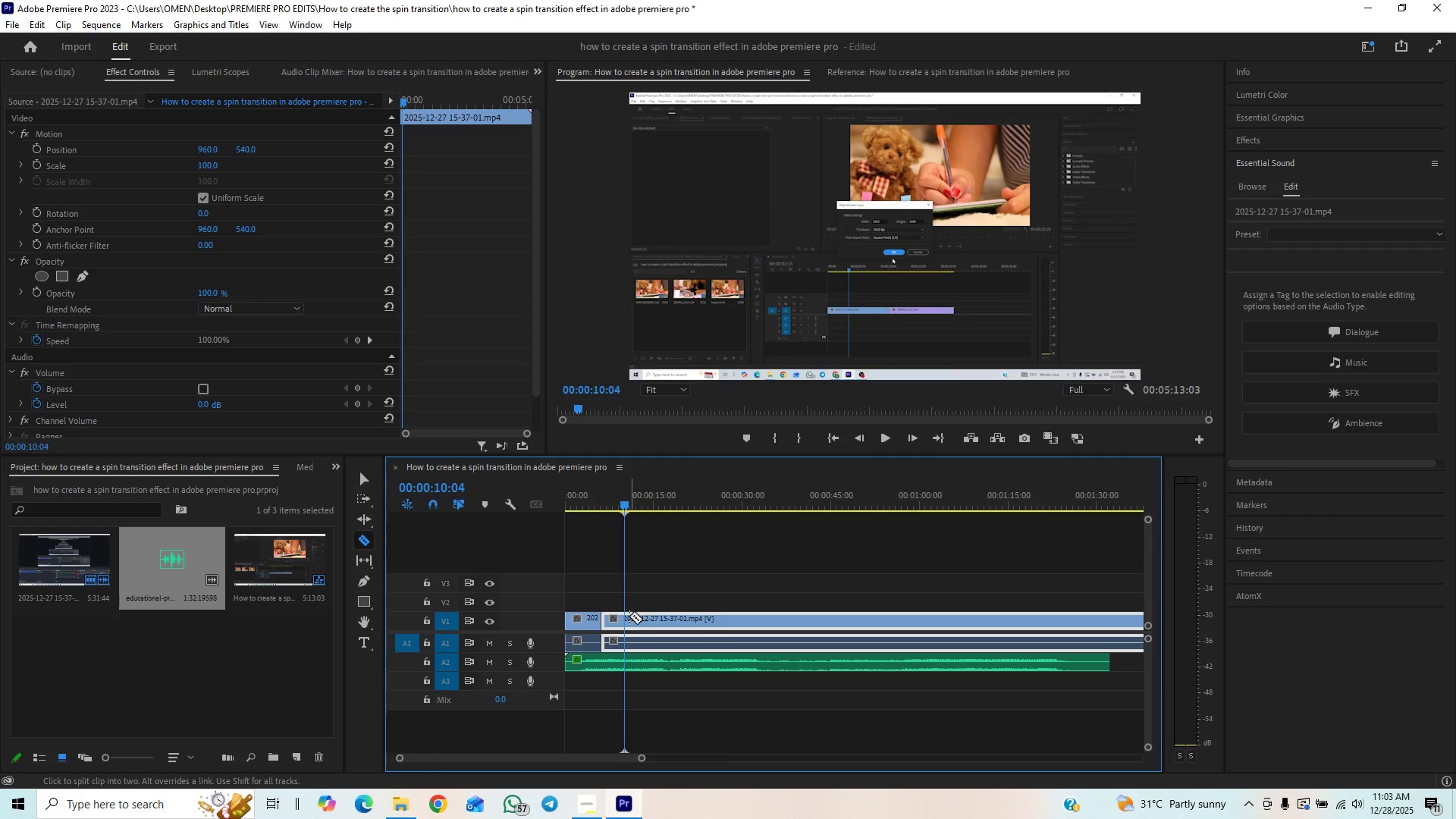 
left_click([628, 620])
 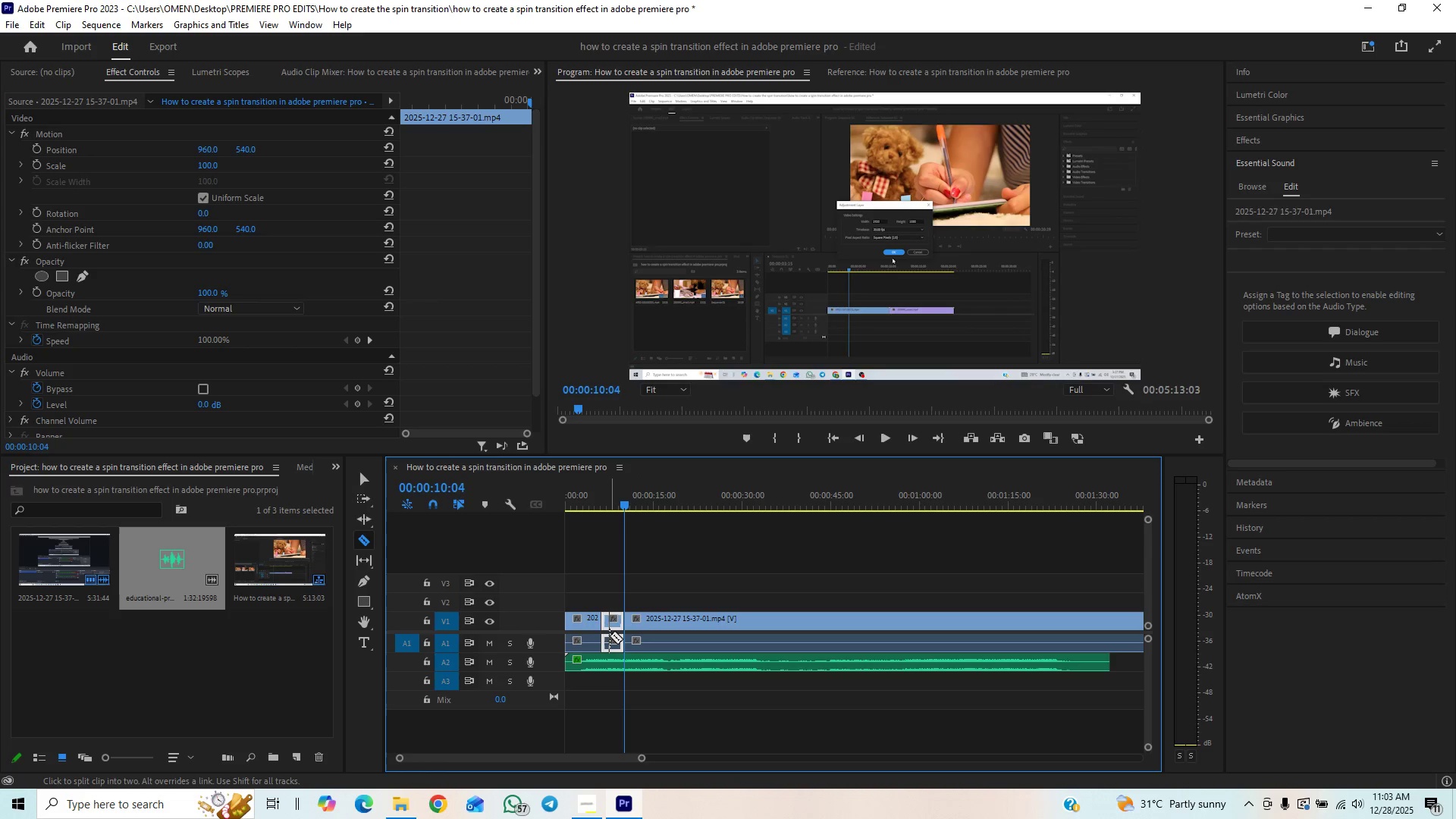 
key(V)
 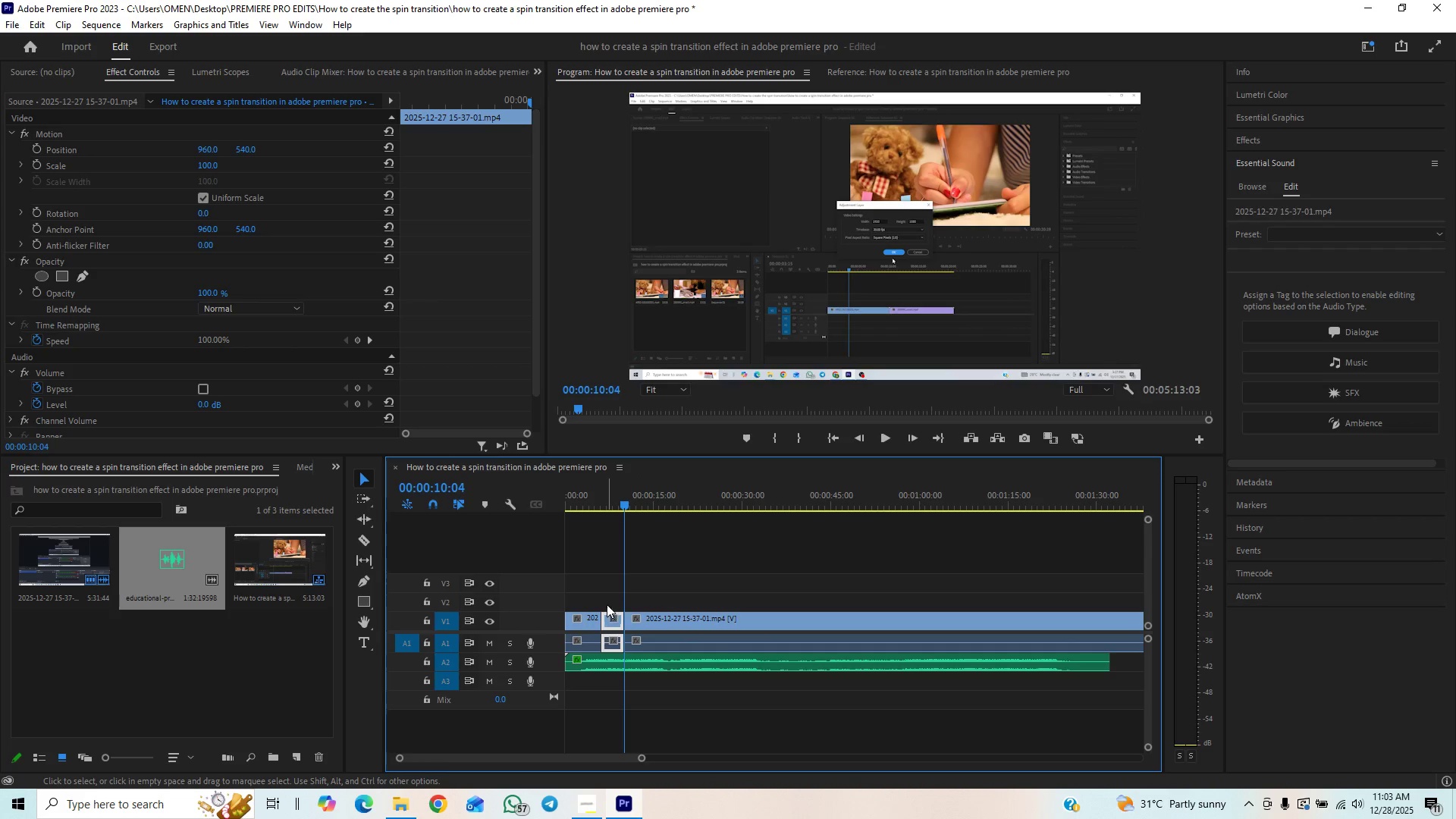 
left_click_drag(start_coordinate=[607, 604], to_coordinate=[621, 638])
 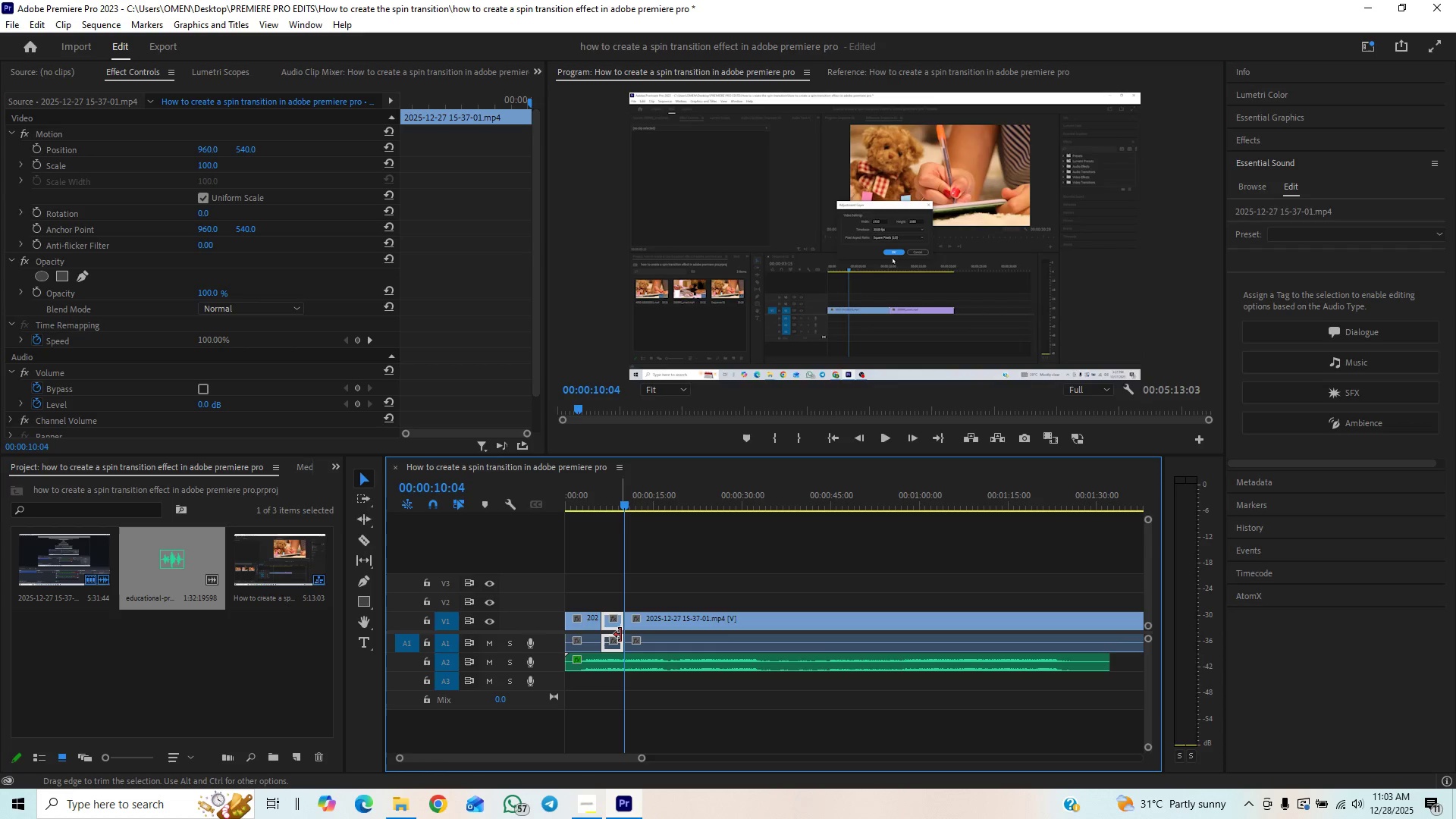 
key(Delete)
 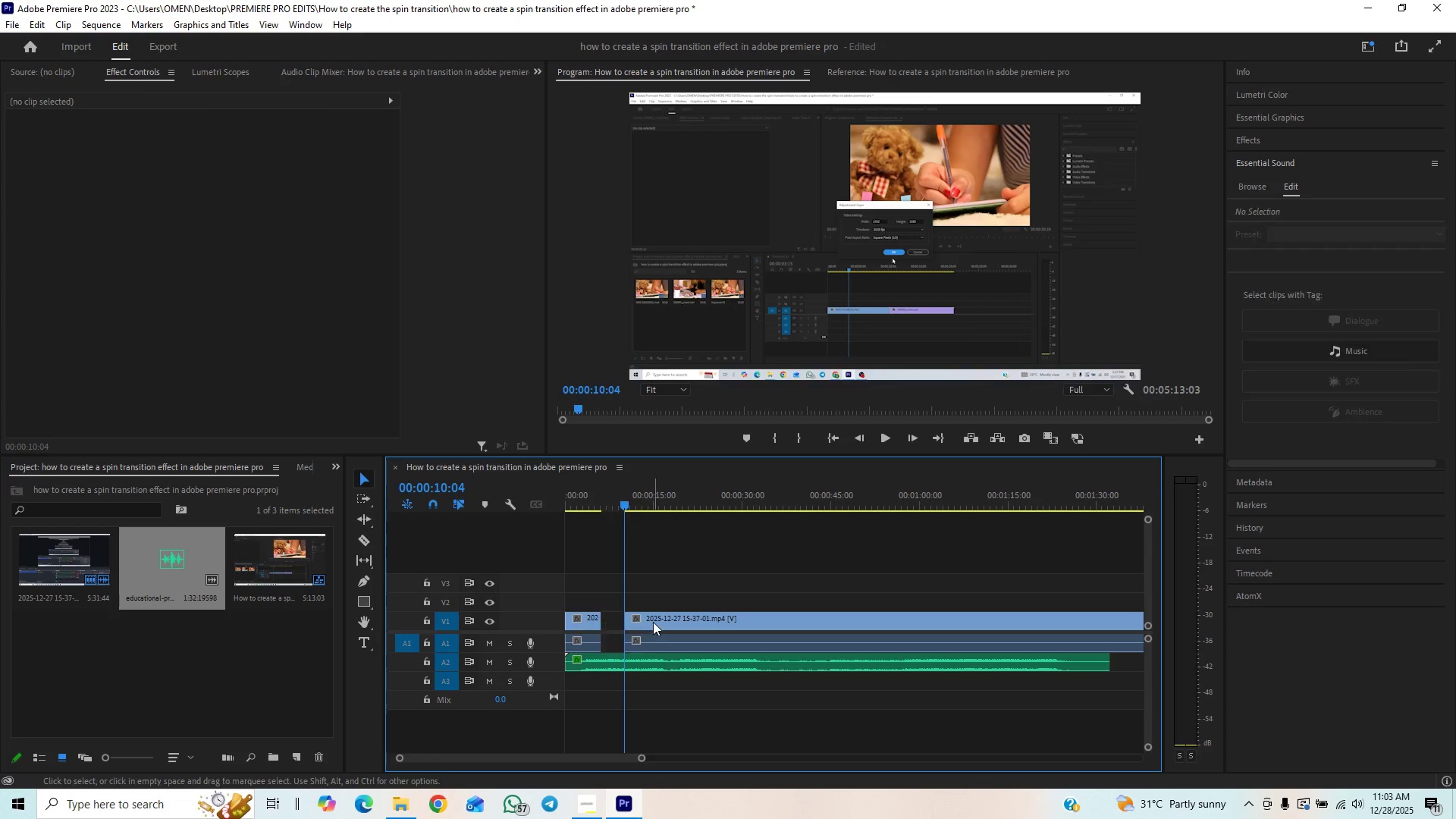 
left_click_drag(start_coordinate=[653, 622], to_coordinate=[635, 623])
 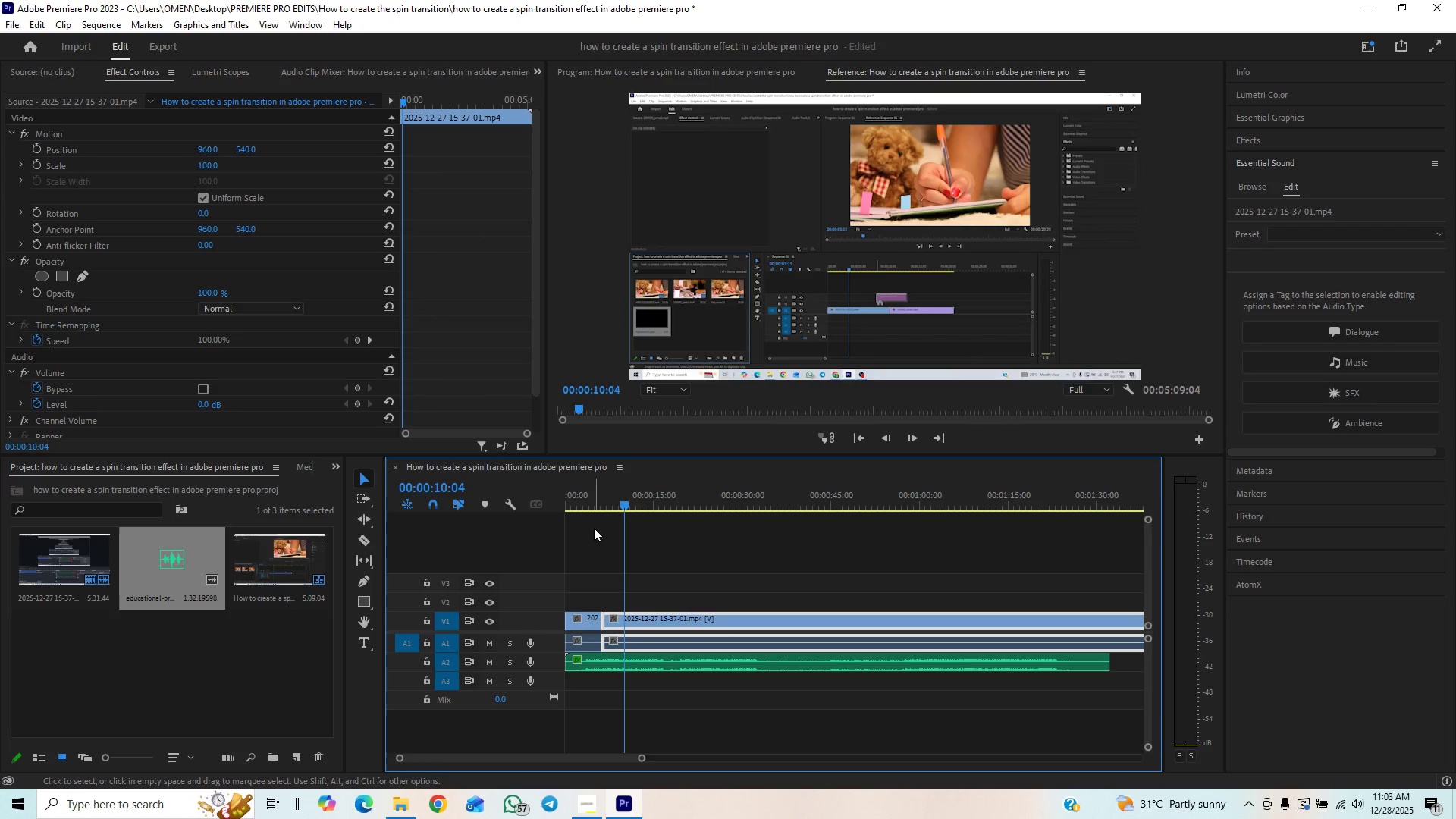 
left_click([591, 500])
 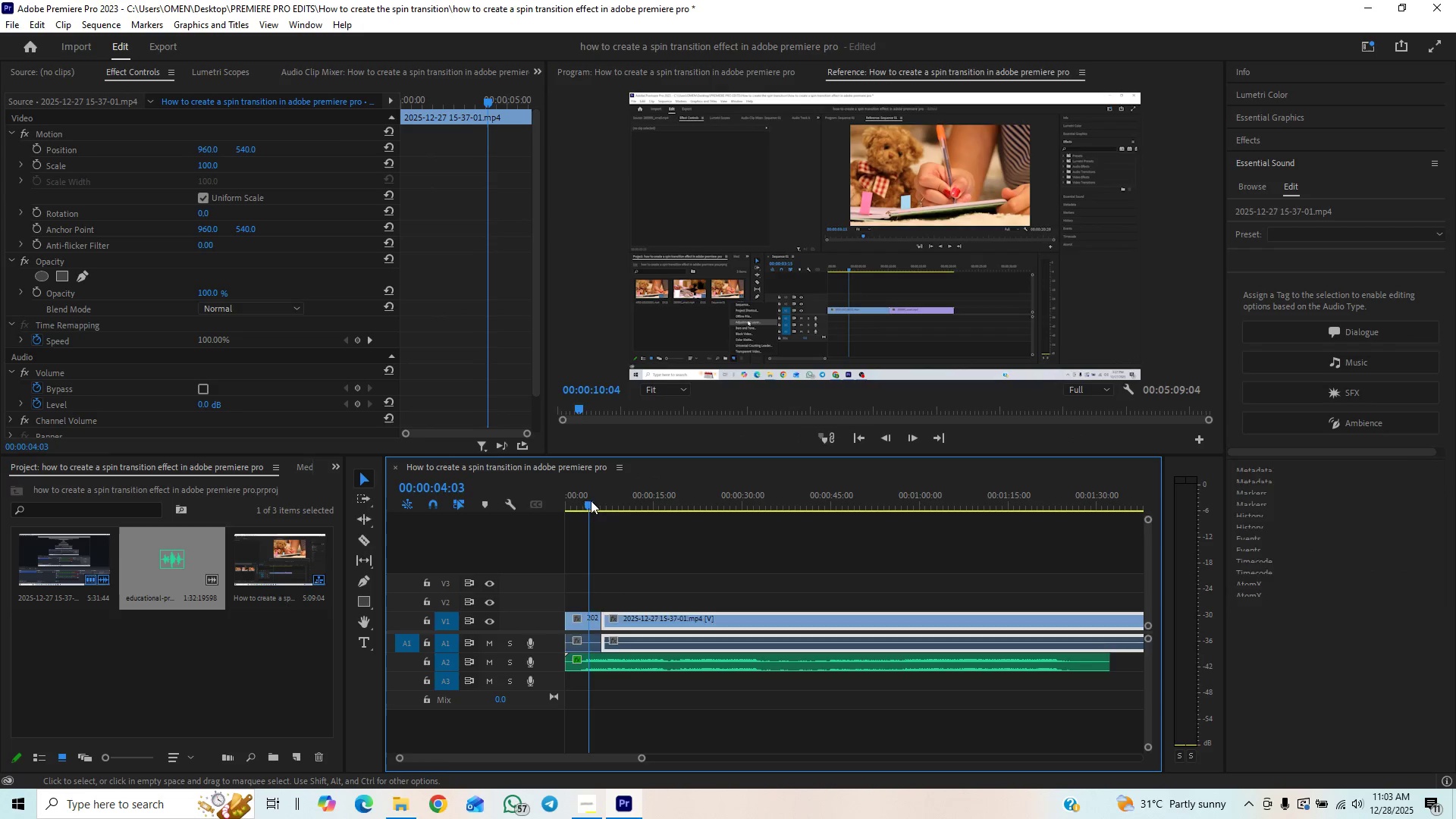 
key(Space)
 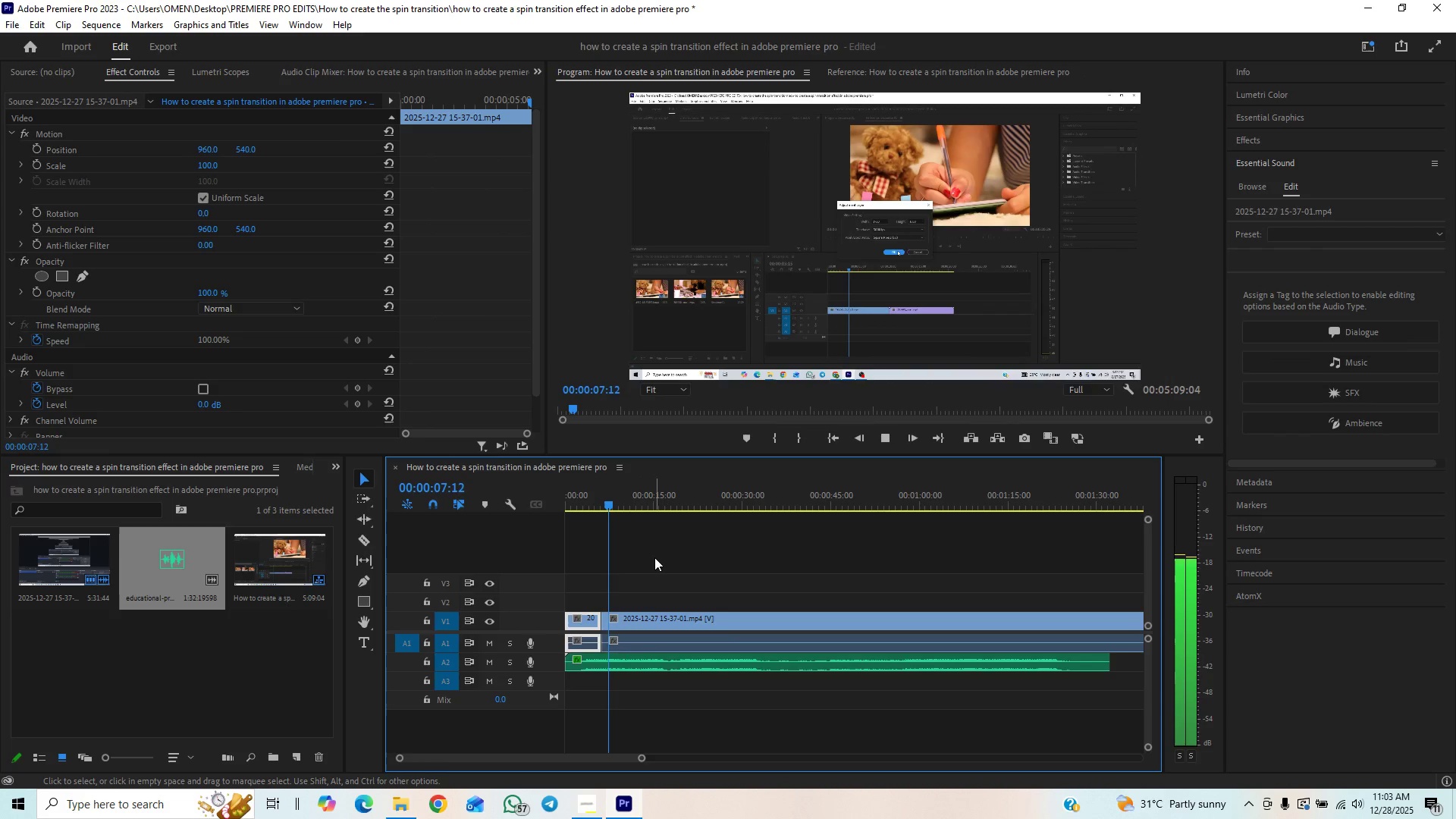 
wait(5.06)
 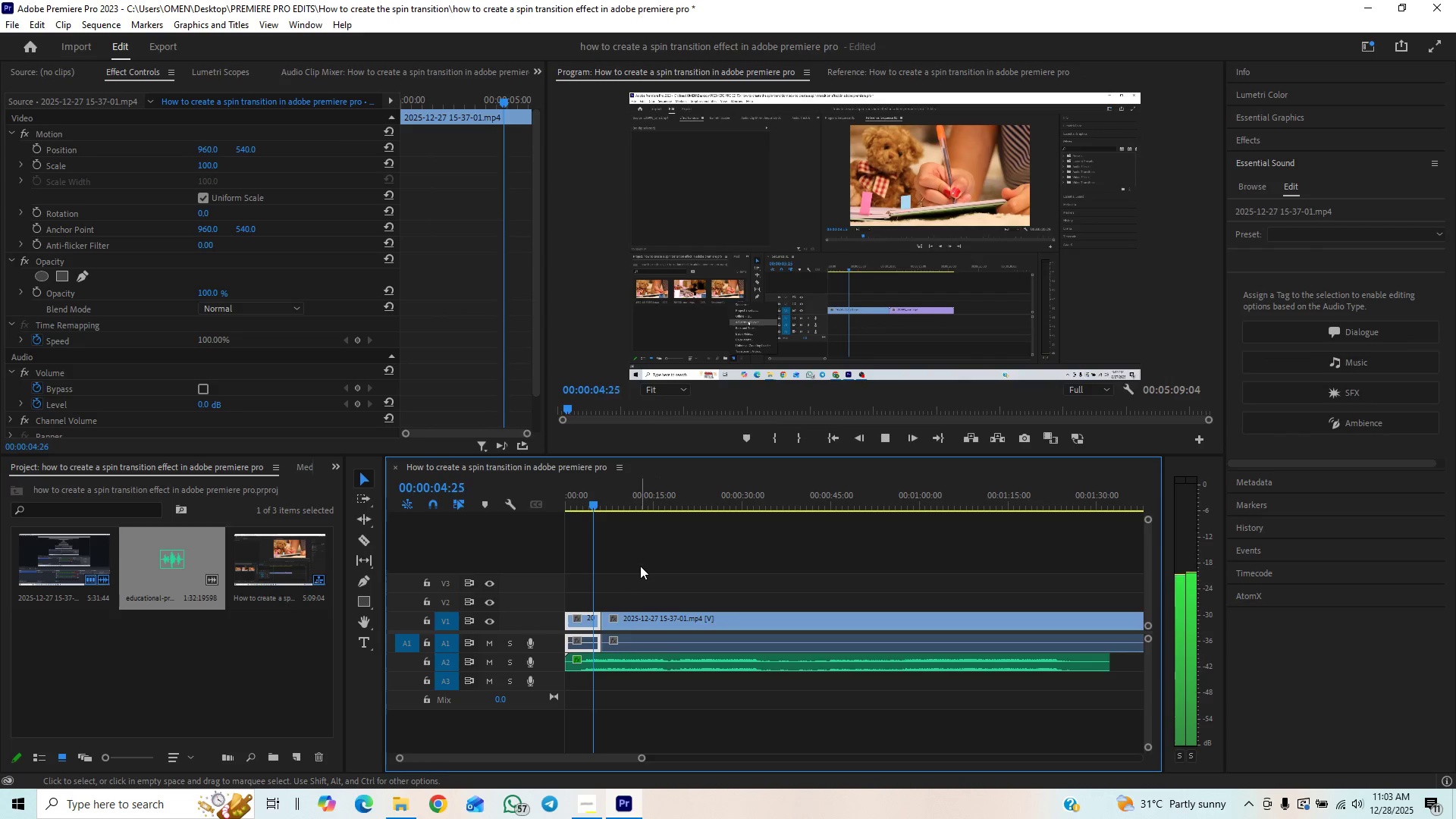 
key(Space)
 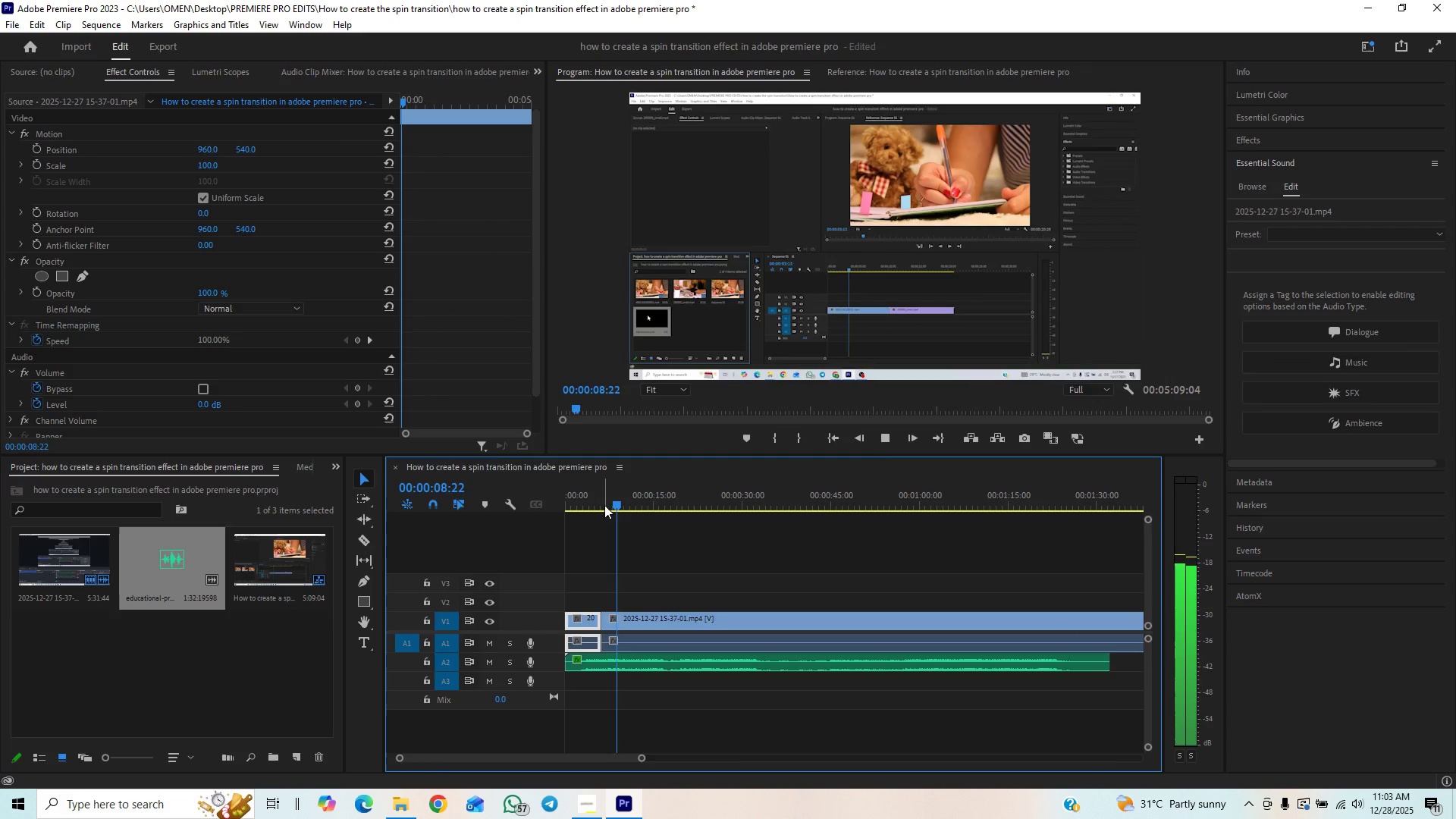 
left_click_drag(start_coordinate=[604, 505], to_coordinate=[588, 522])
 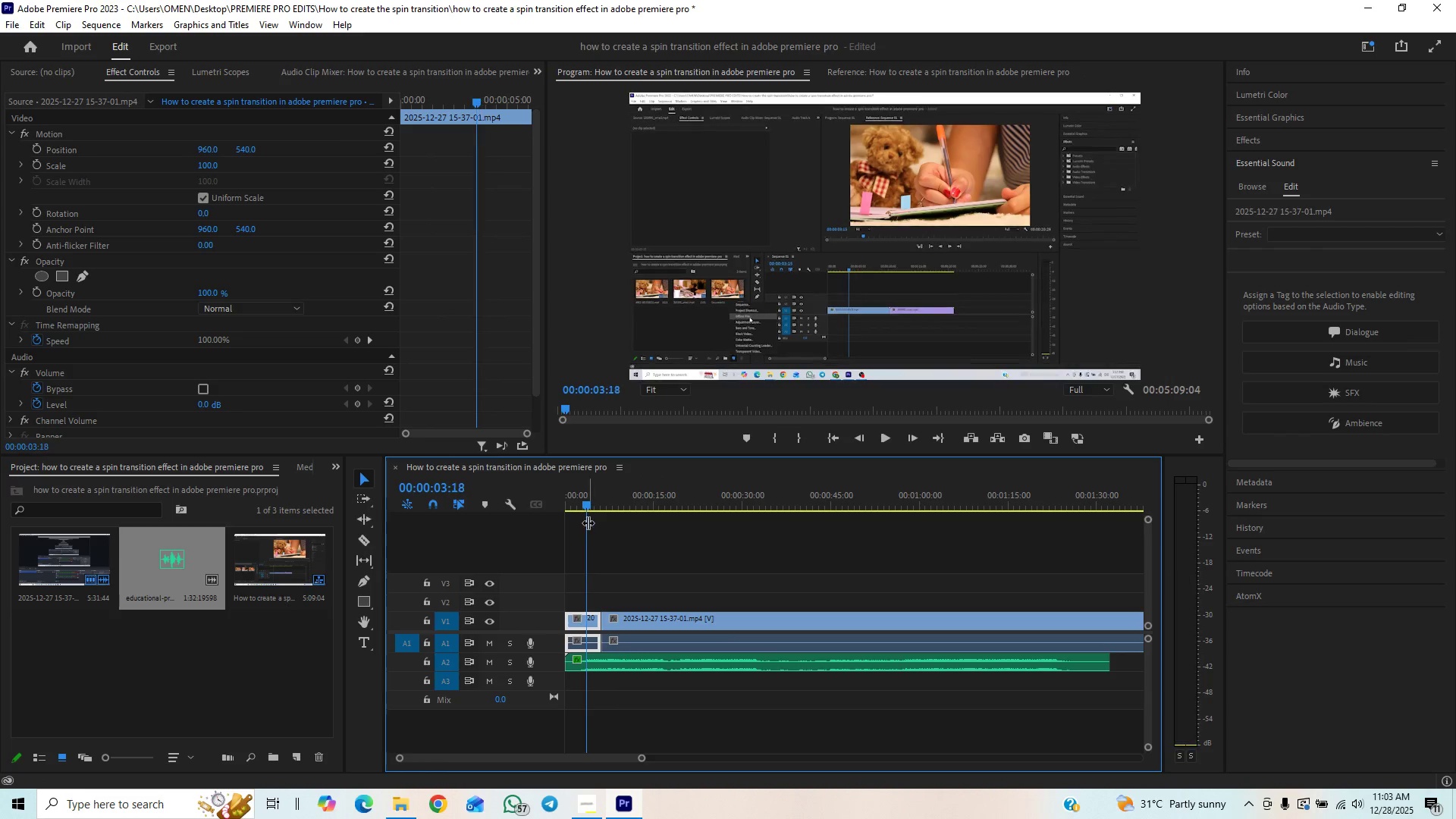 
key(Space)
 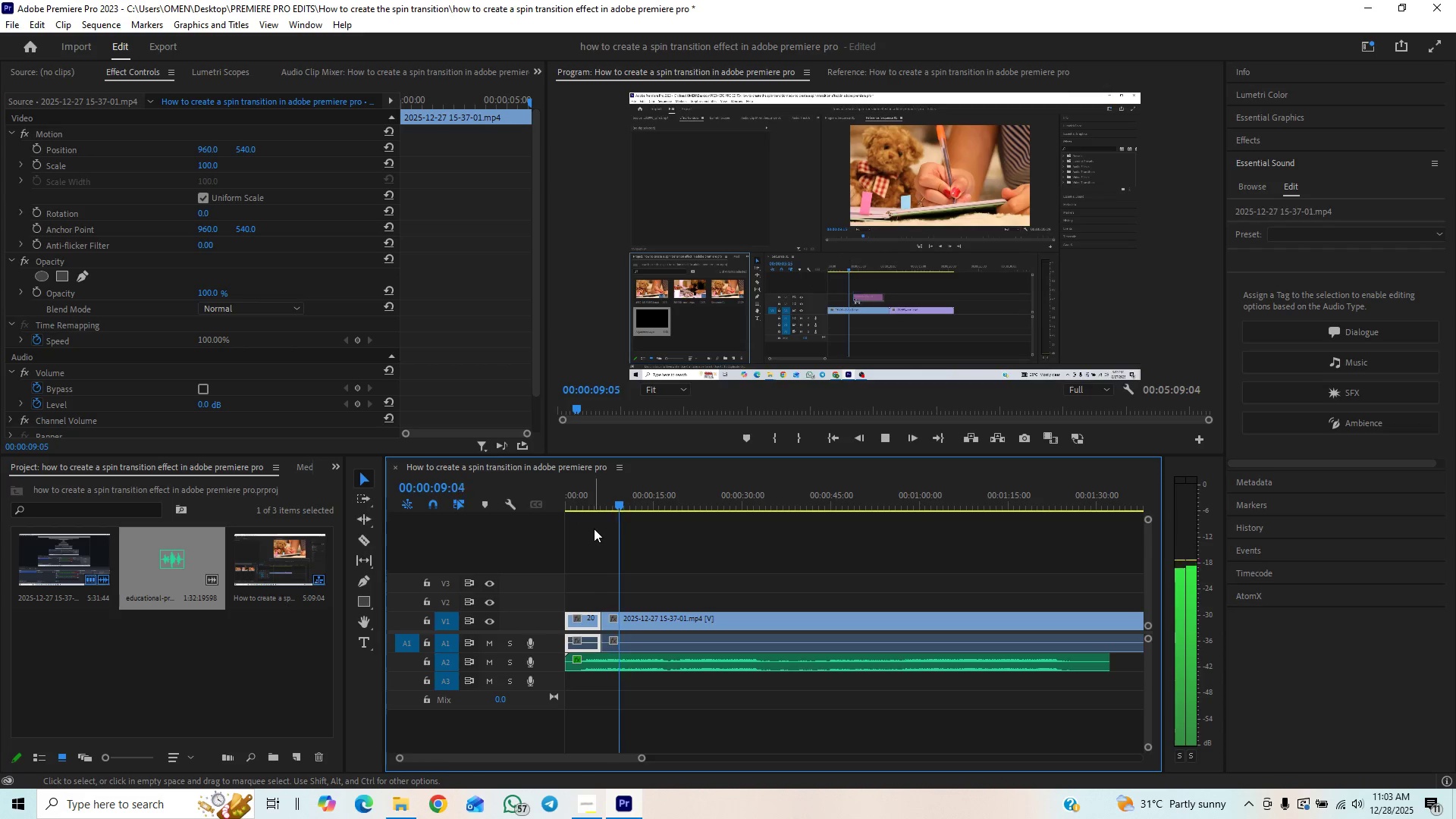 
wait(7.62)
 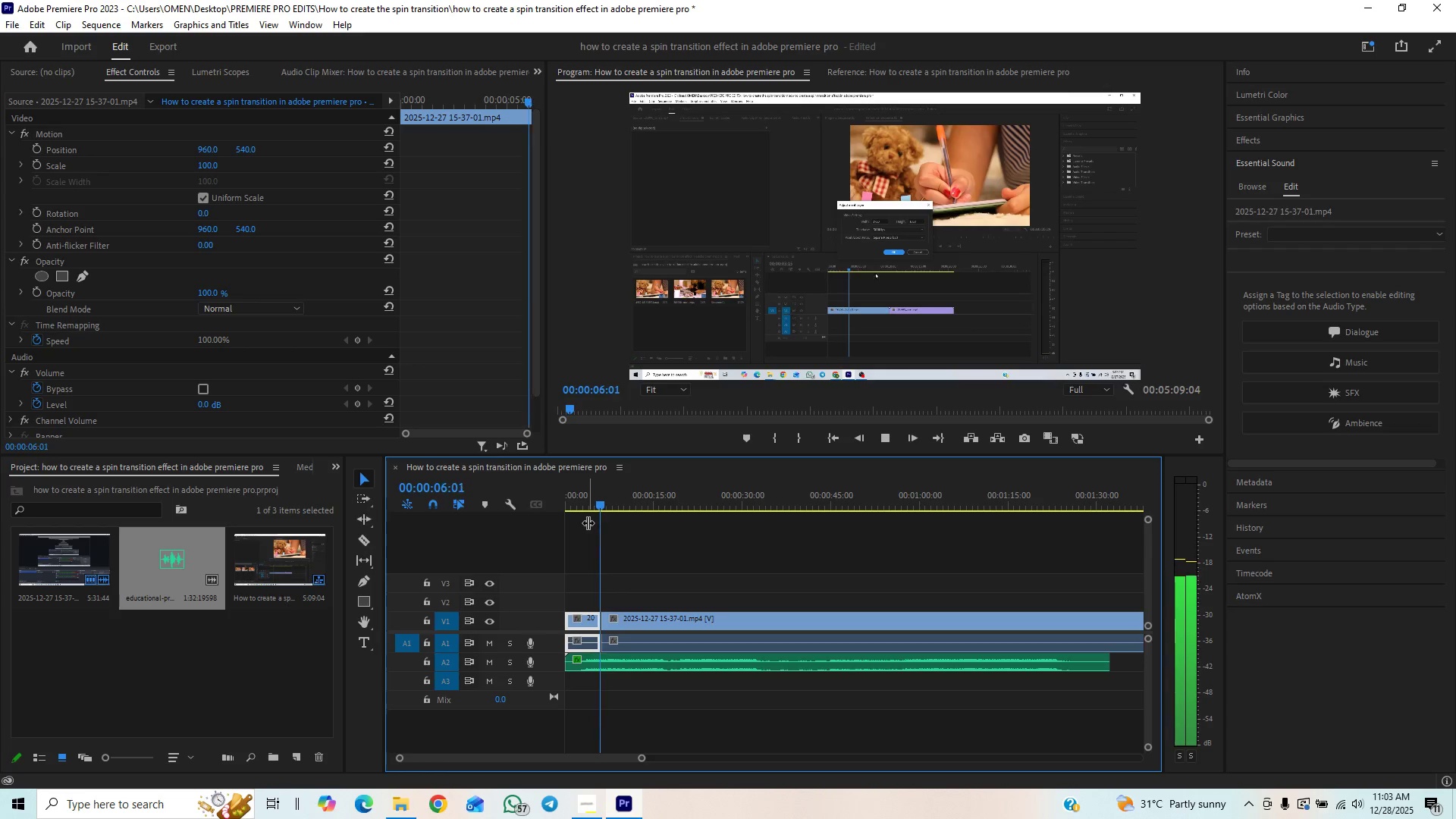 
key(Space)
 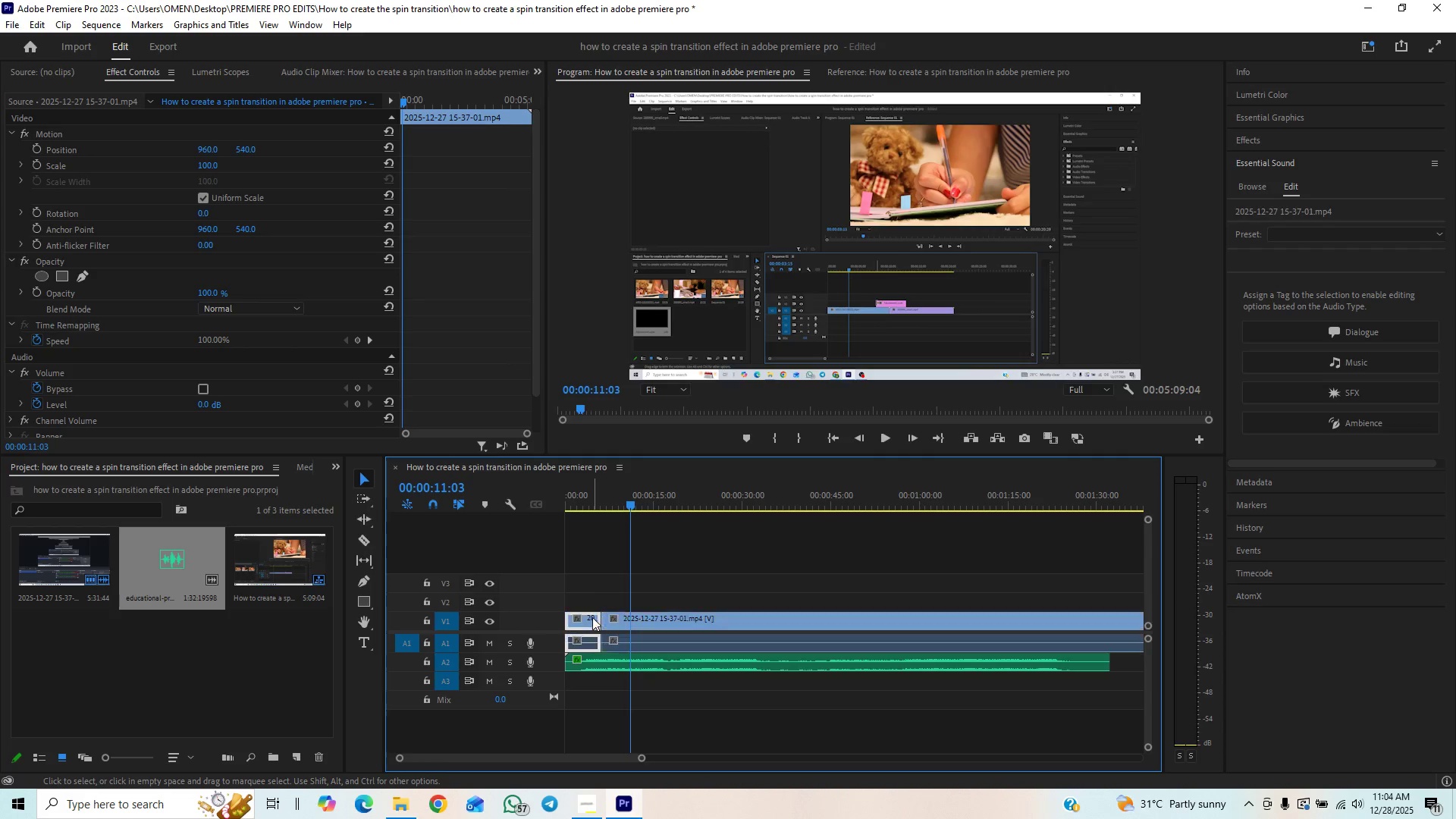 
left_click_drag(start_coordinate=[595, 500], to_coordinate=[587, 510])
 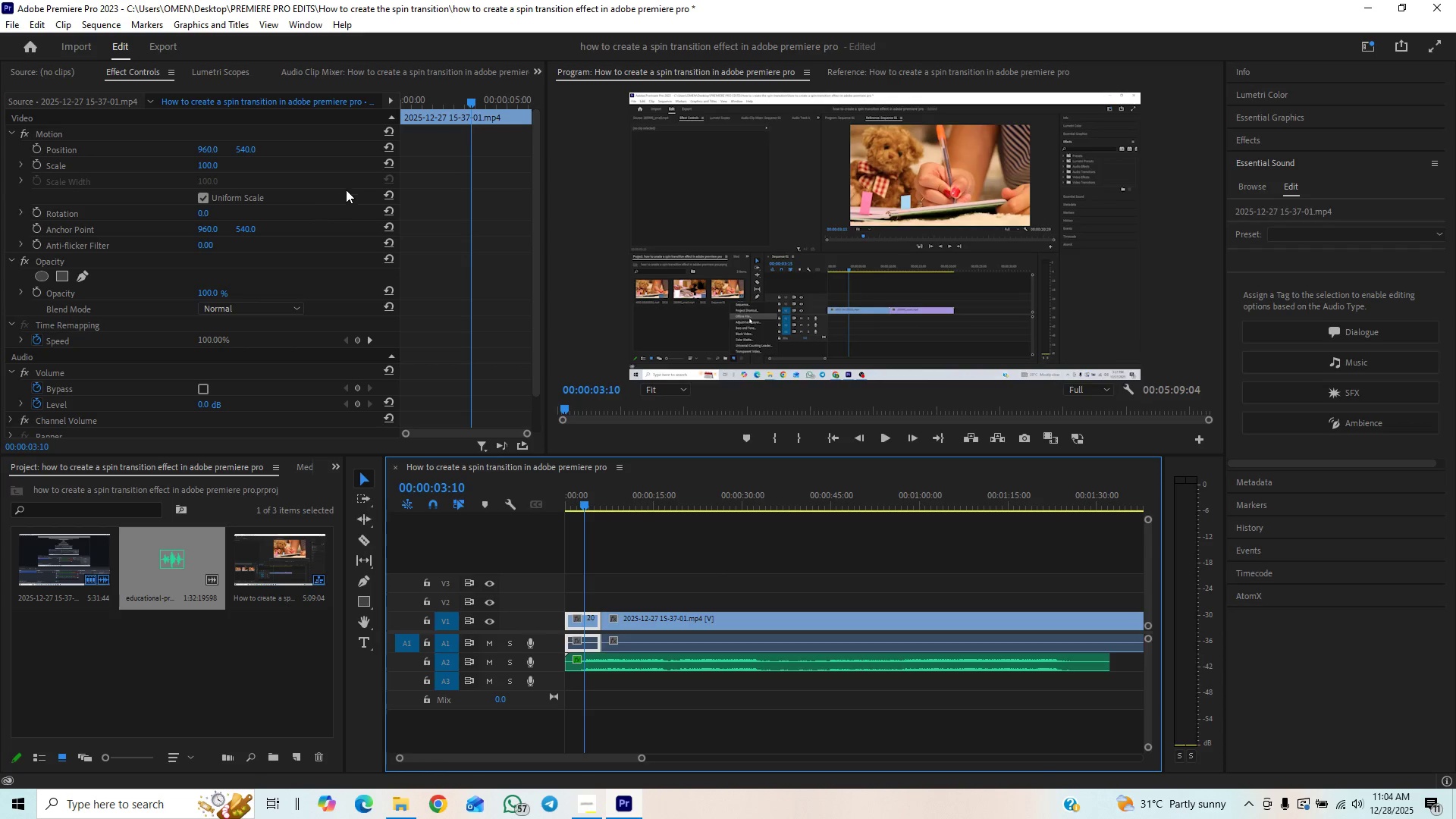 
wait(7.47)
 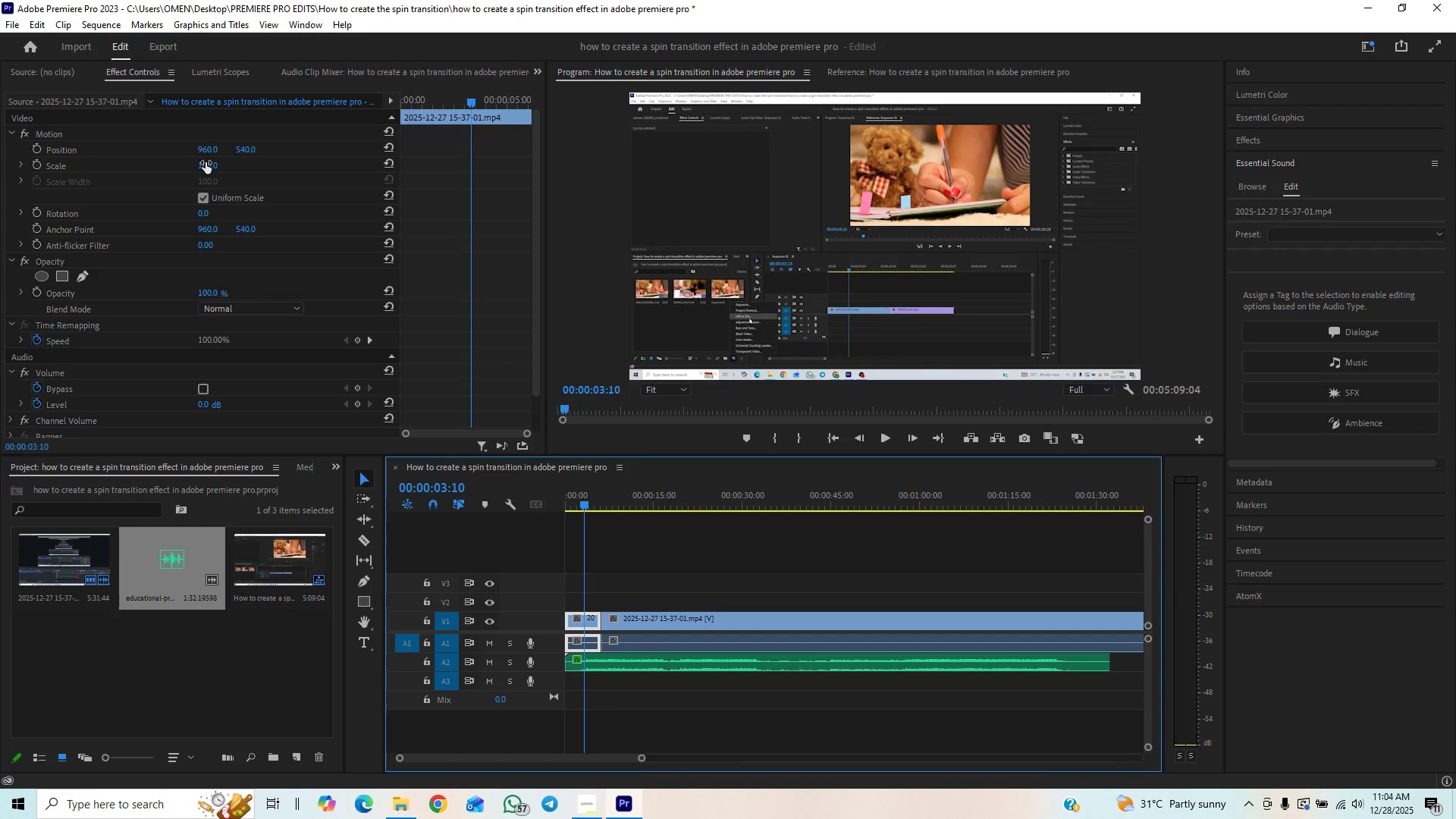 
left_click([202, 202])
 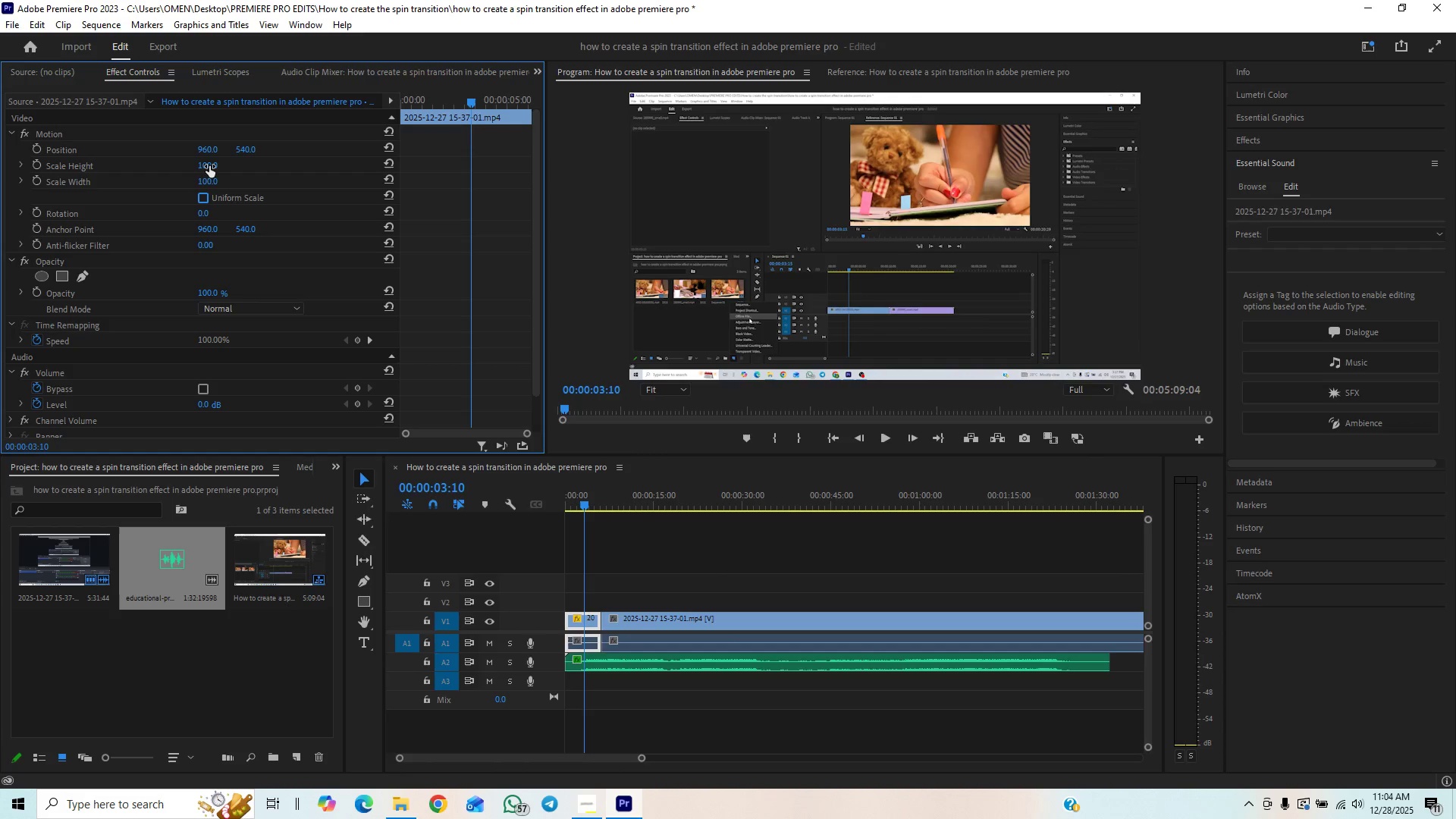 
left_click([209, 166])
 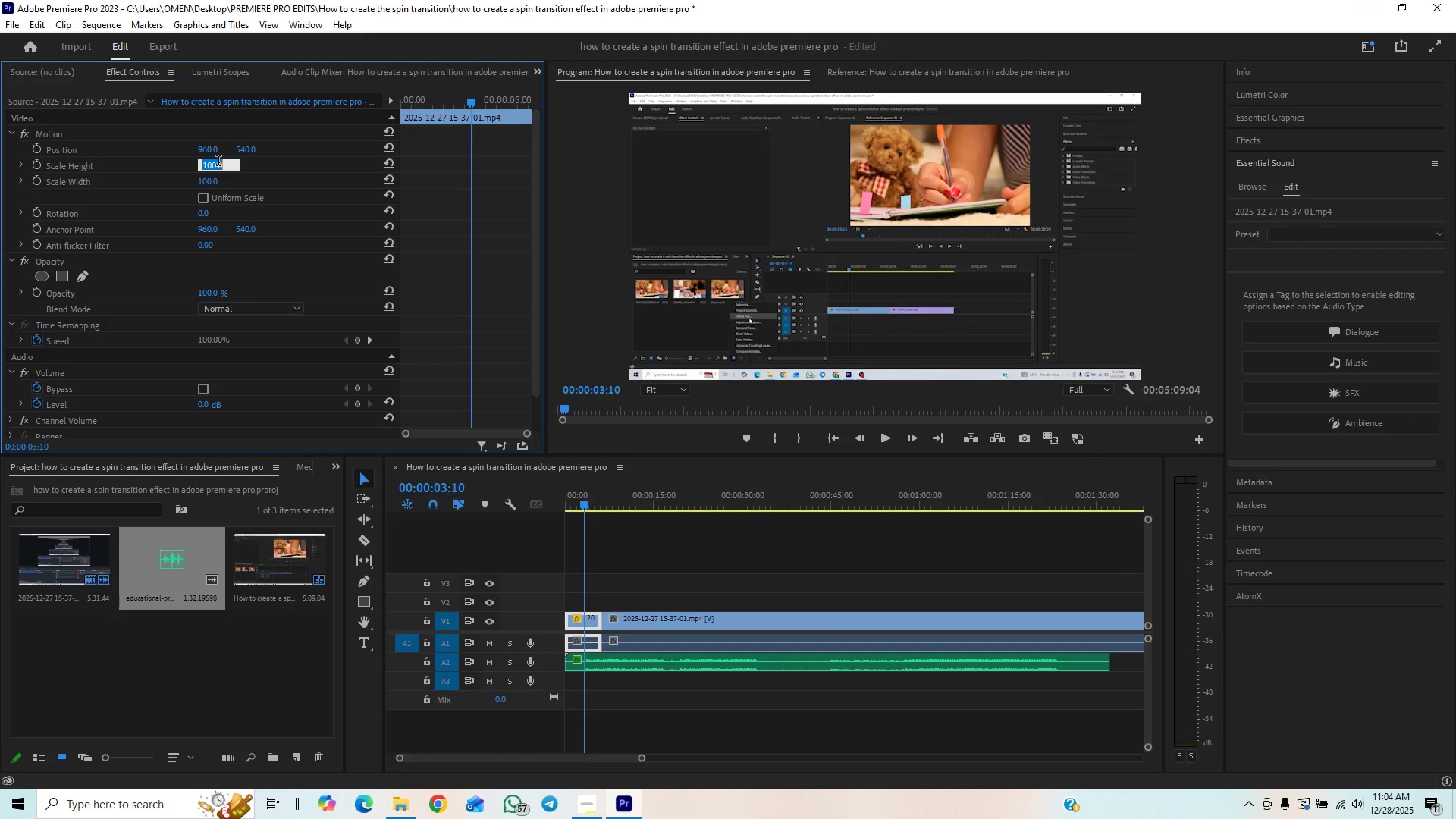 
type(108)
 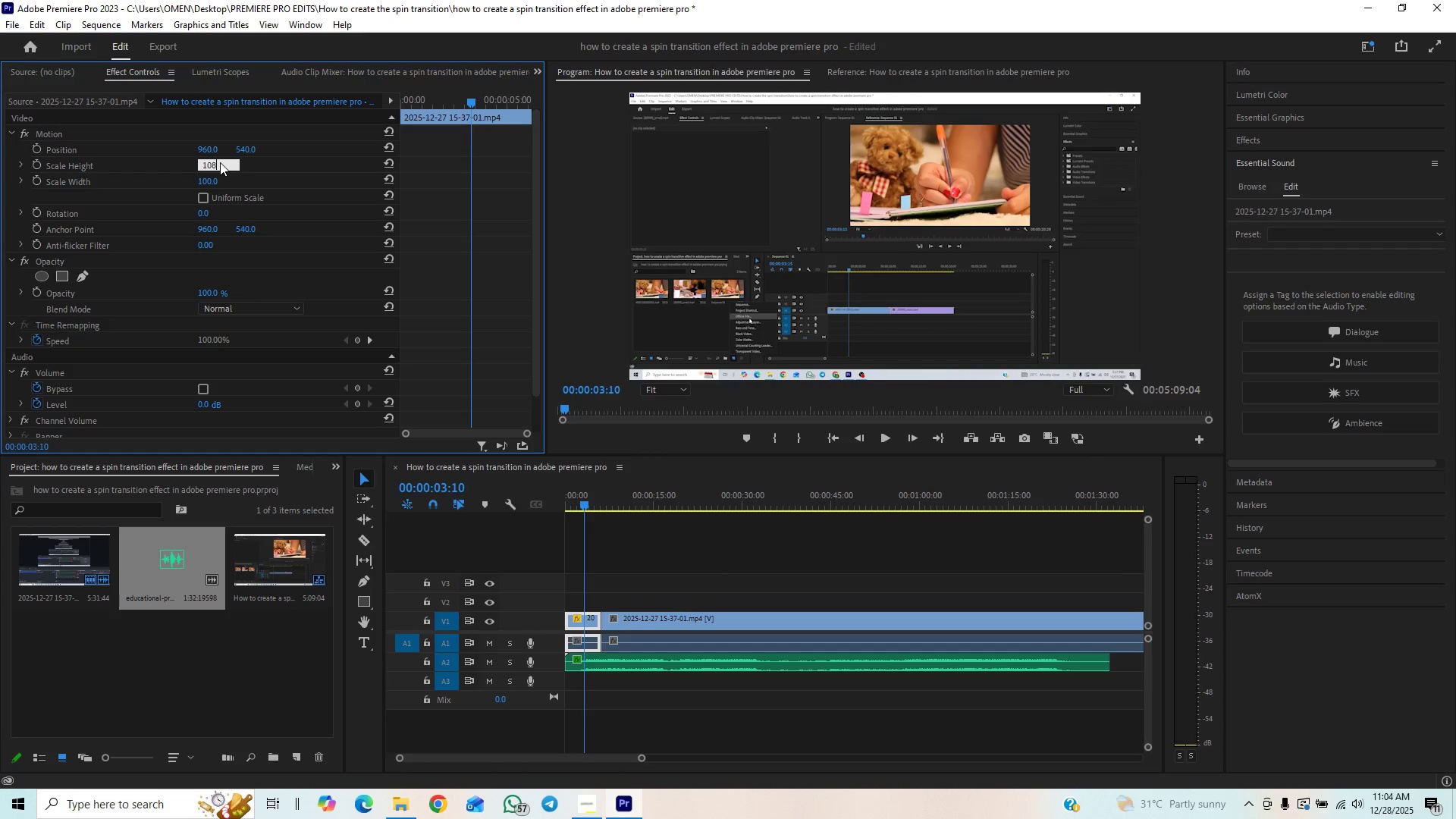 
key(Enter)
 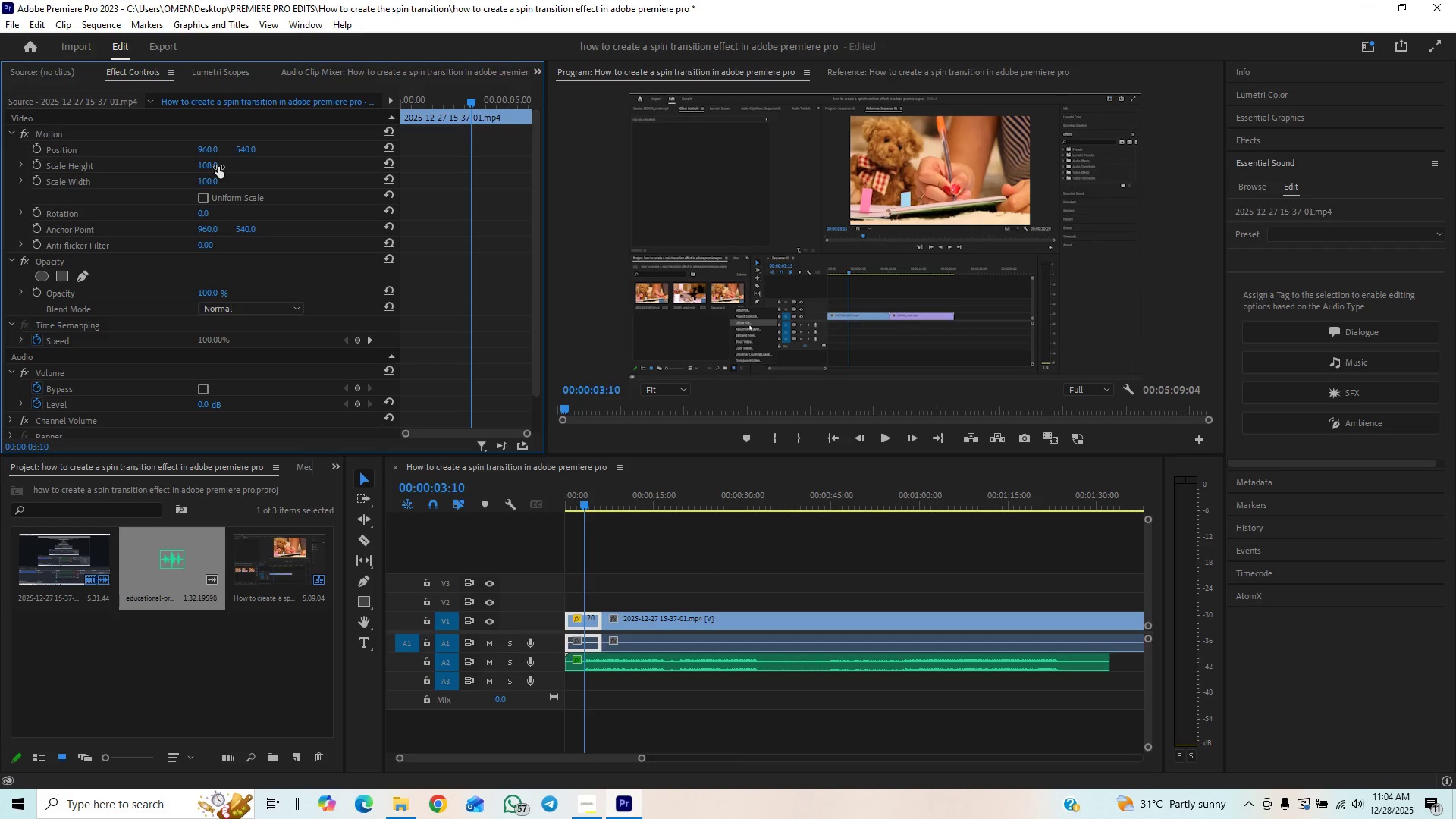 
wait(6.78)
 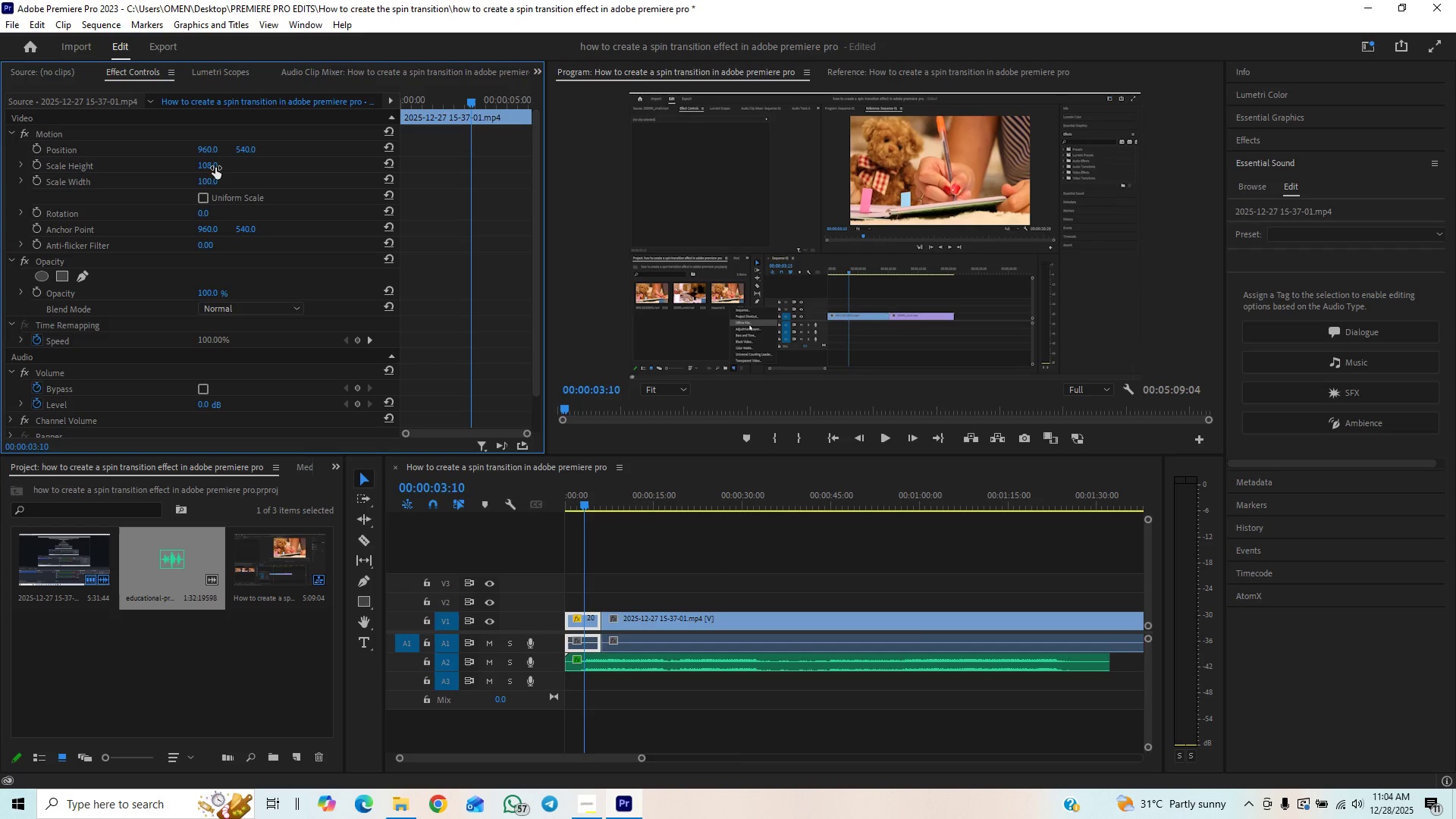 
left_click([246, 152])
 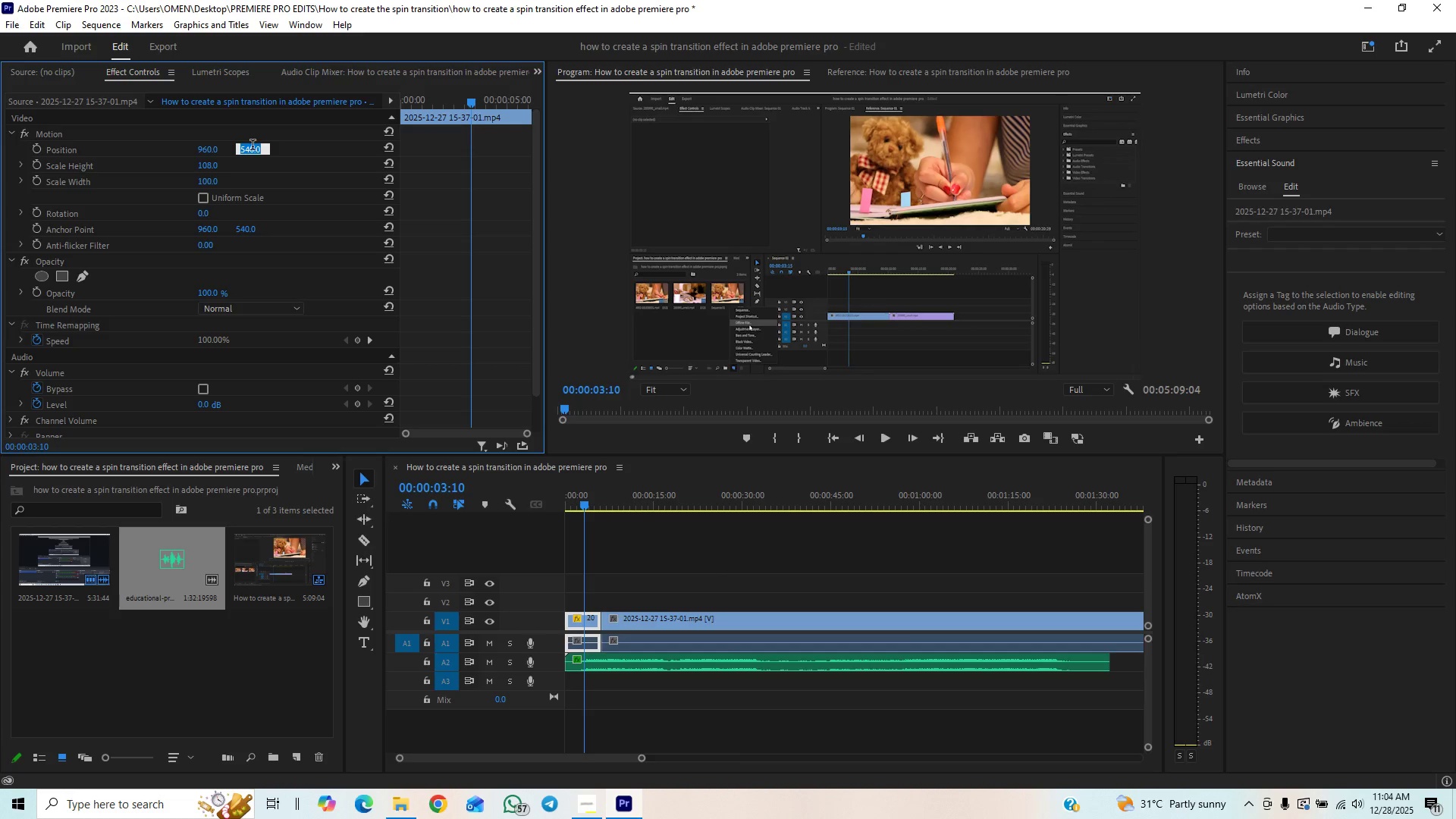 
type(550)
 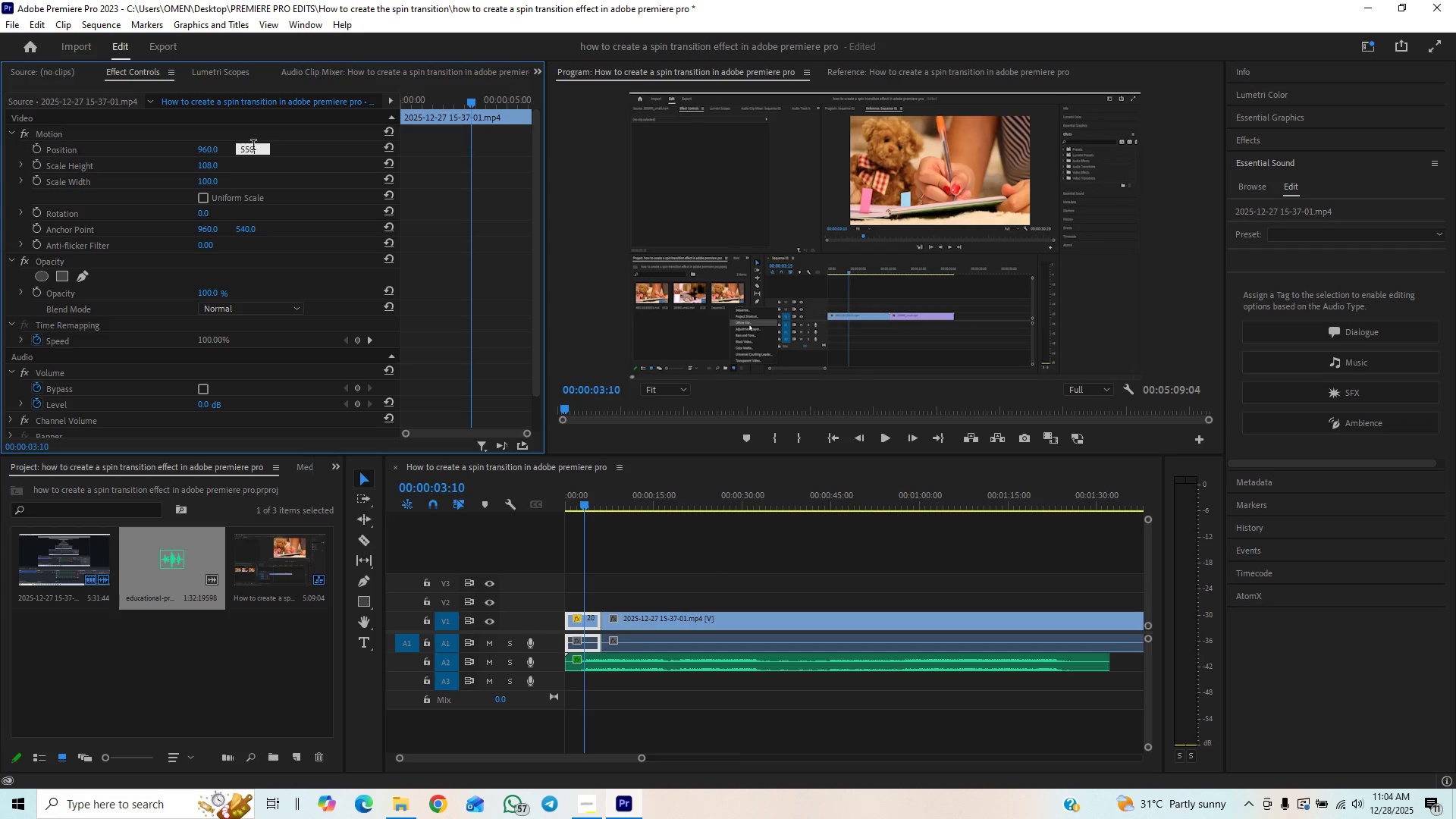 
key(Enter)
 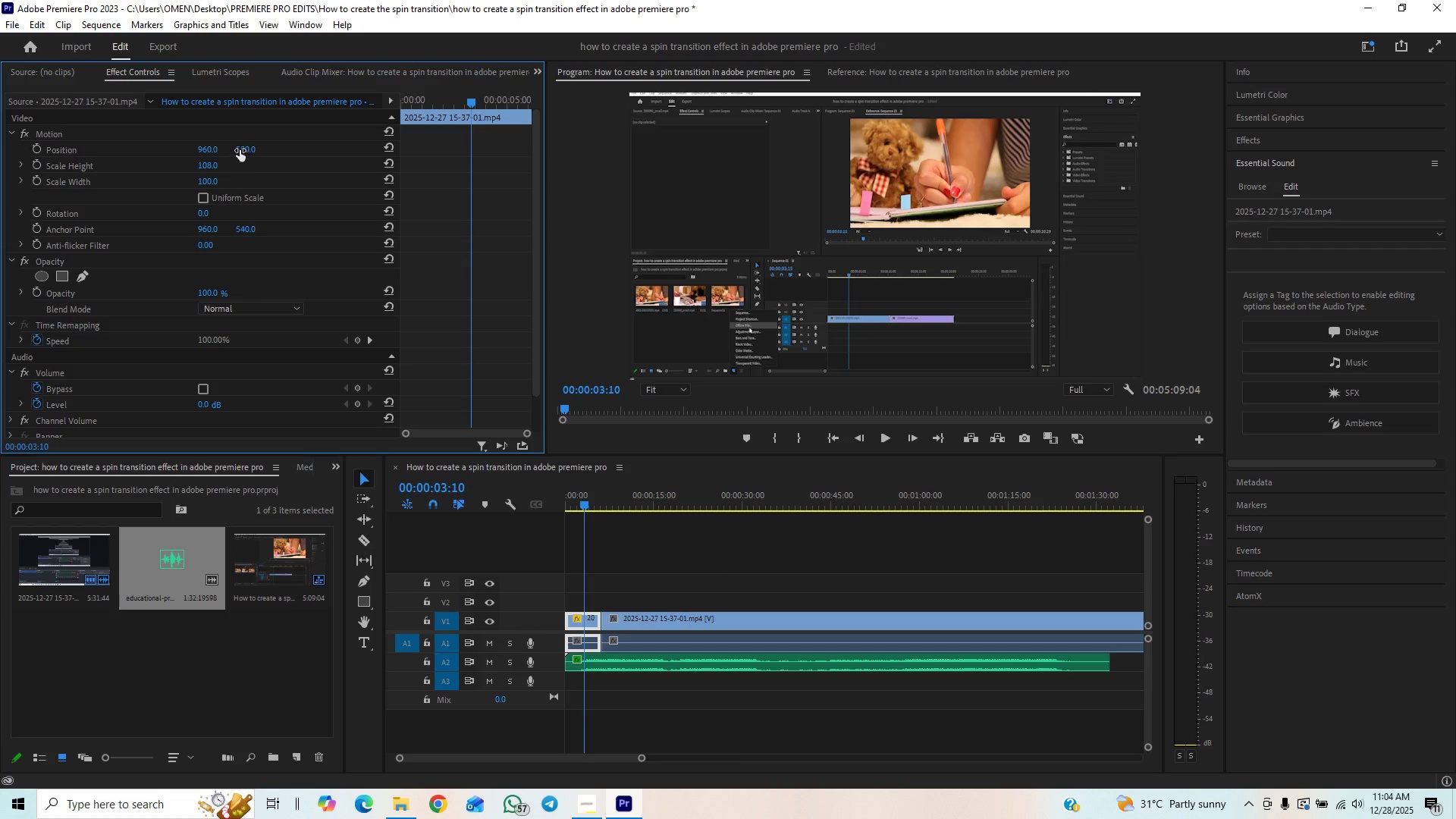 
left_click([209, 166])
 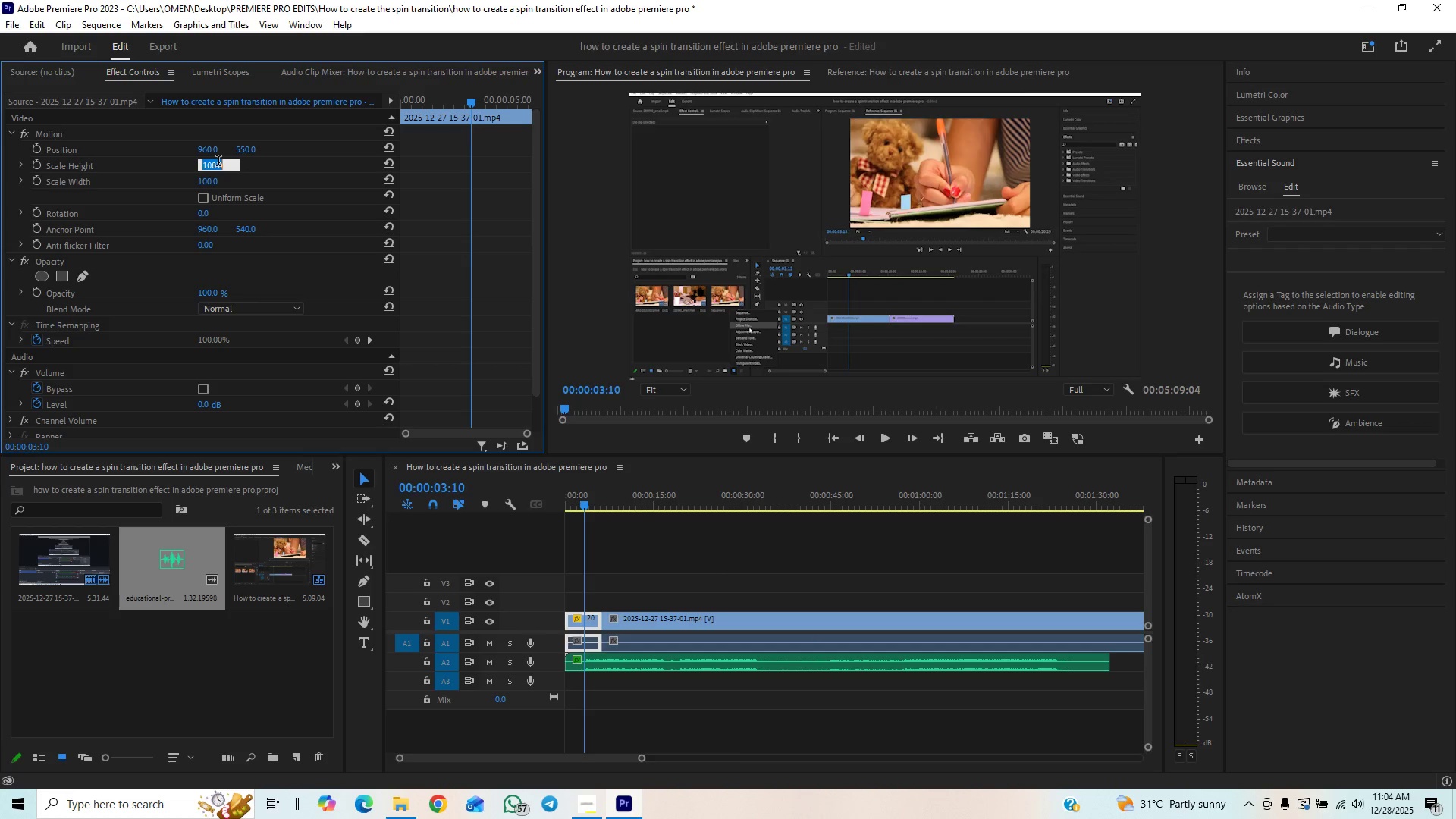 
type(110)
 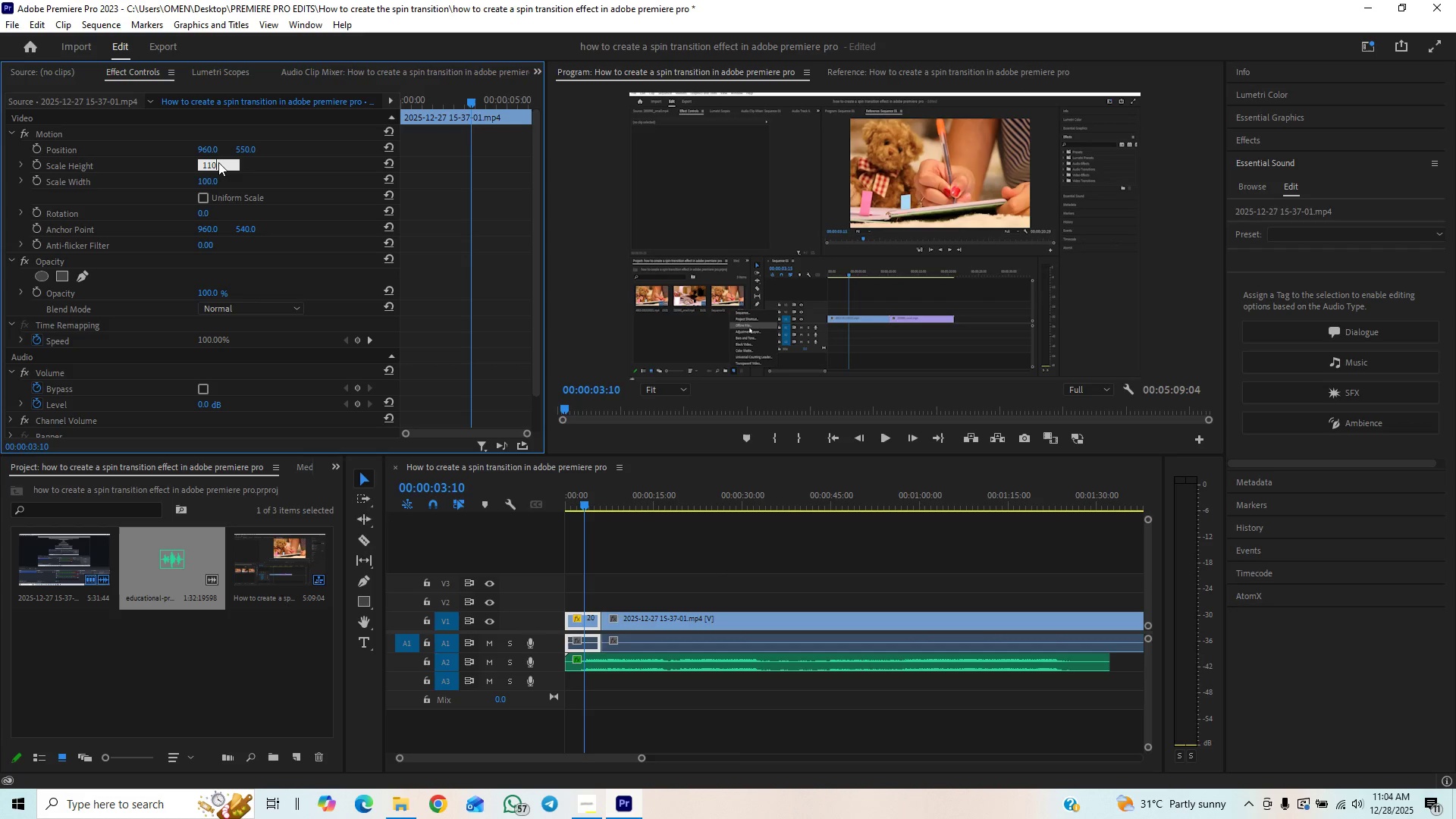 
key(Enter)
 